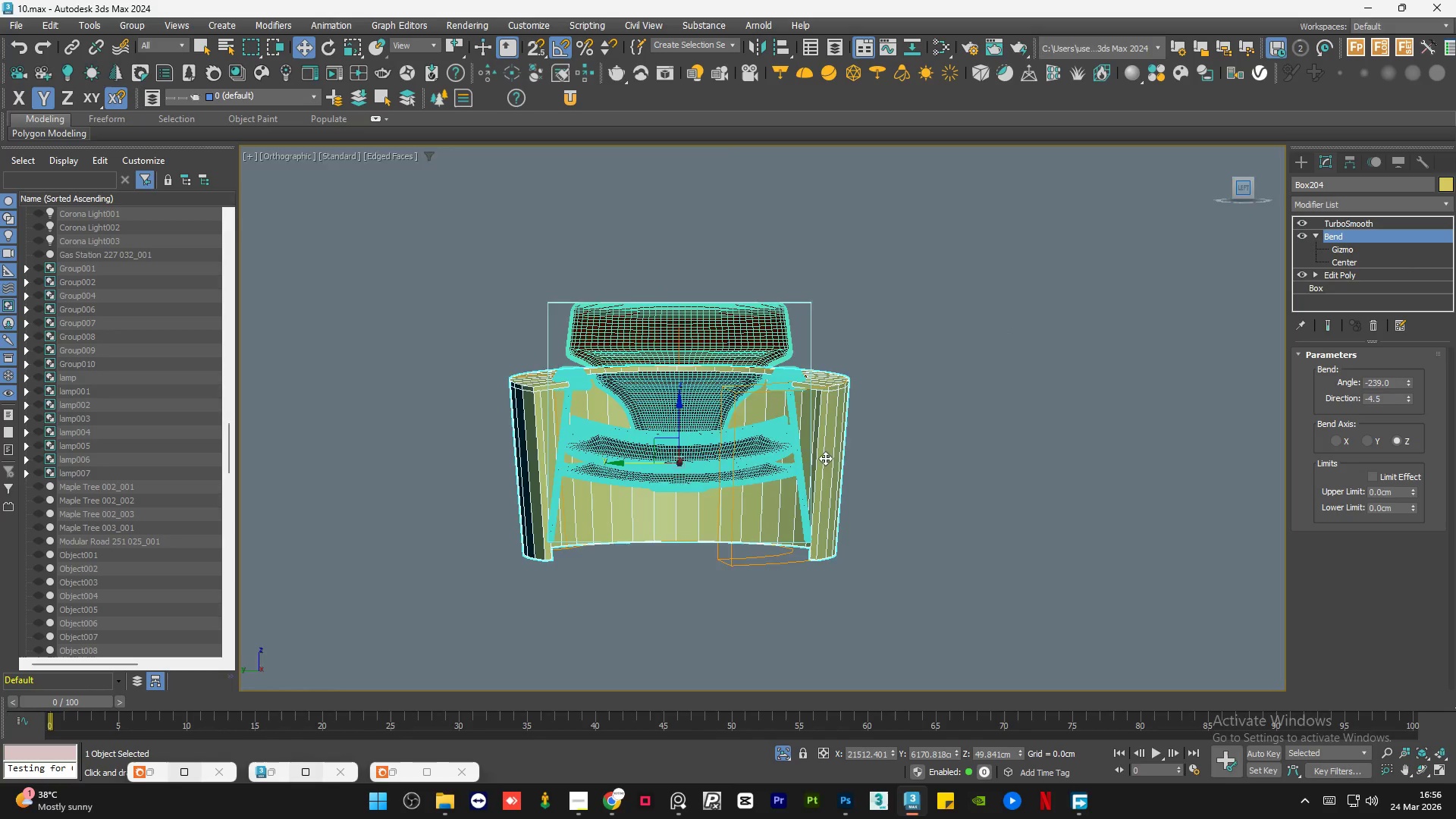 
scroll: coordinate [757, 482], scroll_direction: up, amount: 1.0
 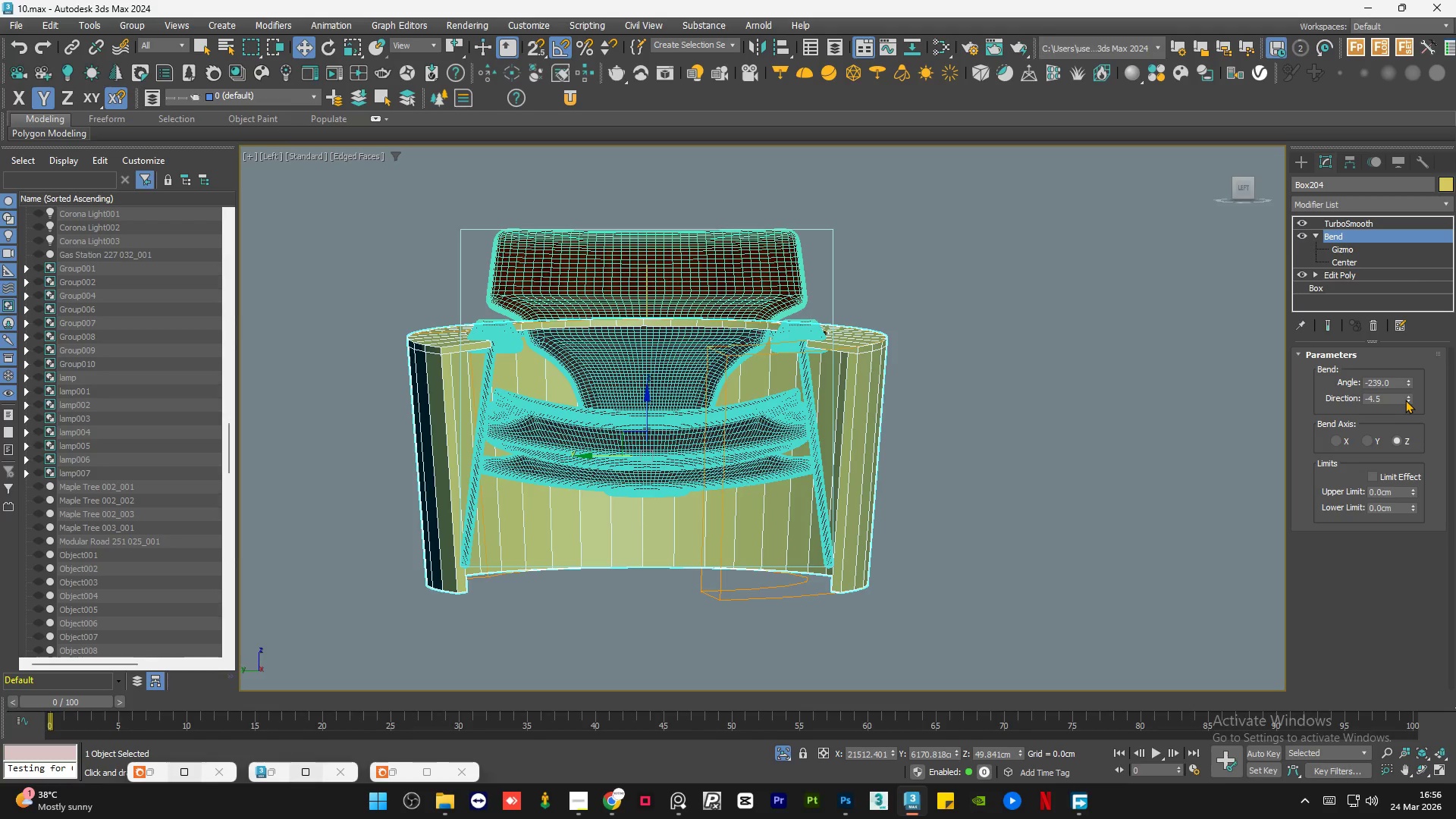 
wait(6.34)
 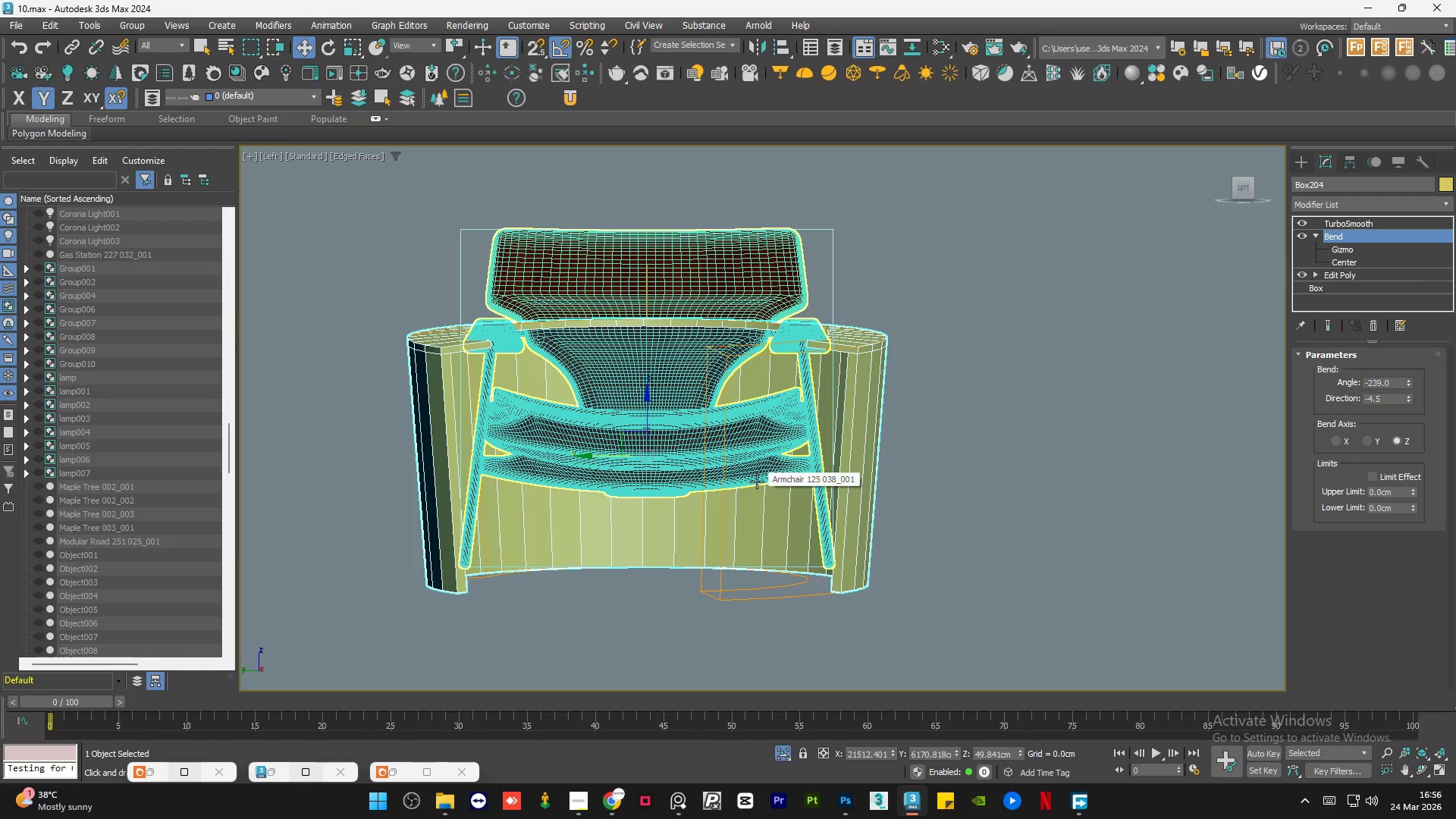 
left_click([1405, 400])
 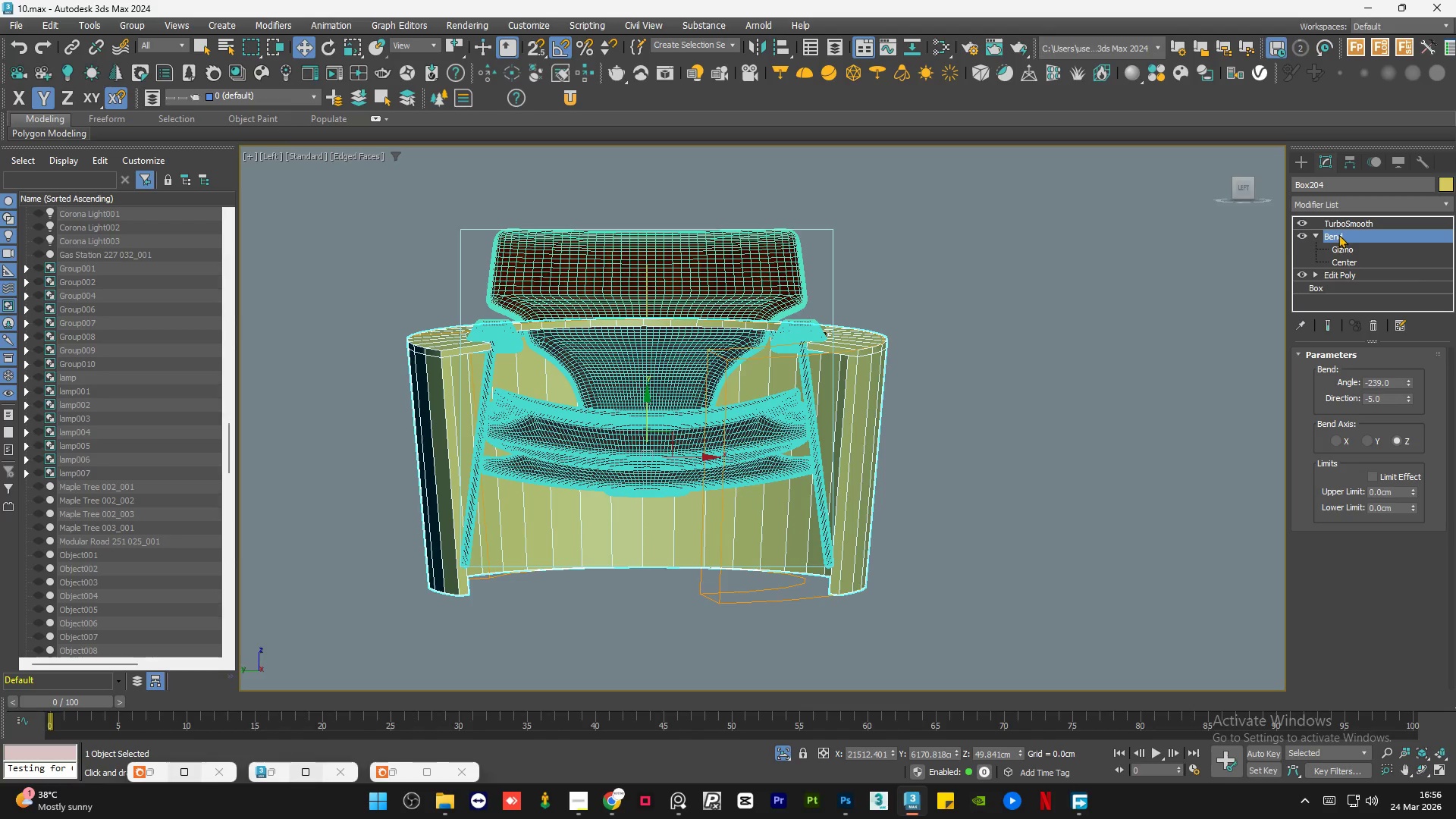 
left_click([1313, 234])
 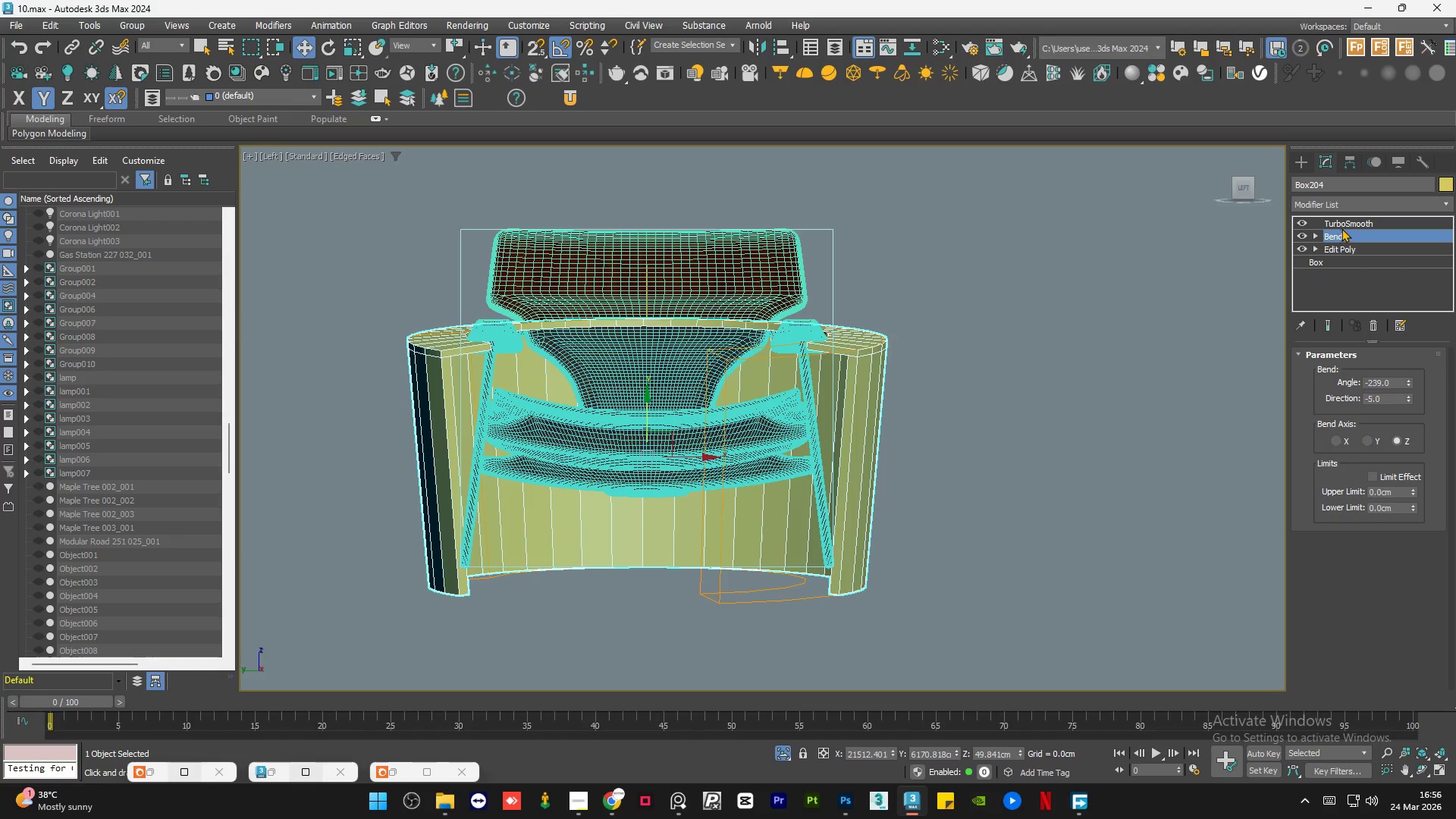 
left_click([1346, 224])
 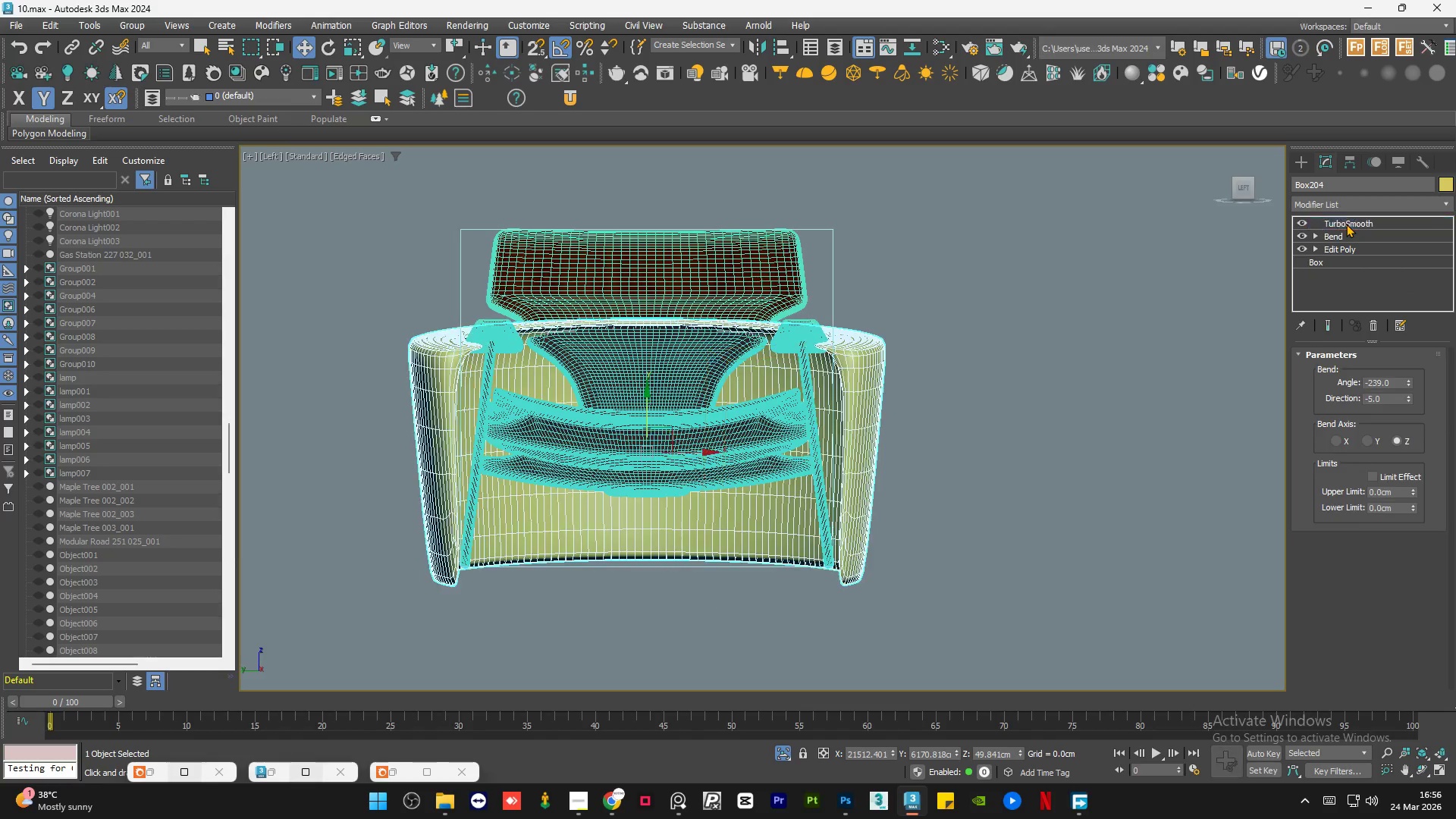 
right_click([1346, 224])
 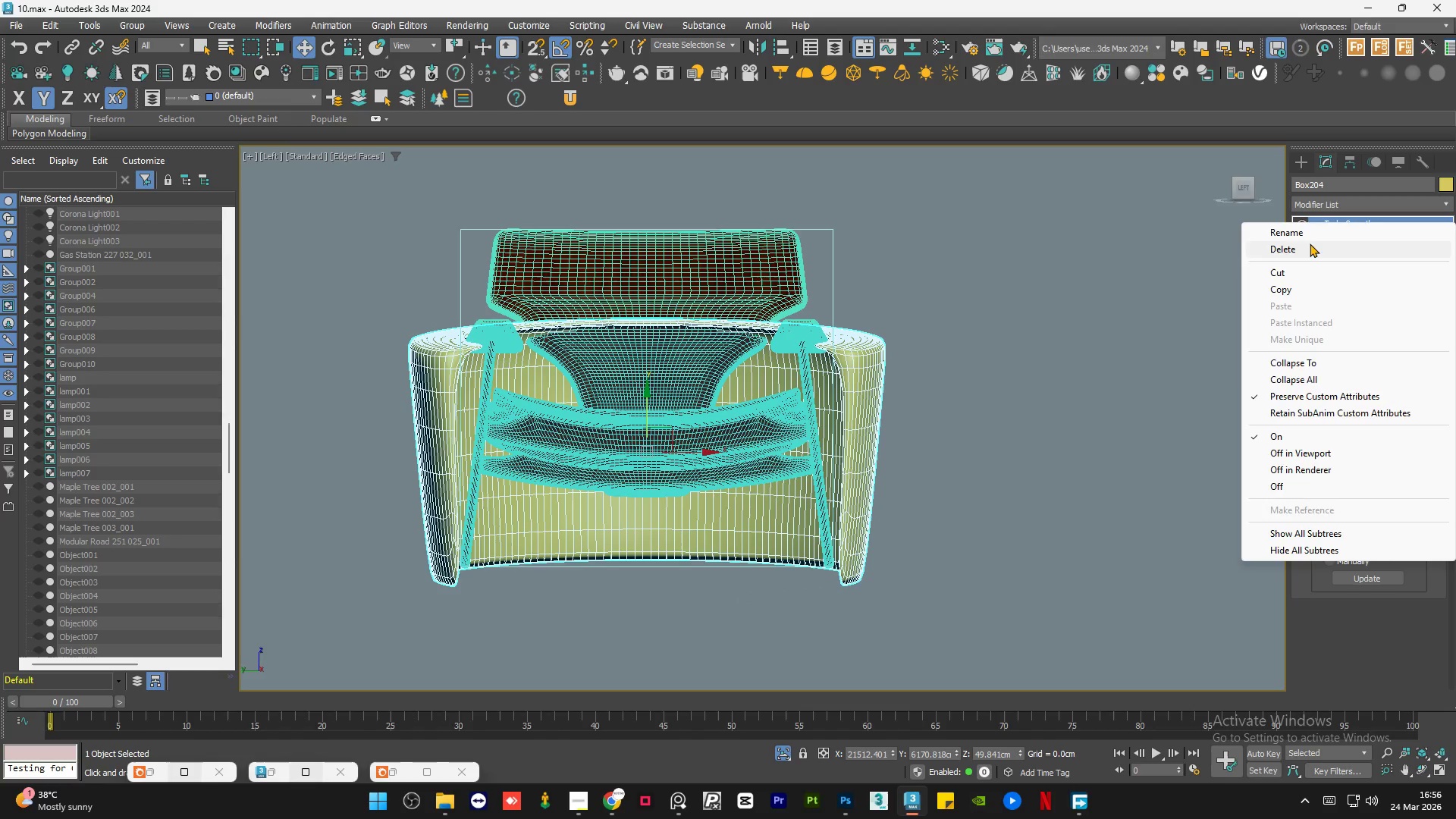 
left_click([1309, 244])
 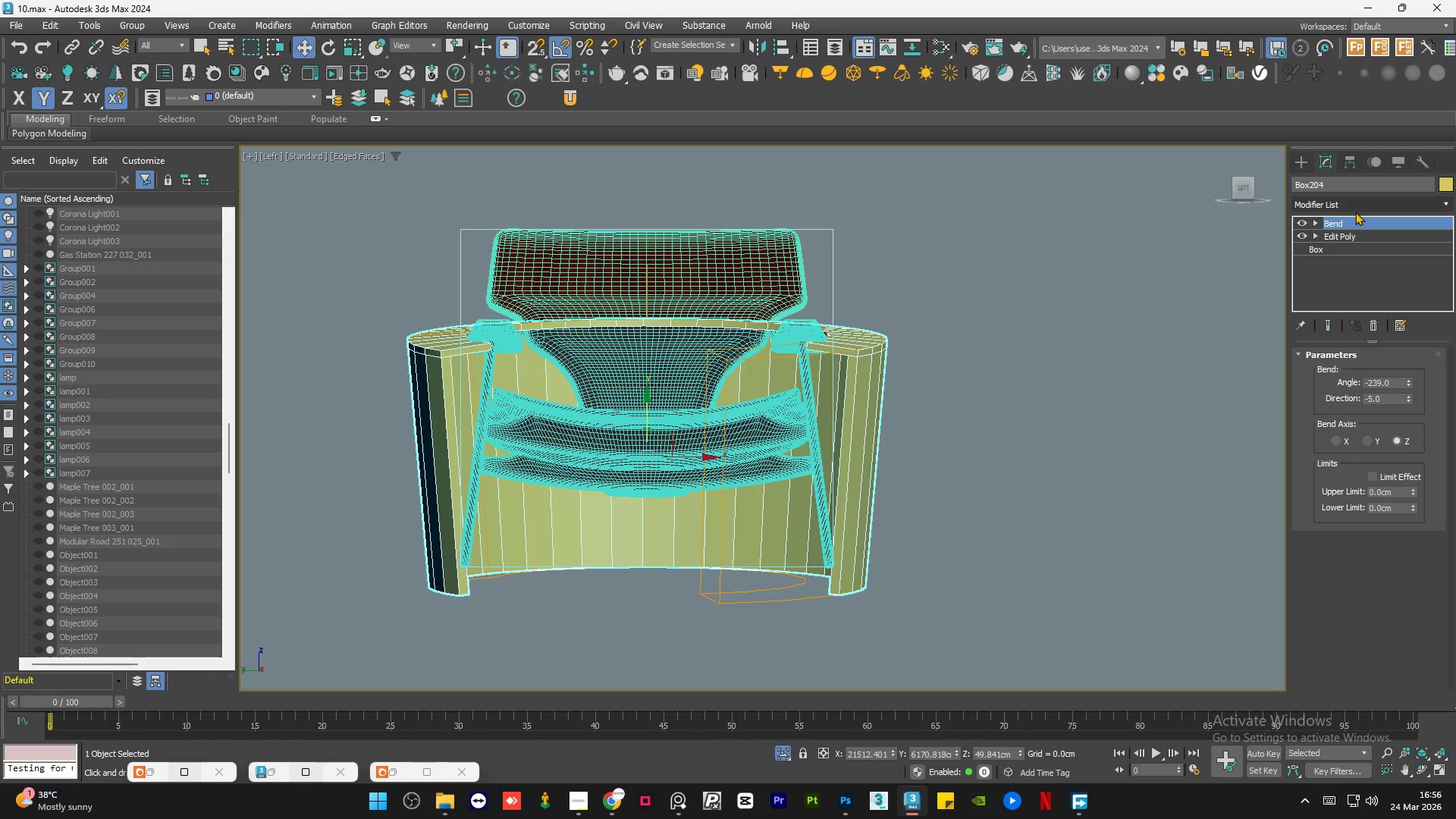 
left_click([1357, 209])
 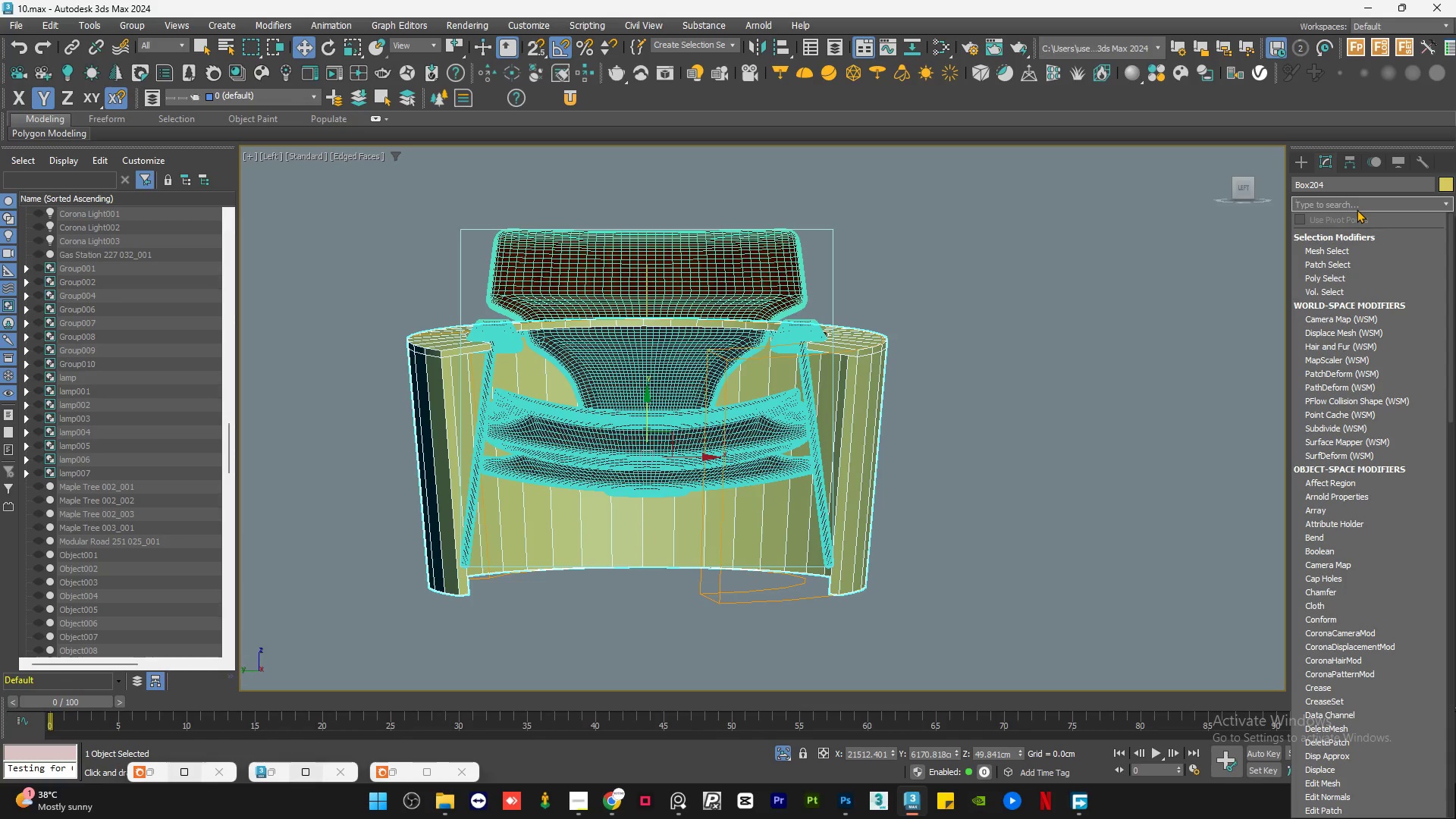 
type(ed)
 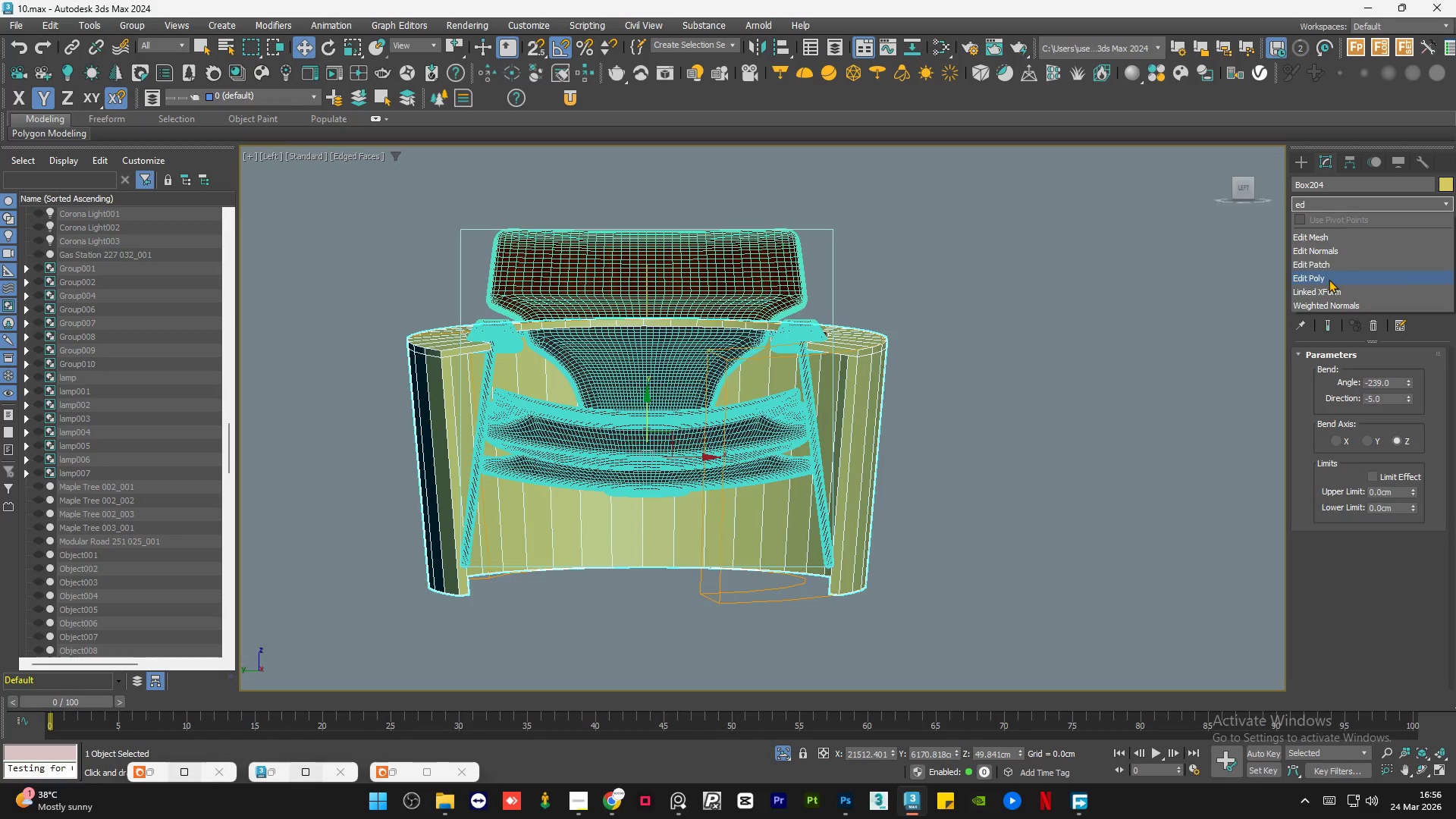 
left_click([1329, 279])
 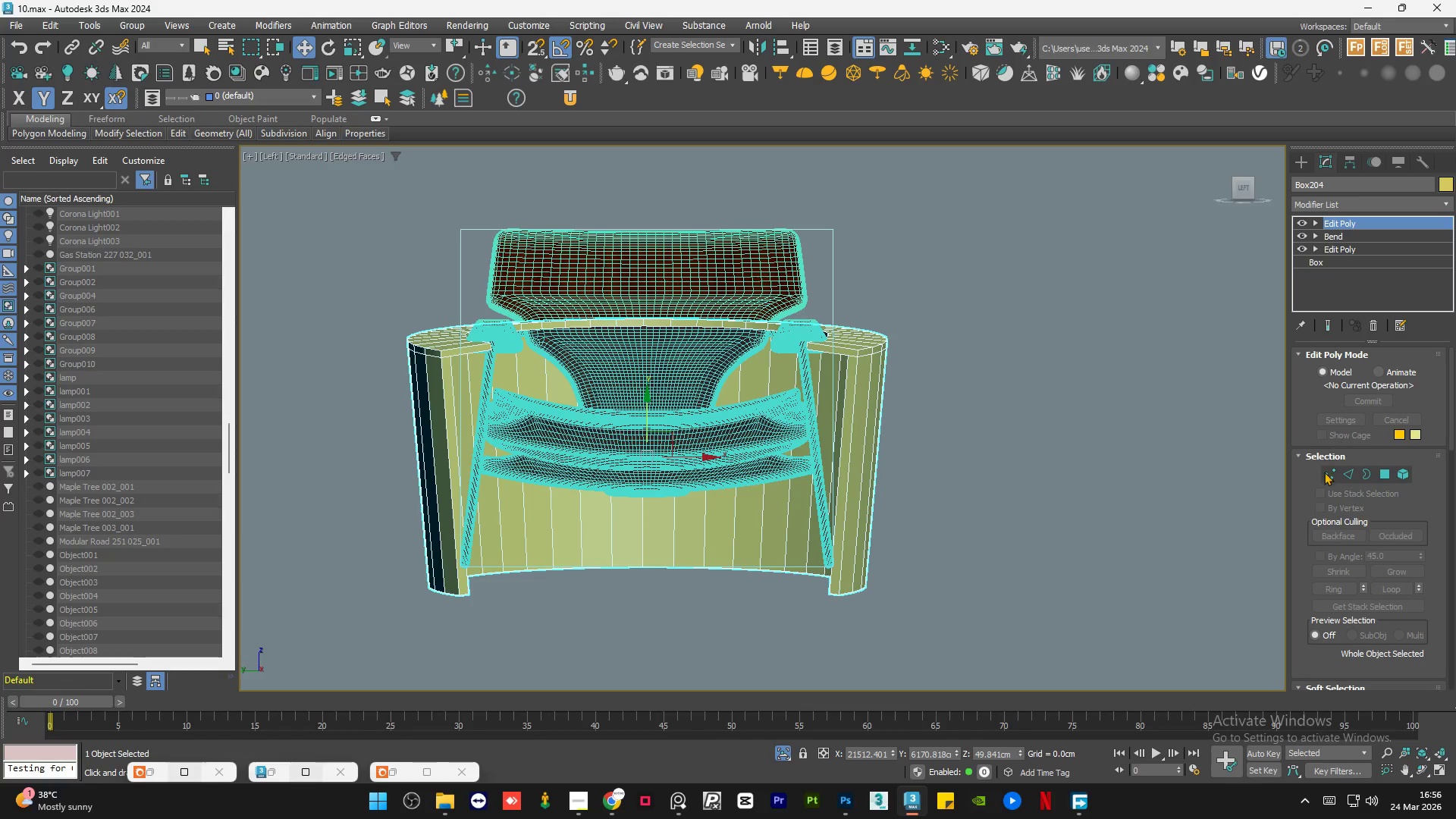 
left_click([1332, 473])
 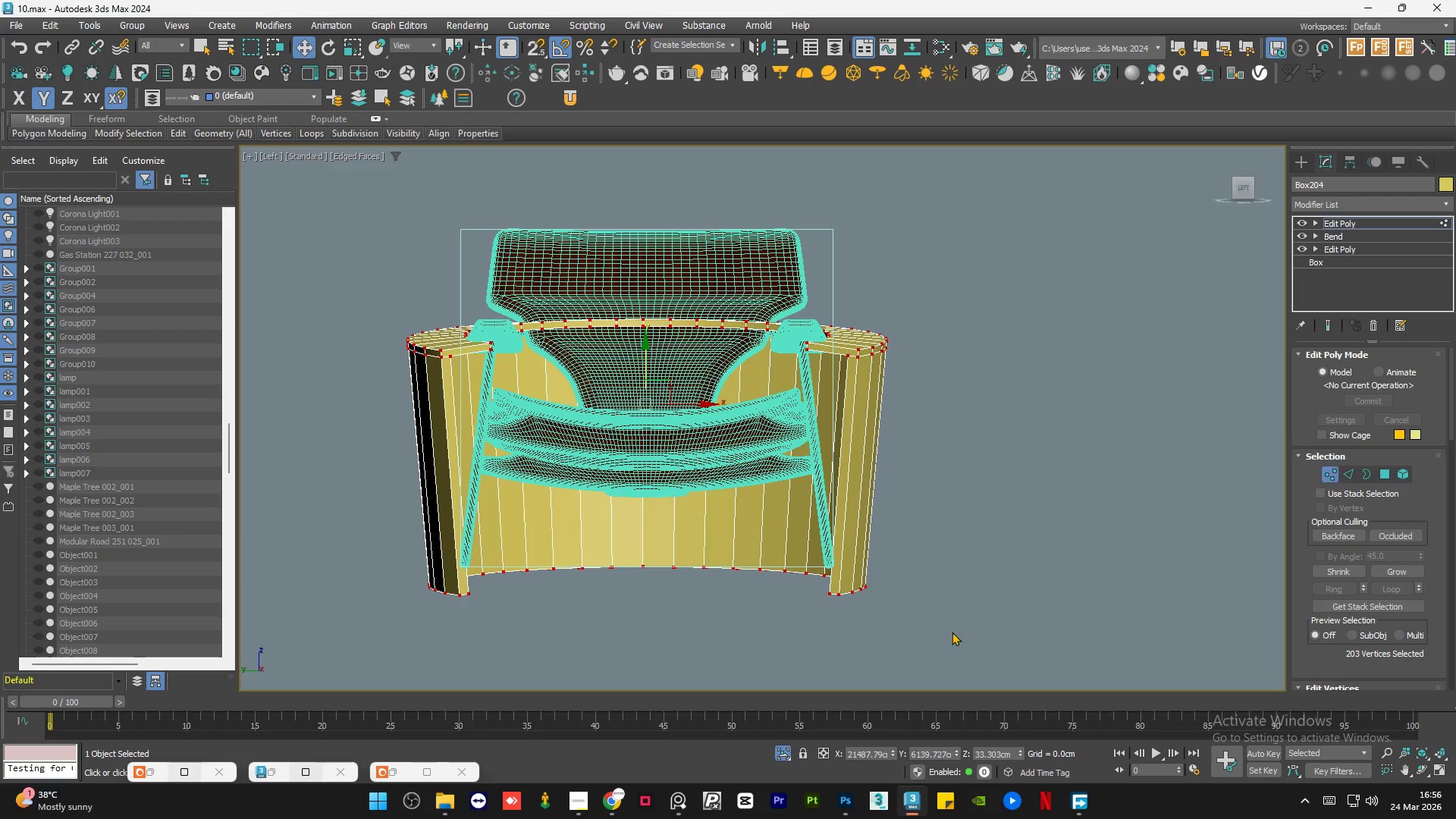 
left_click_drag(start_coordinate=[963, 638], to_coordinate=[369, 513])
 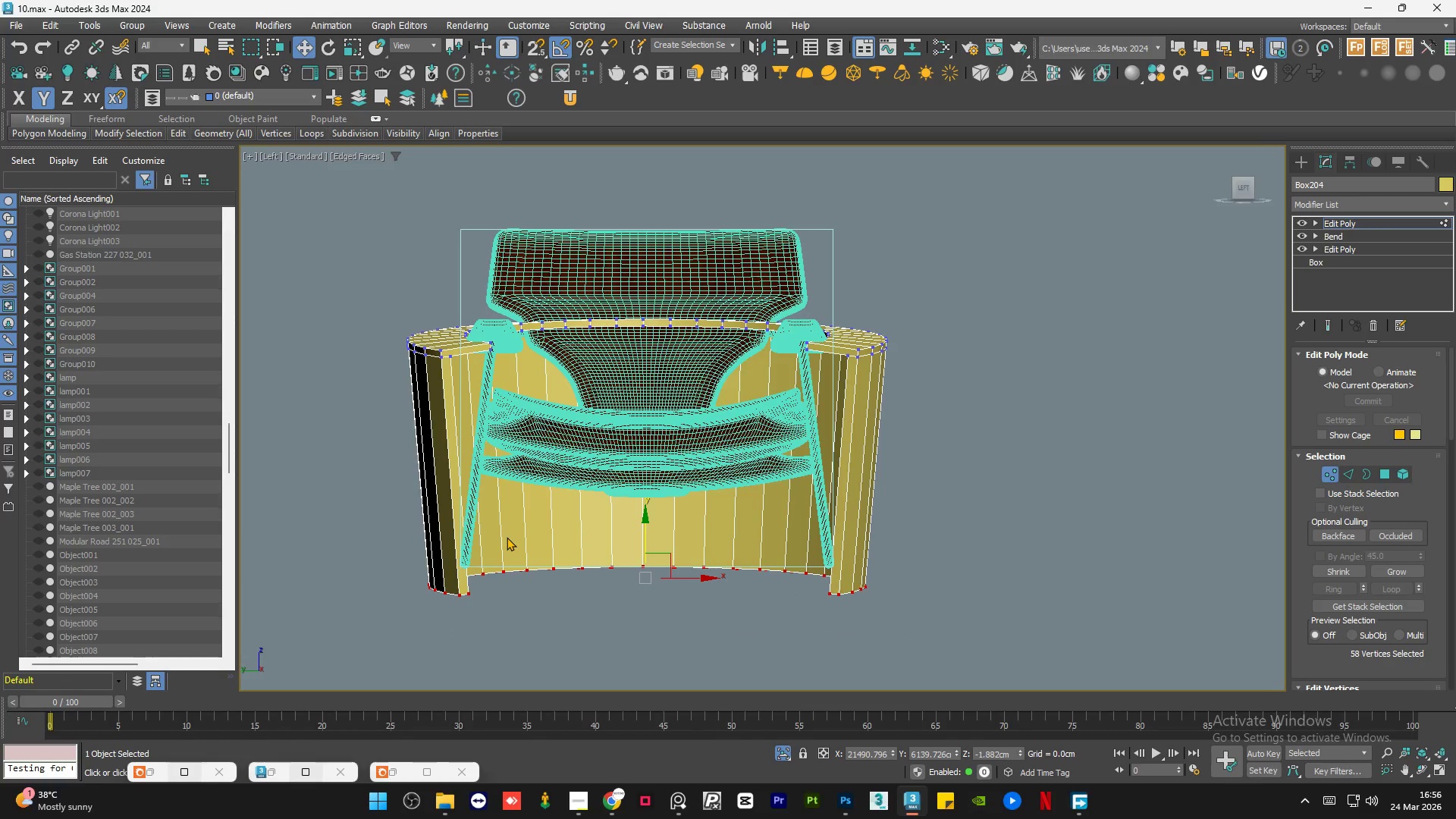 
key(R)
 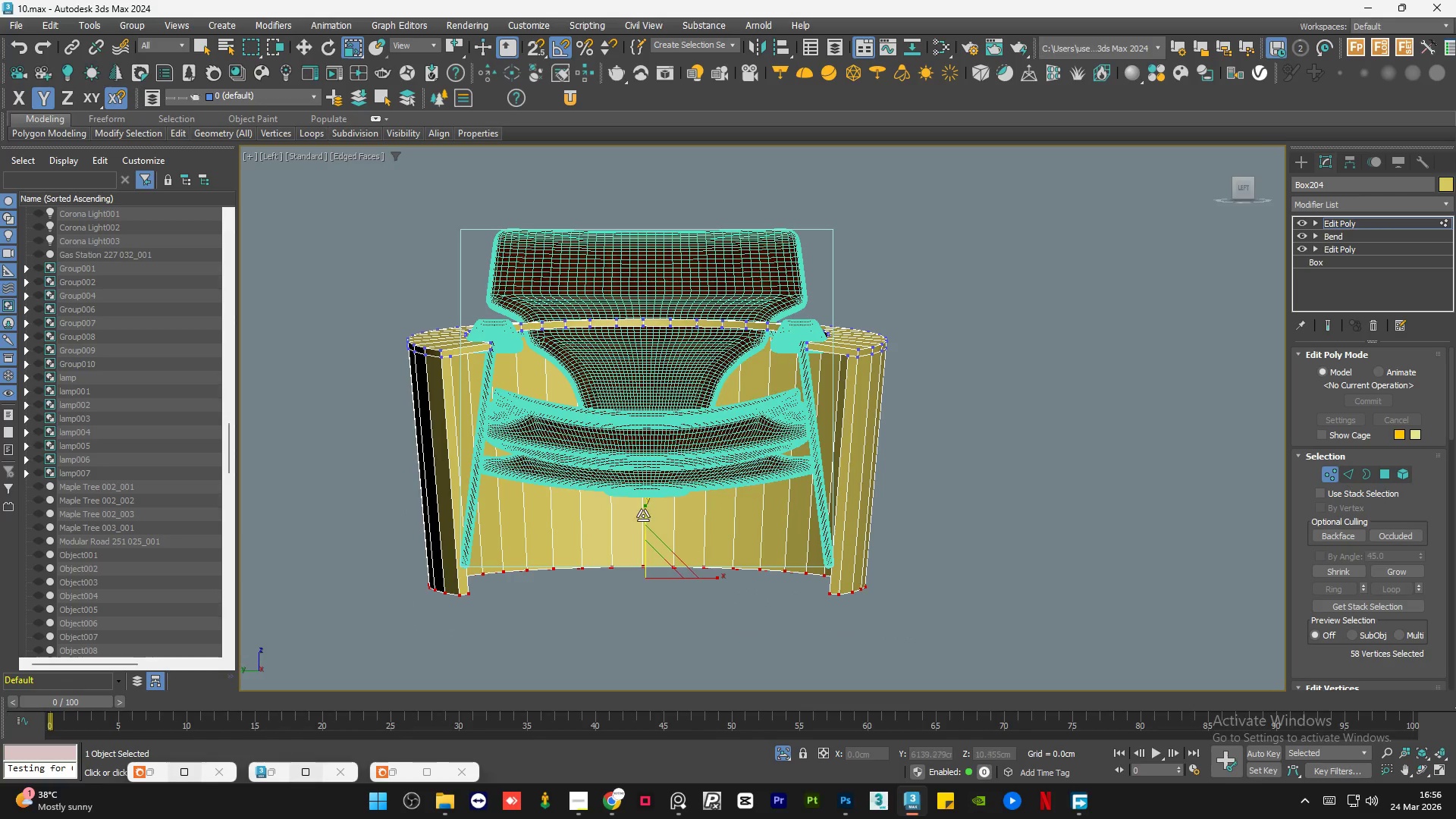 
left_click_drag(start_coordinate=[643, 515], to_coordinate=[642, 676])
 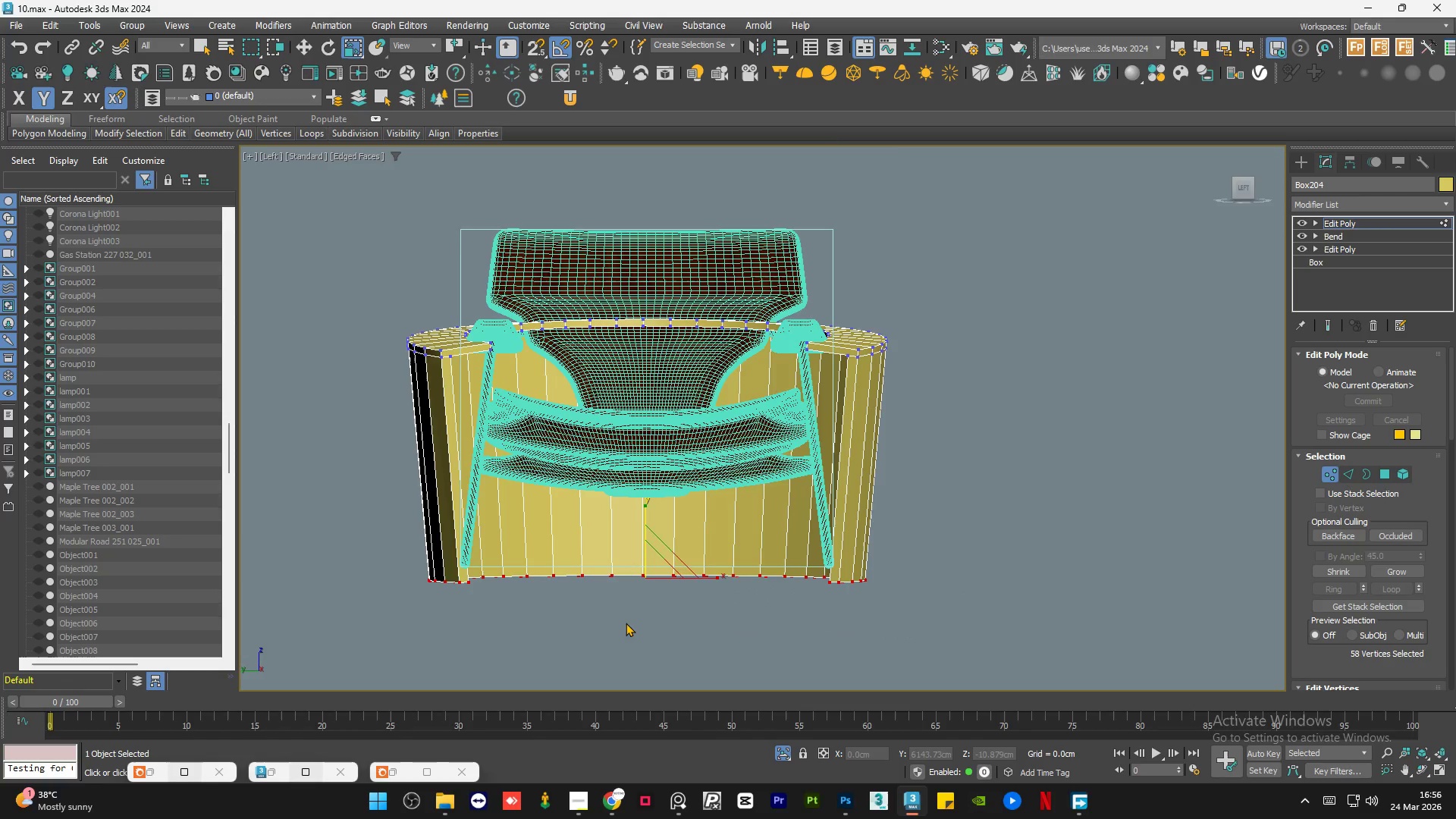 
scroll: coordinate [610, 613], scroll_direction: up, amount: 1.0
 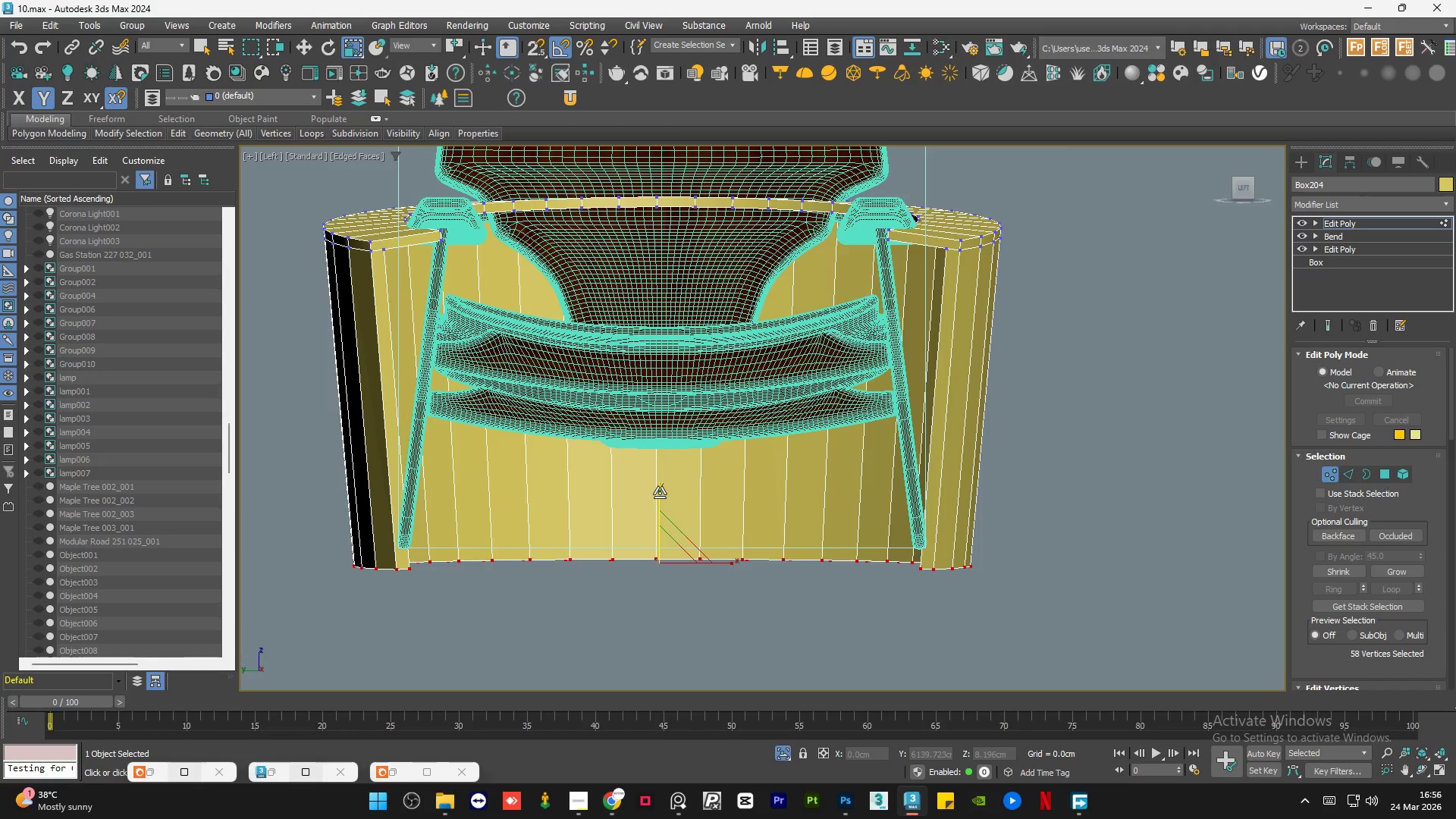 
left_click_drag(start_coordinate=[660, 493], to_coordinate=[640, 676])
 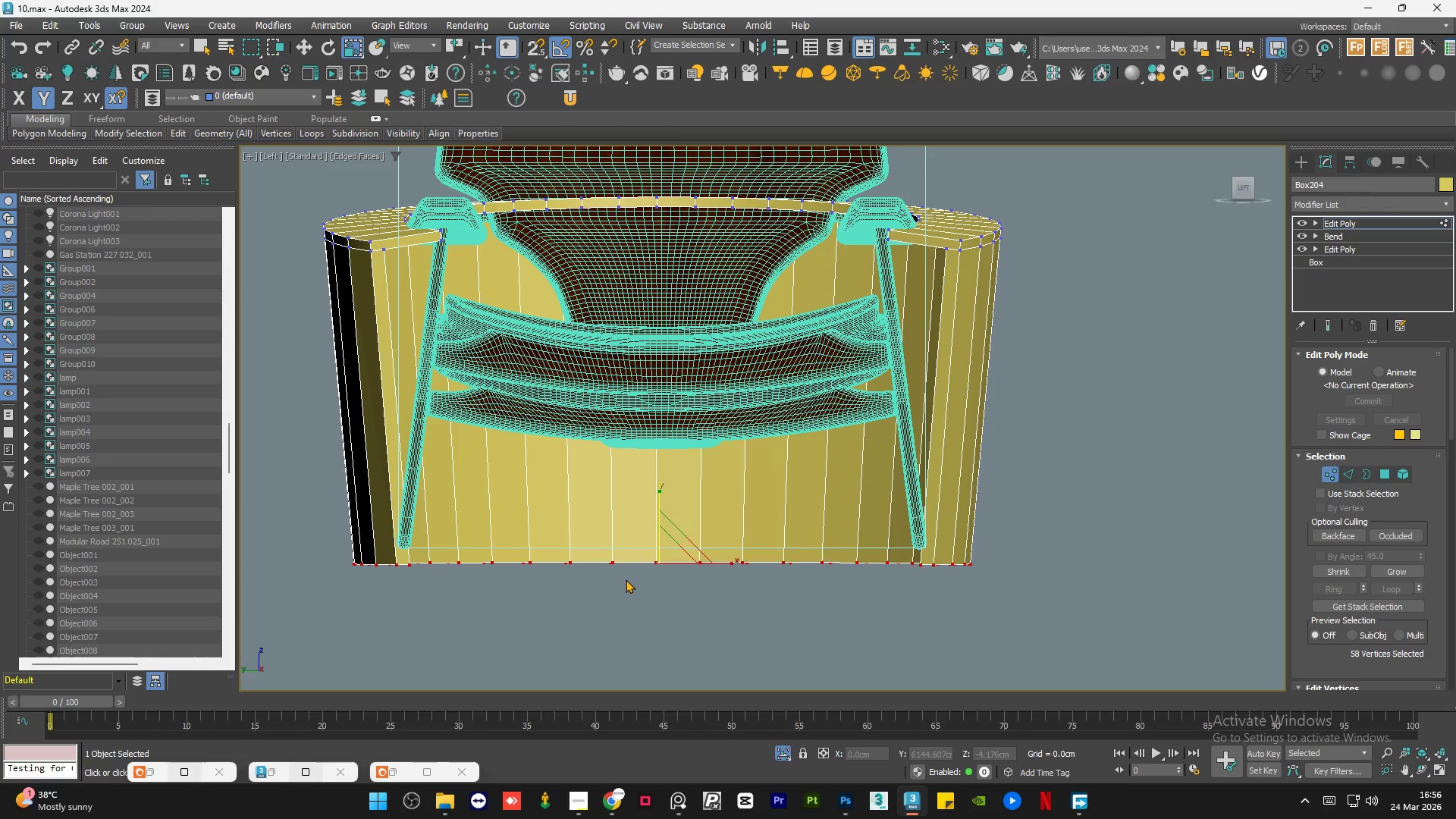 
scroll: coordinate [591, 575], scroll_direction: up, amount: 1.0
 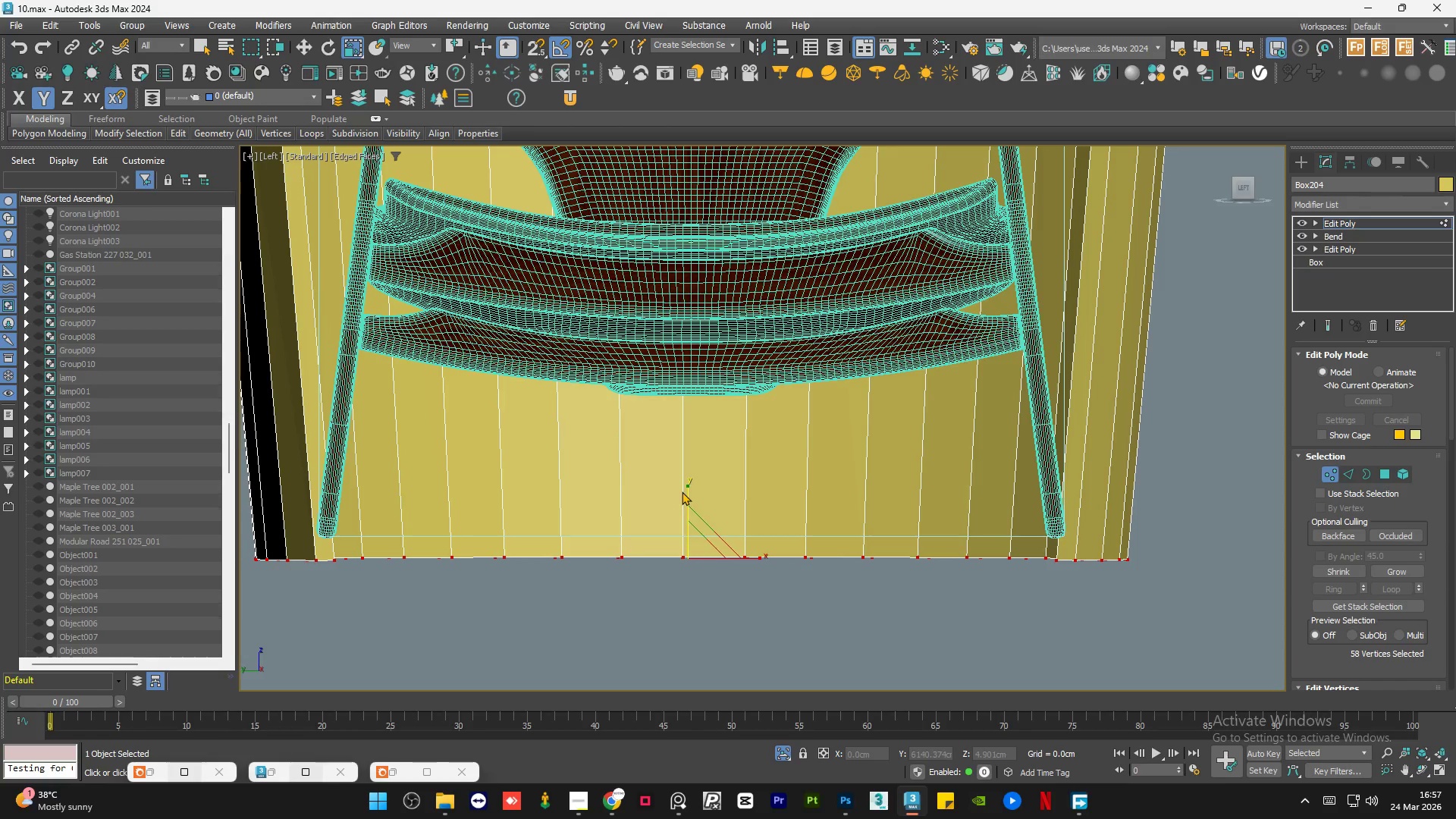 
left_click_drag(start_coordinate=[686, 494], to_coordinate=[683, 619])
 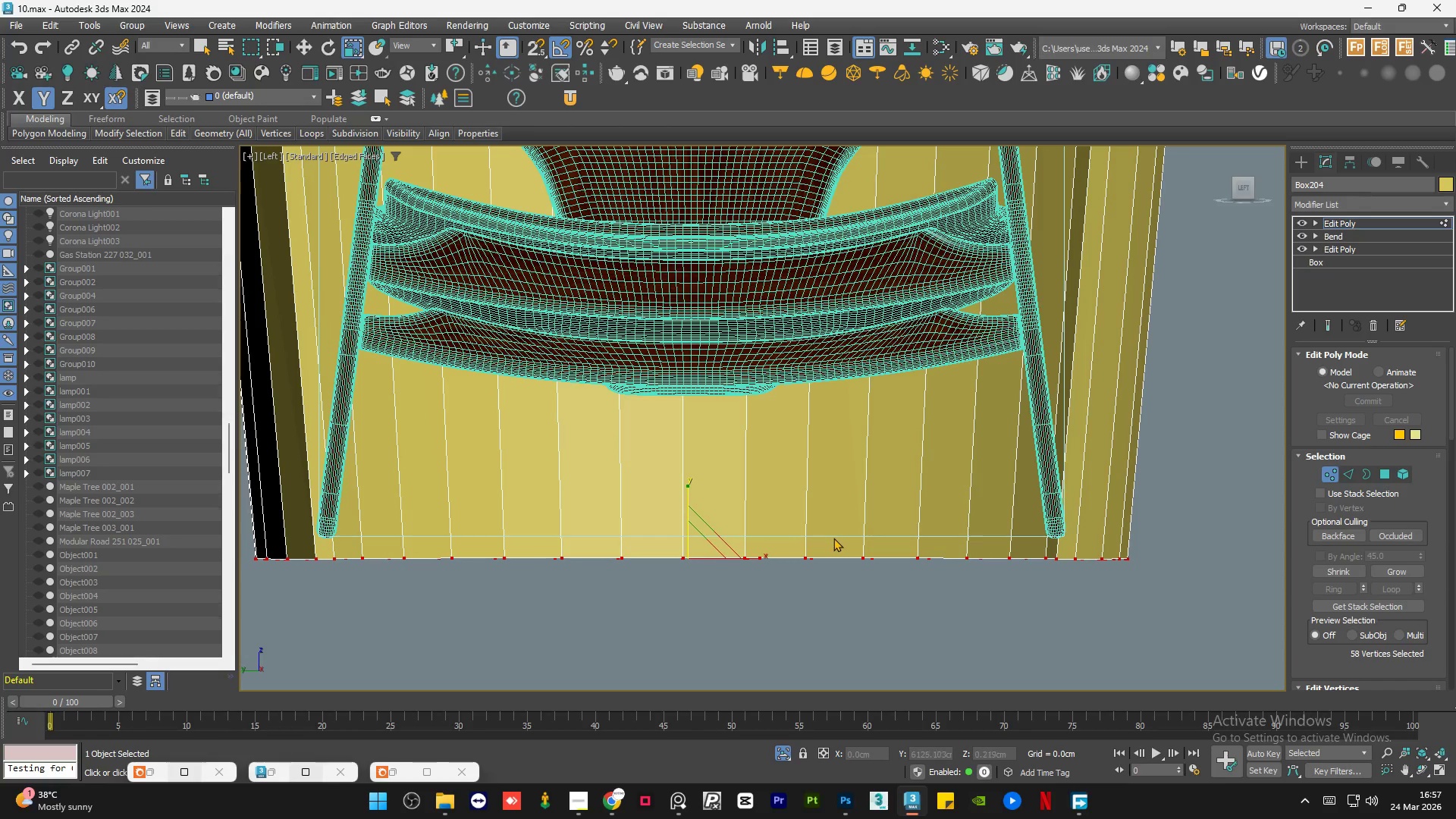 
scroll: coordinate [833, 538], scroll_direction: down, amount: 1.0
 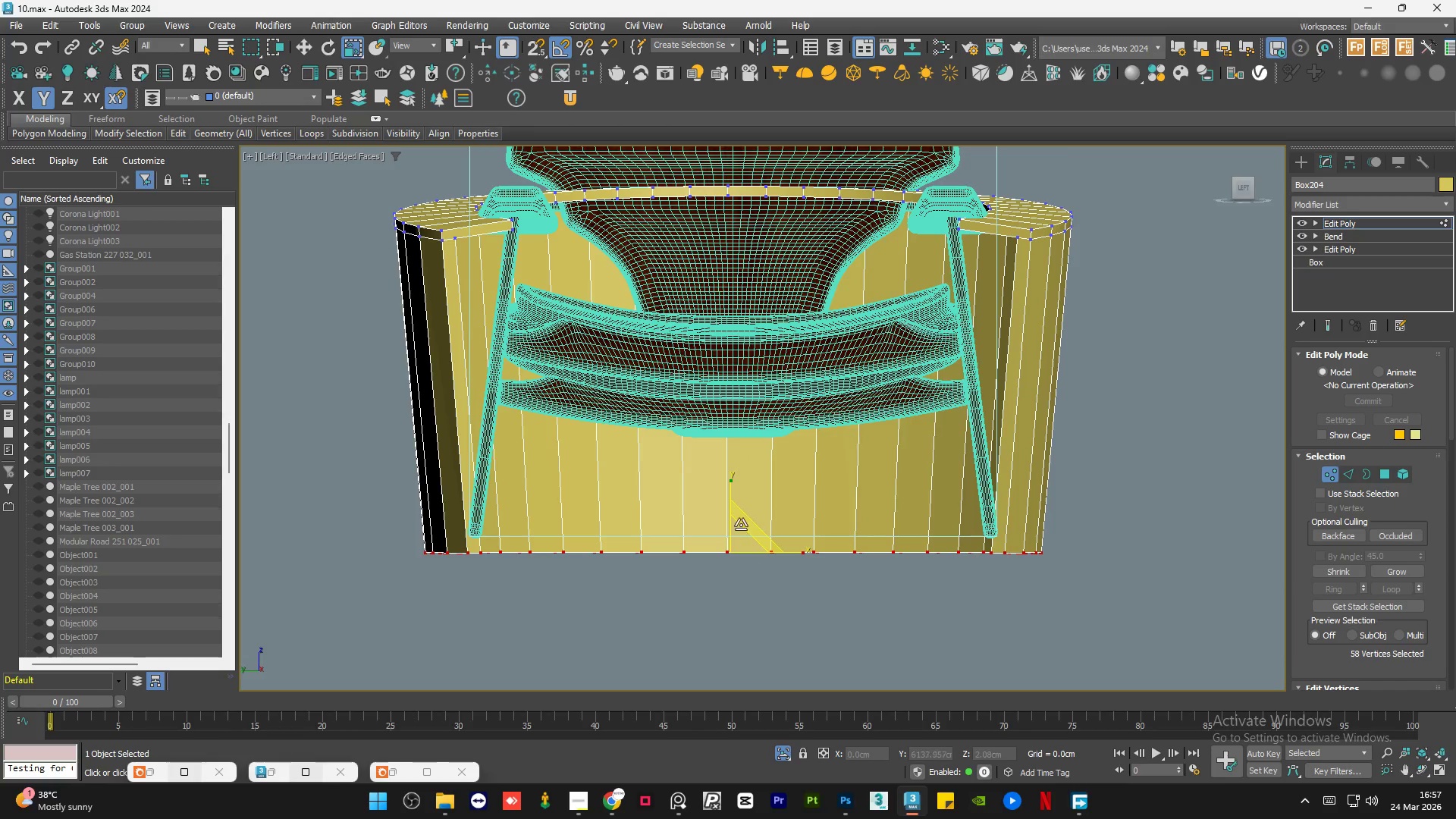 
scroll: coordinate [690, 524], scroll_direction: up, amount: 1.0
 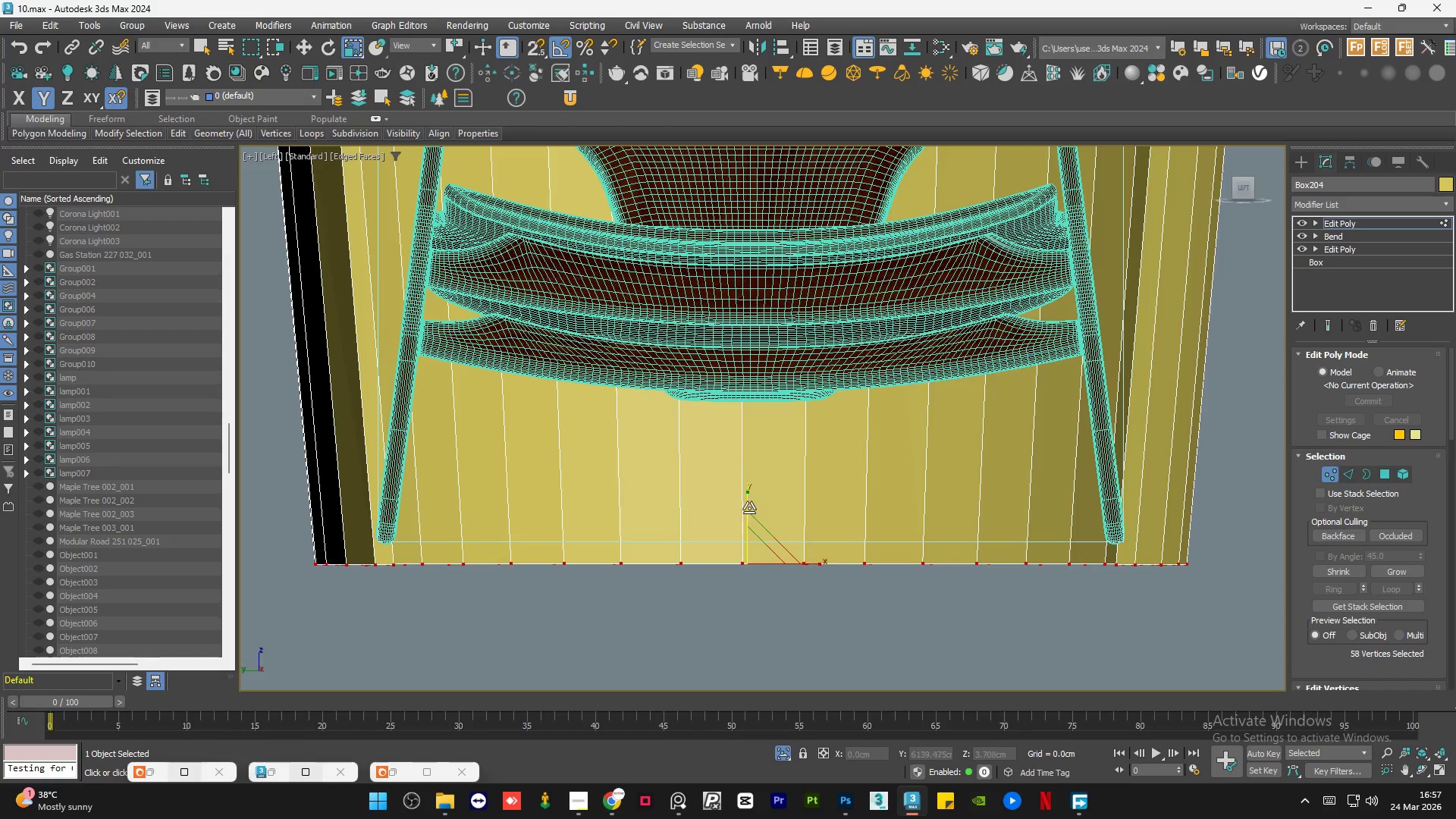 
left_click_drag(start_coordinate=[745, 504], to_coordinate=[755, 537])
 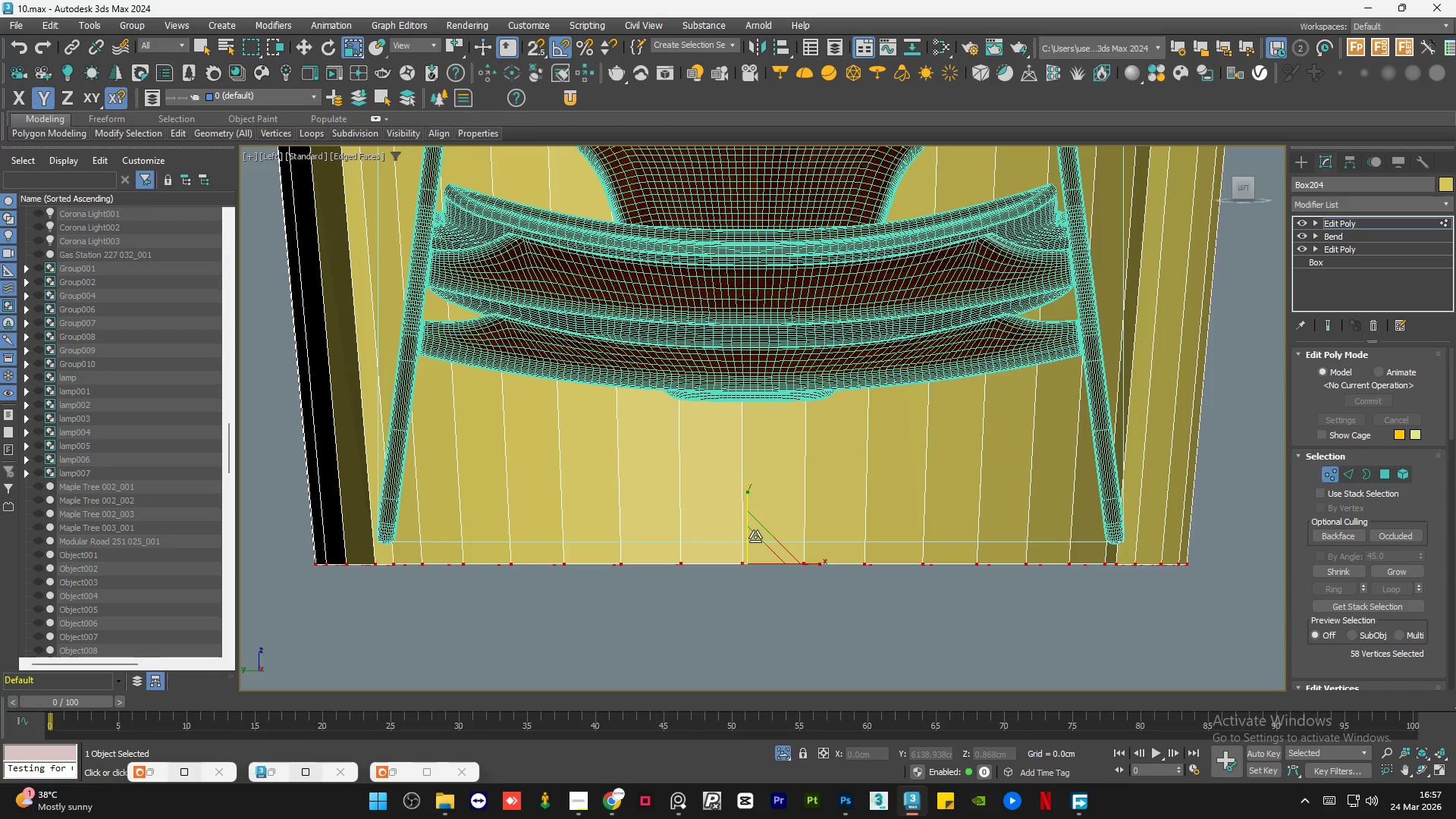 
key(W)
 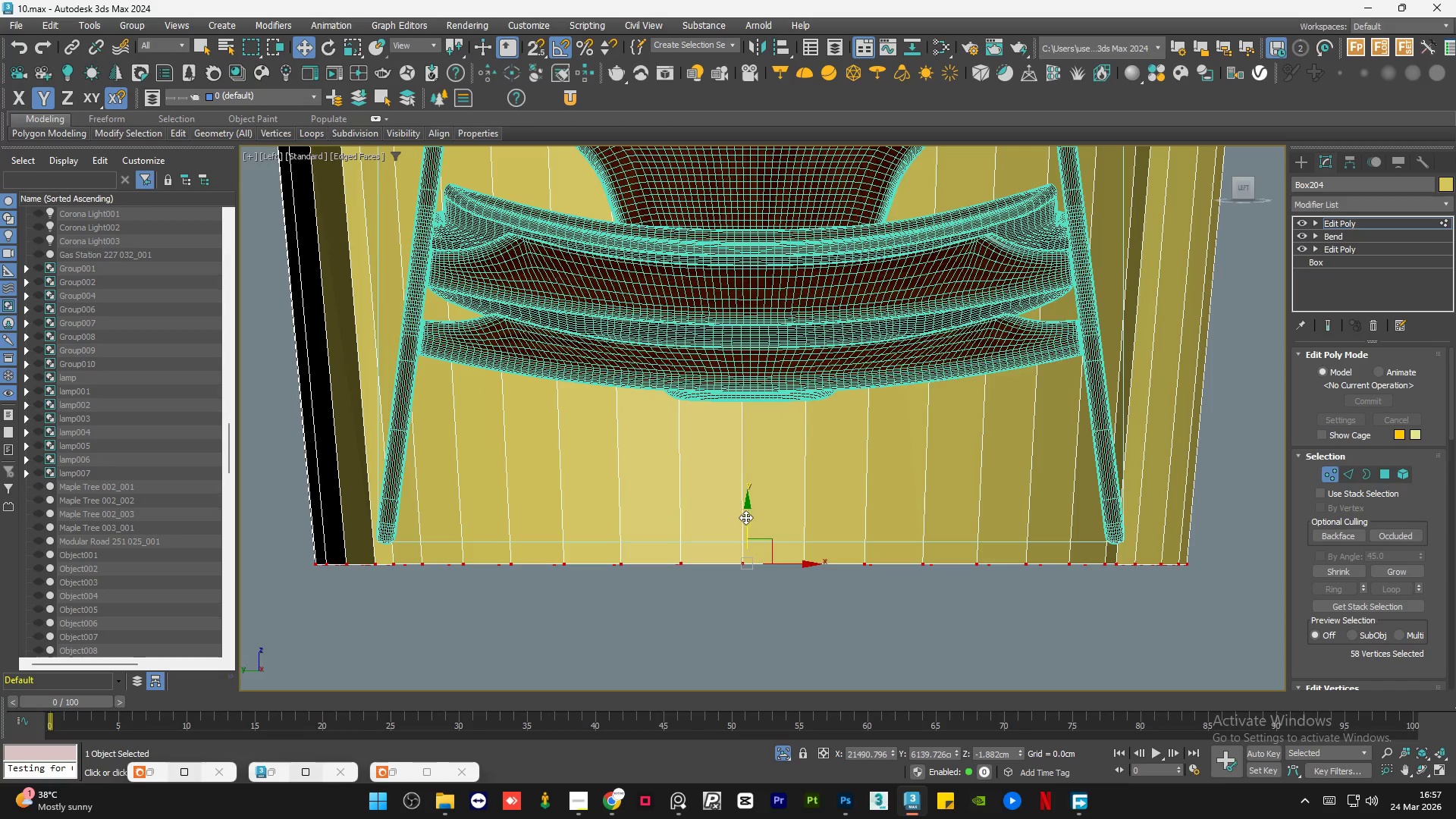 
left_click_drag(start_coordinate=[748, 519], to_coordinate=[758, 497])
 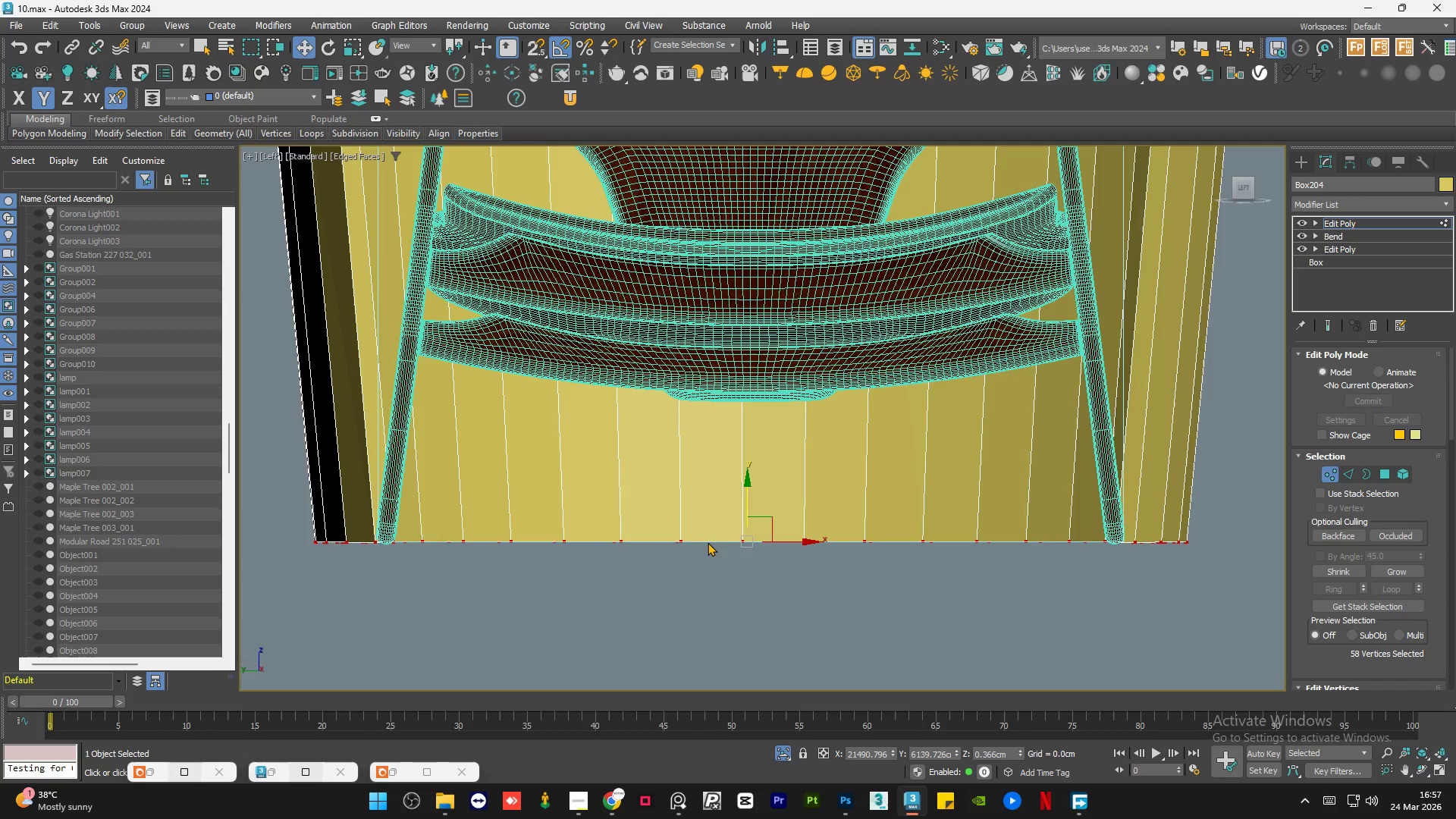 
scroll: coordinate [707, 548], scroll_direction: down, amount: 2.0
 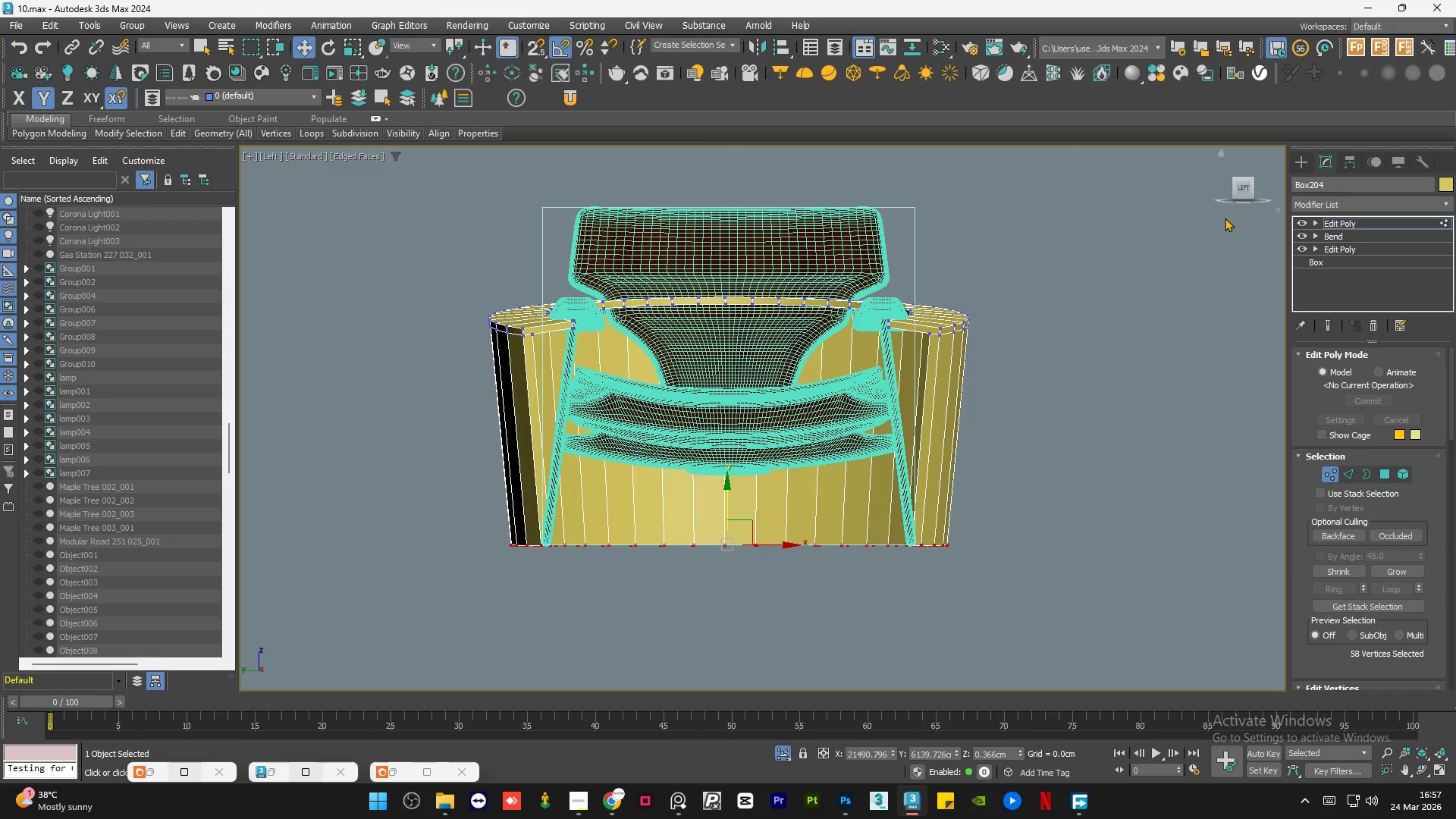 
wait(5.7)
 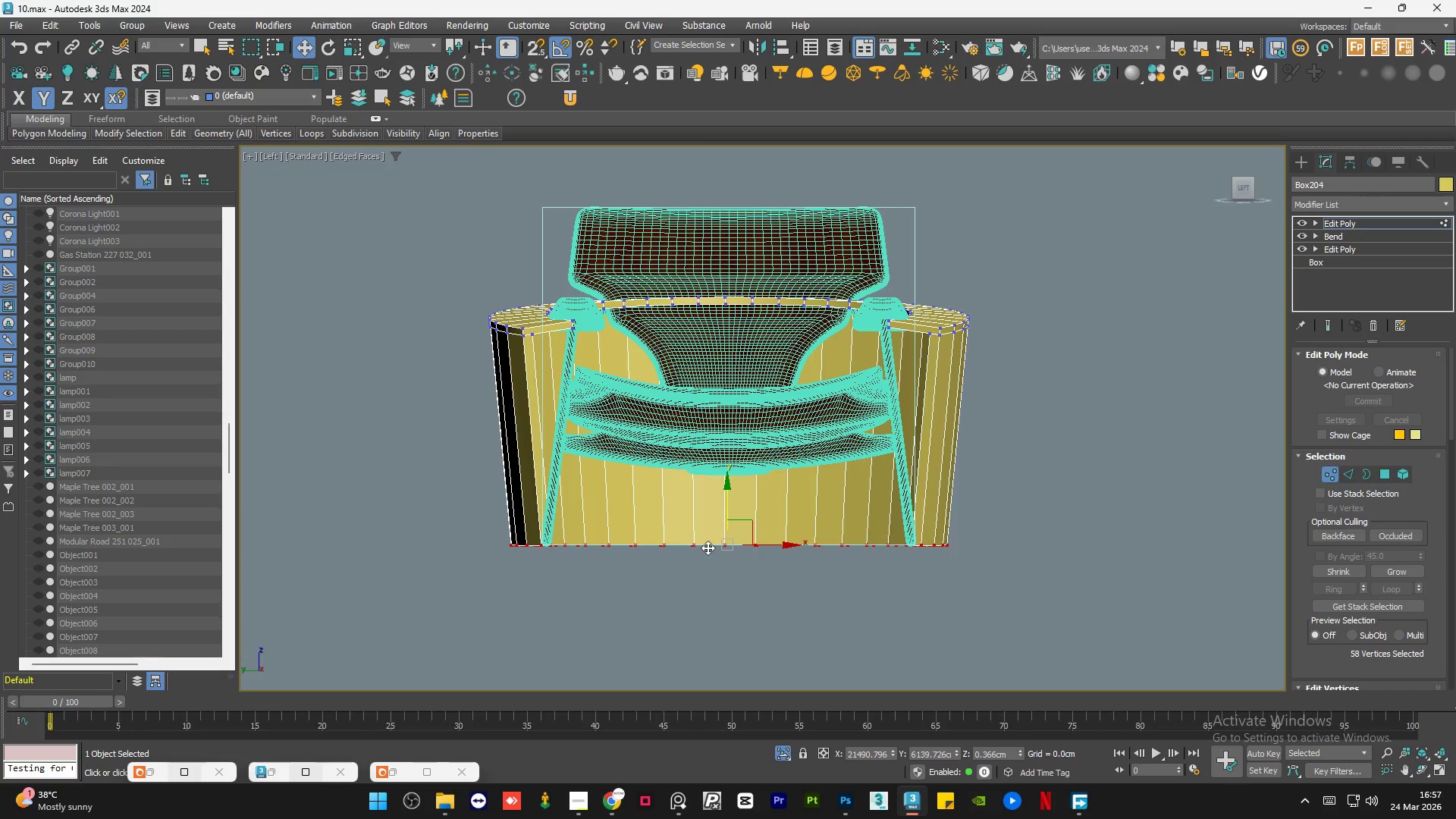 
hold_key(key=AltLeft, duration=0.94)
 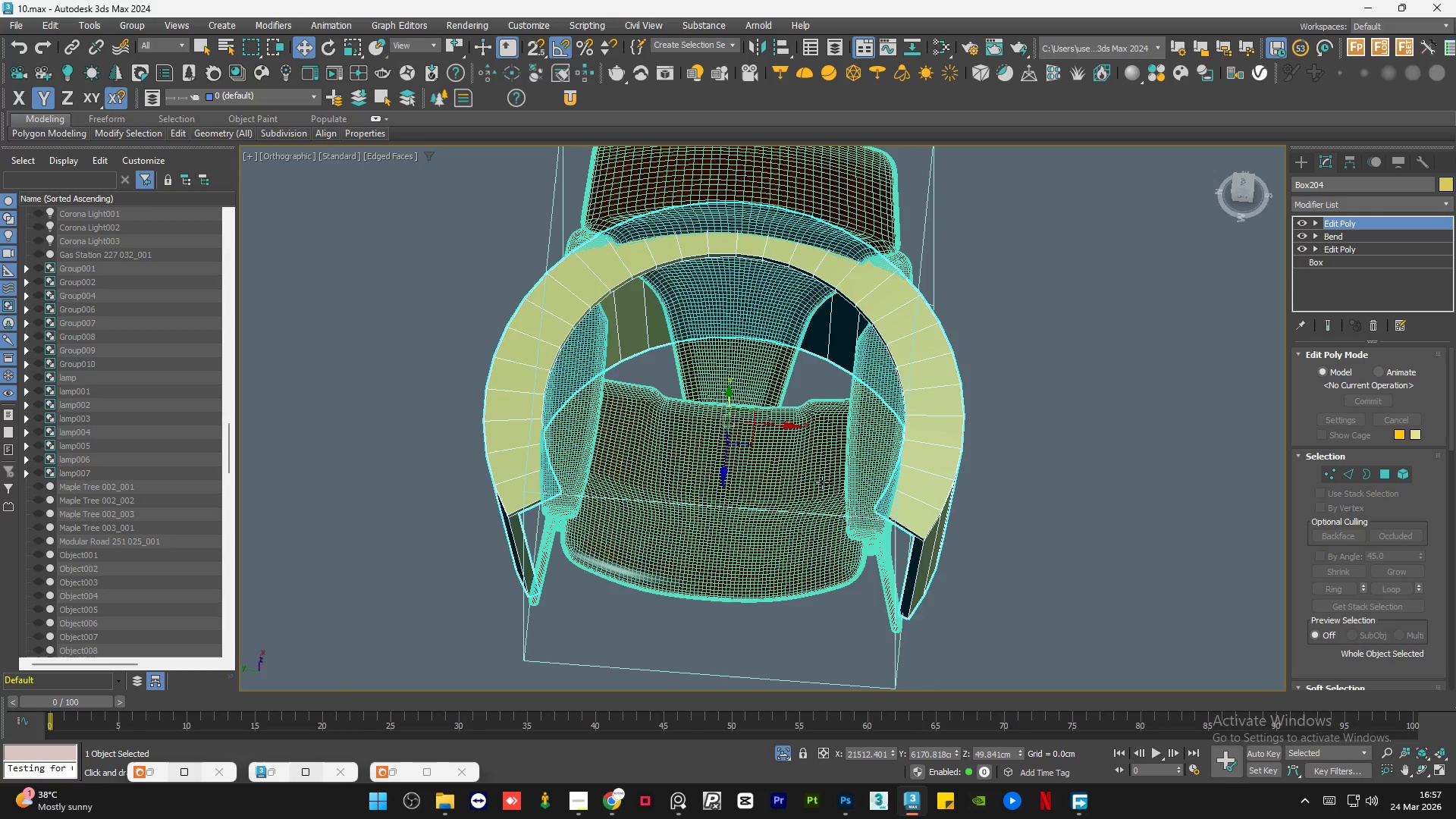 
hold_key(key=AltLeft, duration=0.61)
 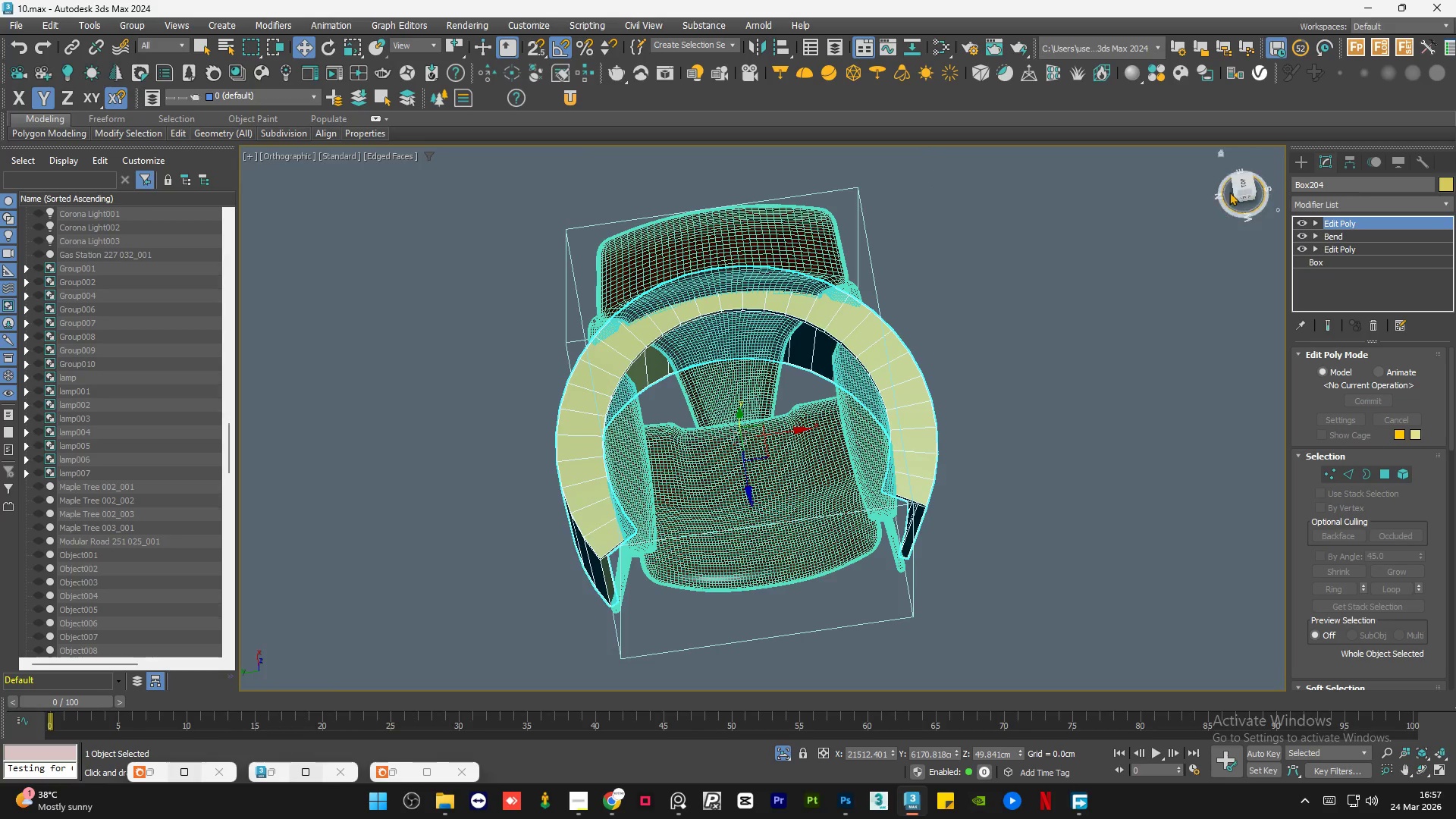 
scroll: coordinate [822, 482], scroll_direction: down, amount: 1.0
 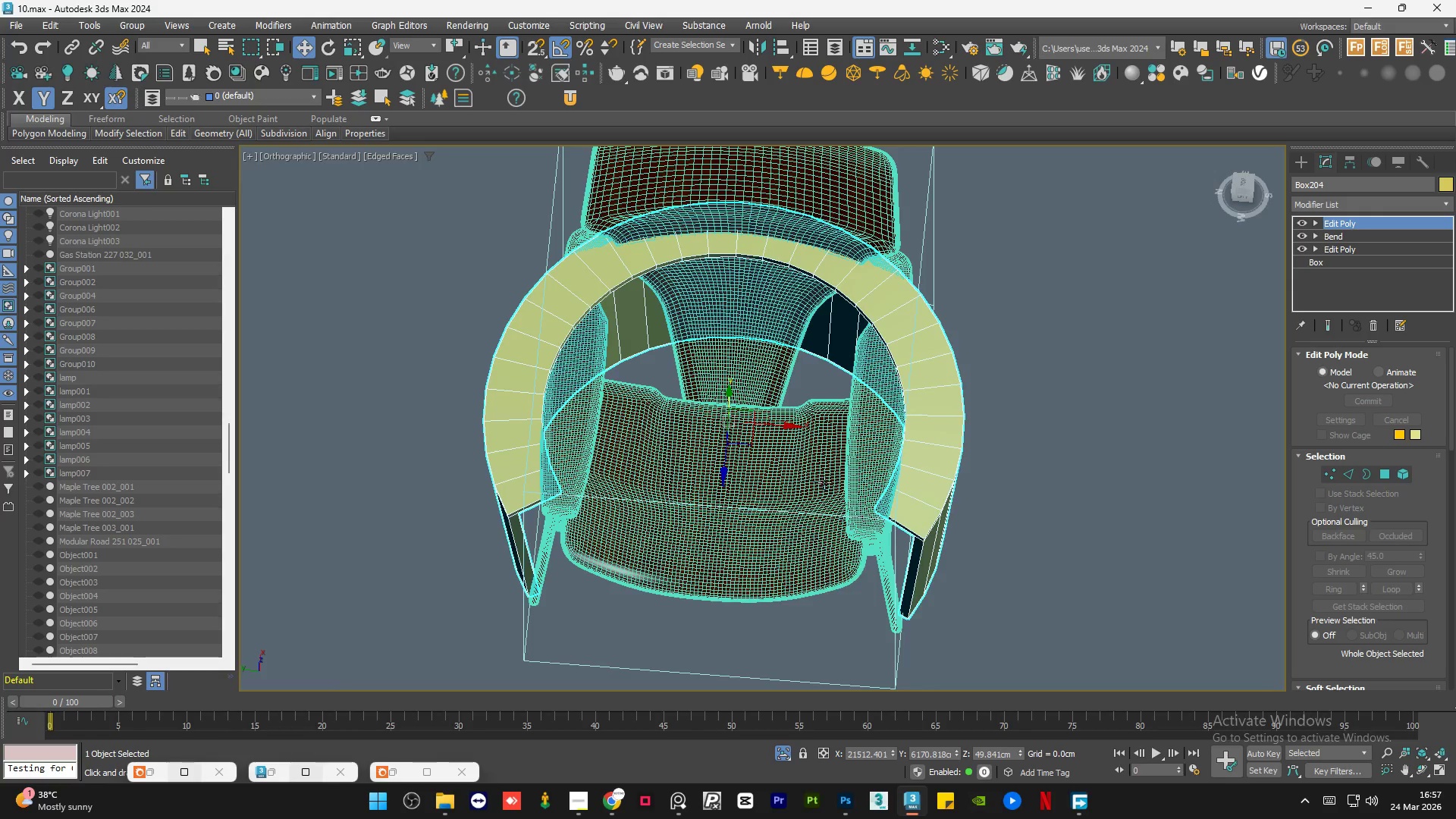 
hold_key(key=AltLeft, duration=8.66)
 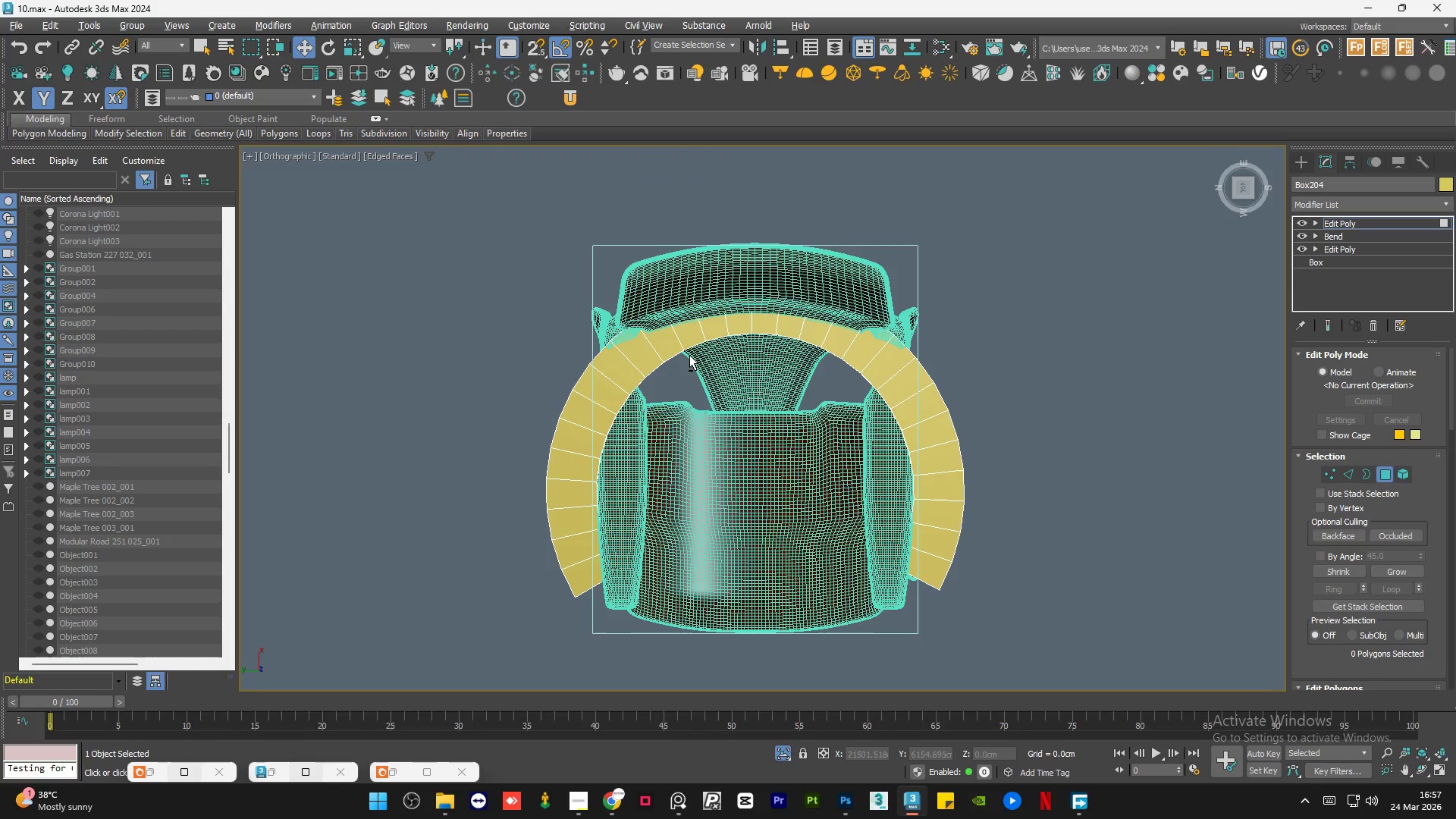 
scroll: coordinate [847, 492], scroll_direction: up, amount: 1.0
 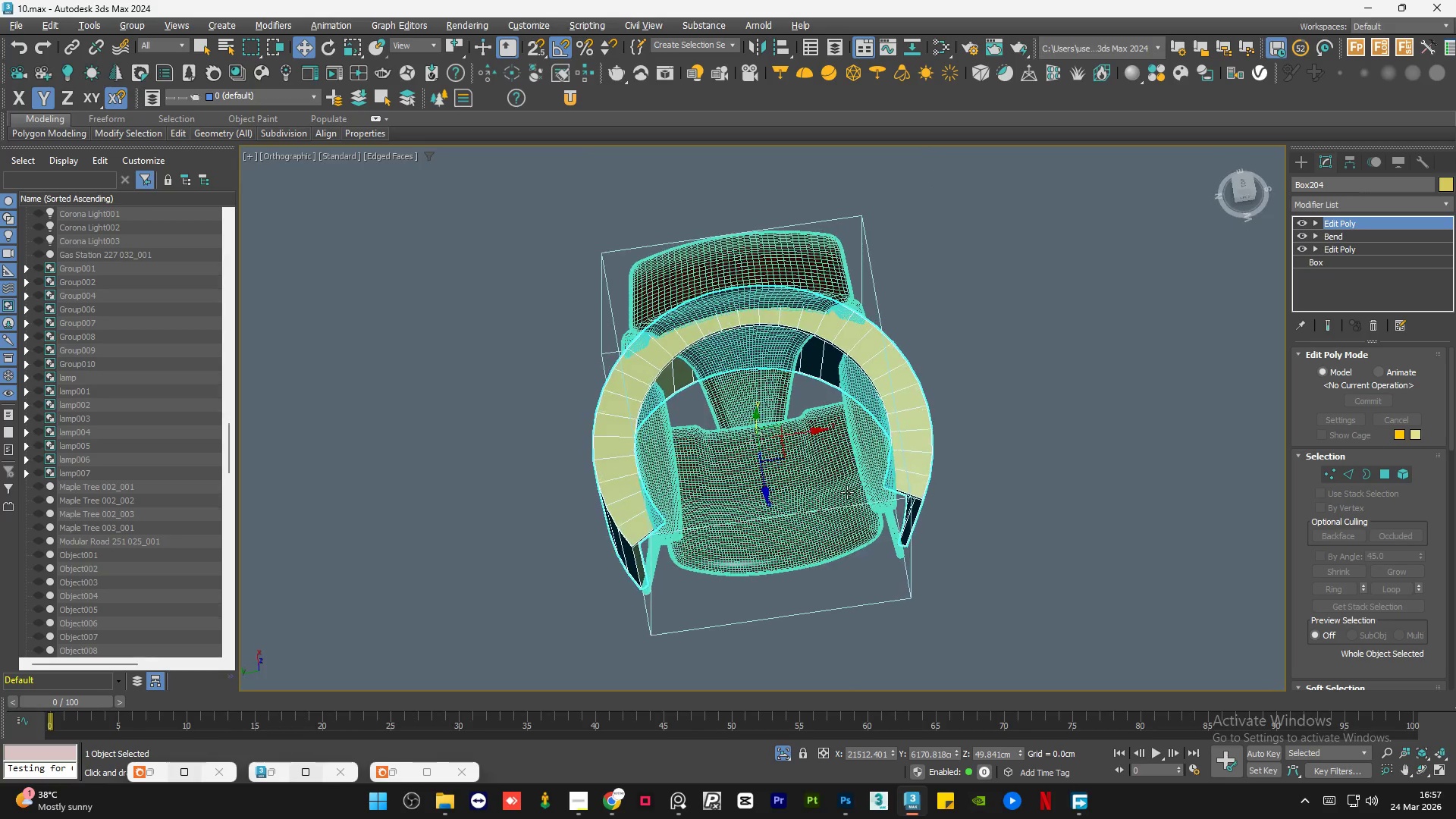 
left_click([1237, 180])
 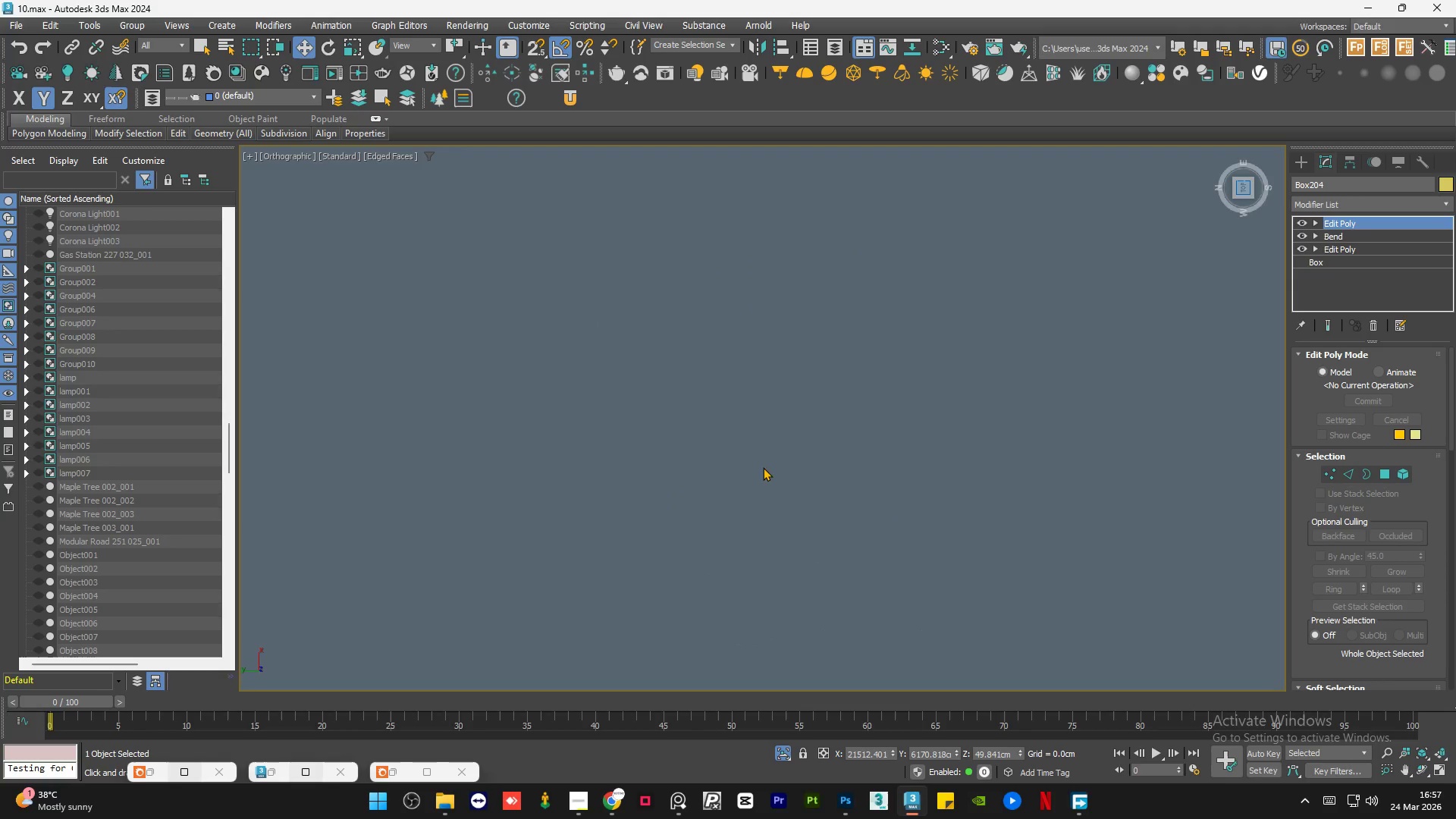 
key(Z)
 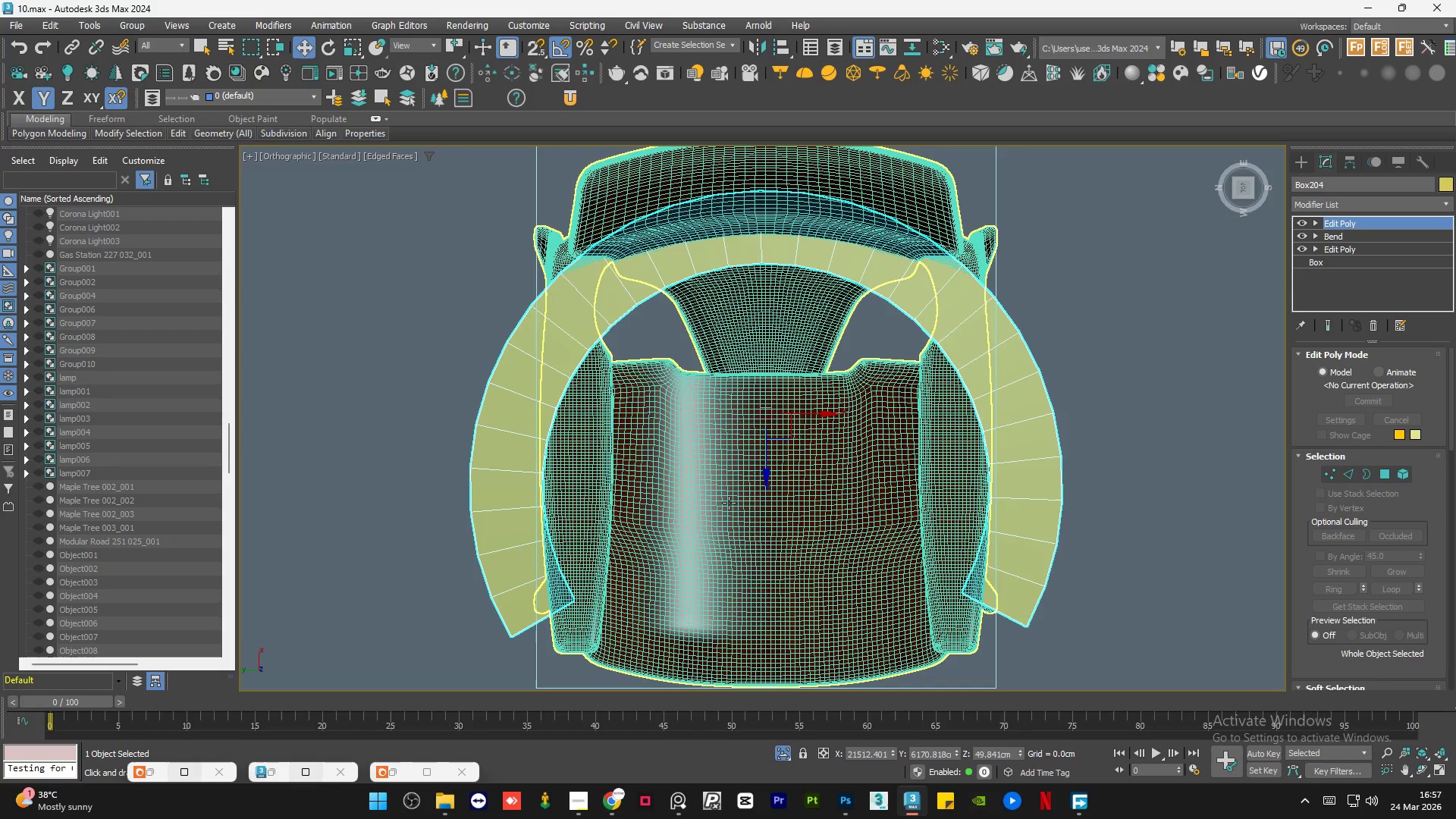 
scroll: coordinate [729, 503], scroll_direction: down, amount: 1.0
 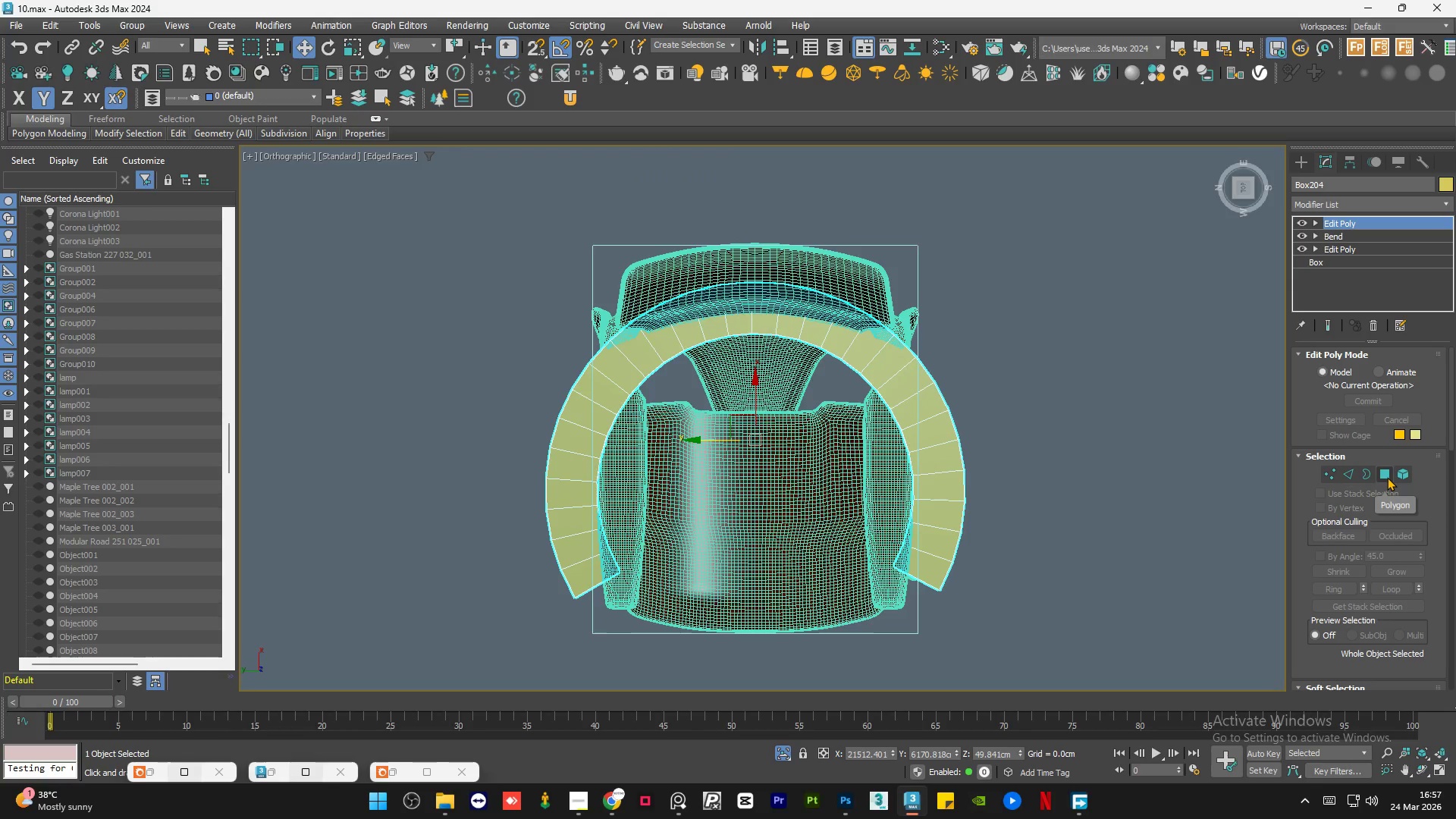 
left_click([1387, 477])
 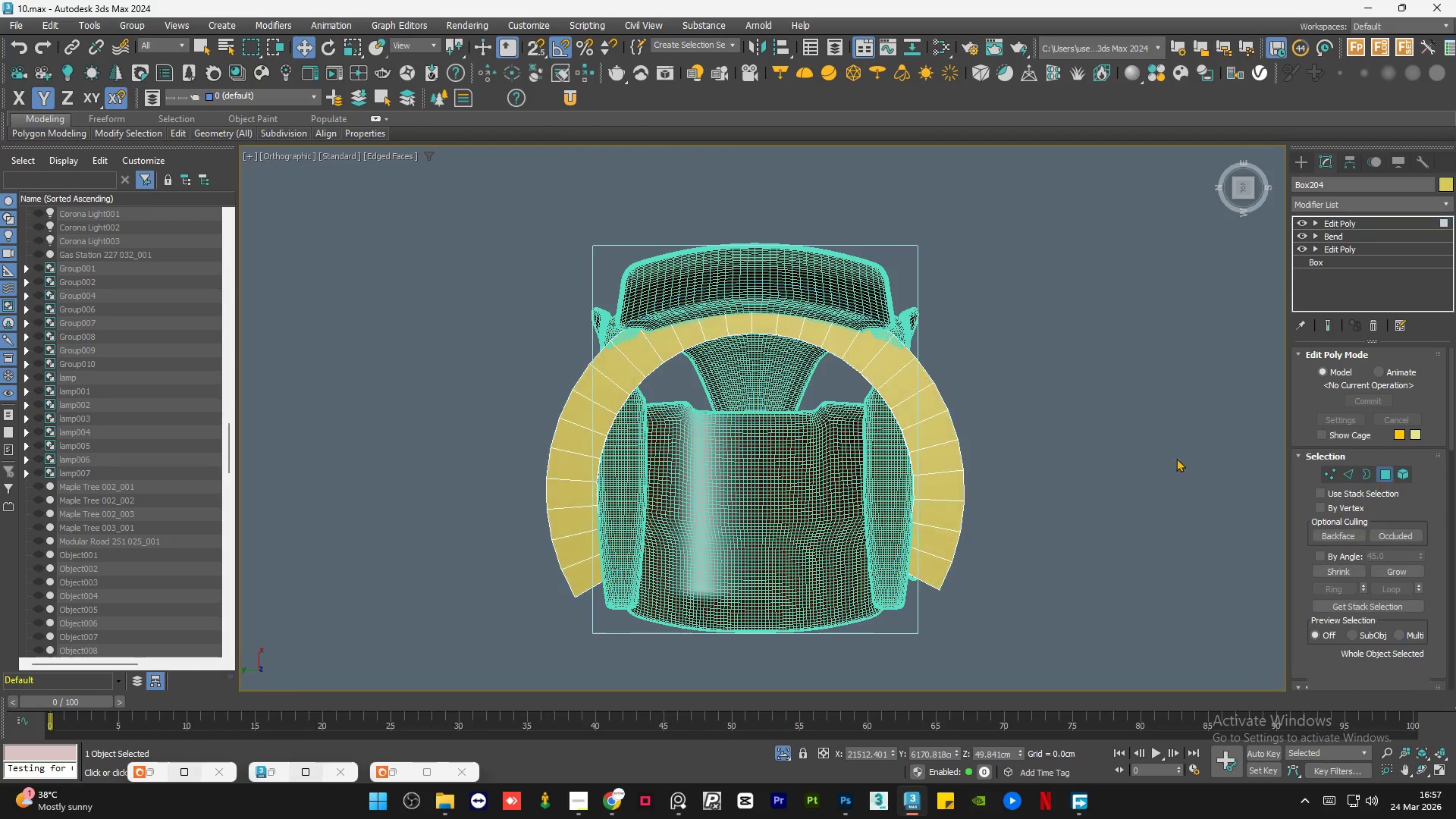 
hold_key(key=AltLeft, duration=1.19)
scroll: coordinate [645, 329], scroll_direction: up, amount: 5.0
 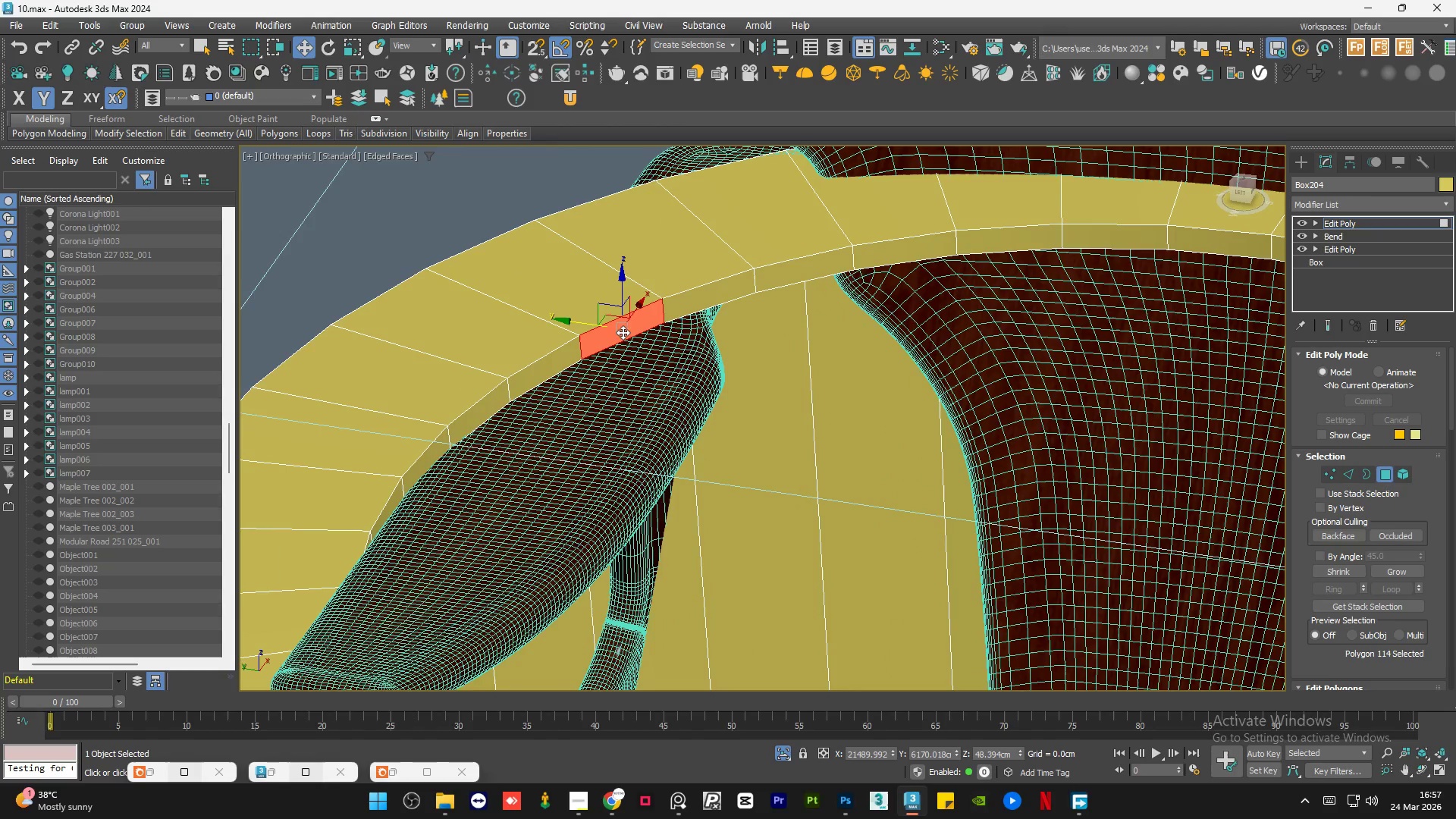 
hold_key(key=ControlLeft, duration=0.62)
left_click([700, 300])
 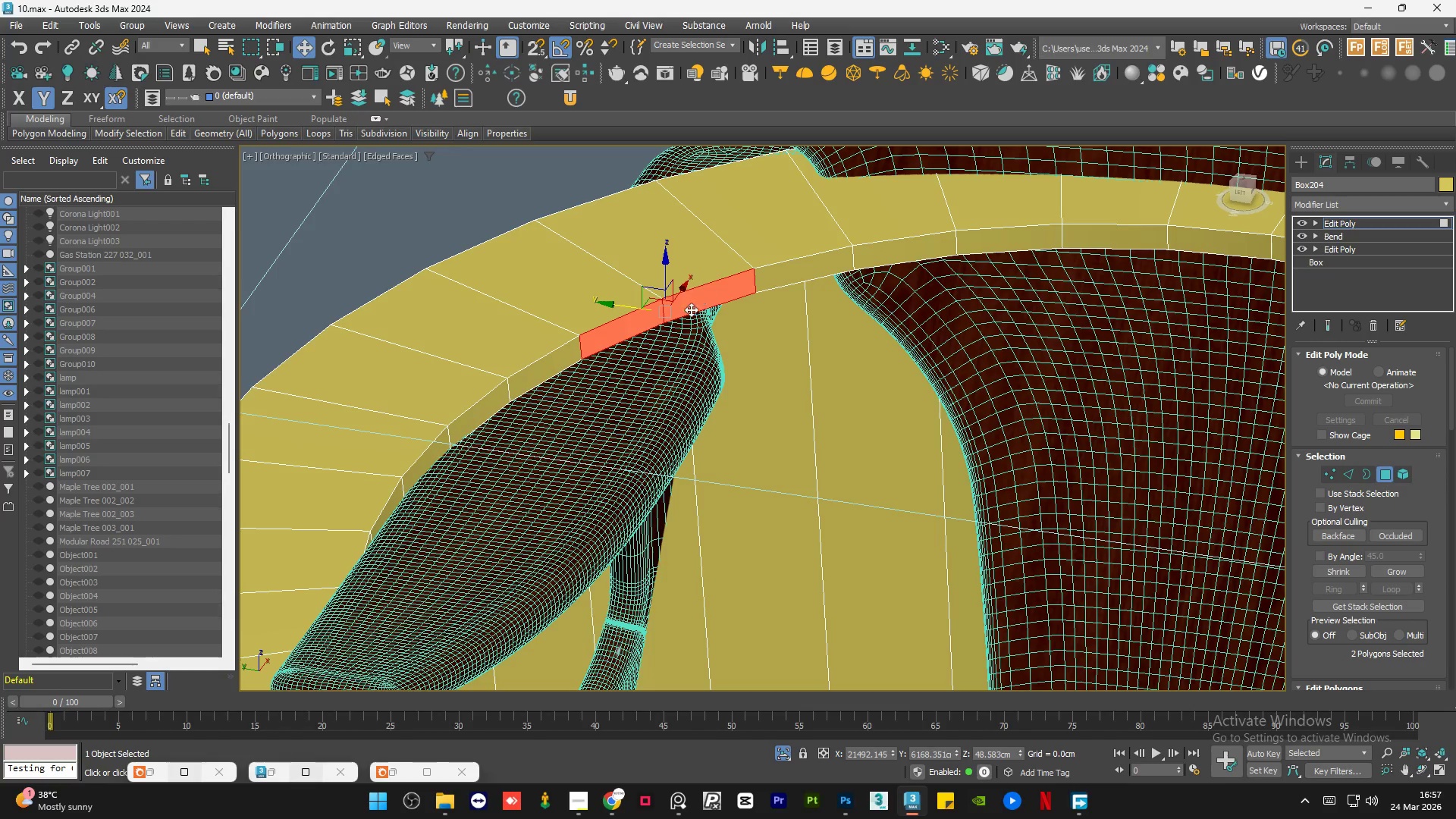 
hold_key(key=AltLeft, duration=0.75)
 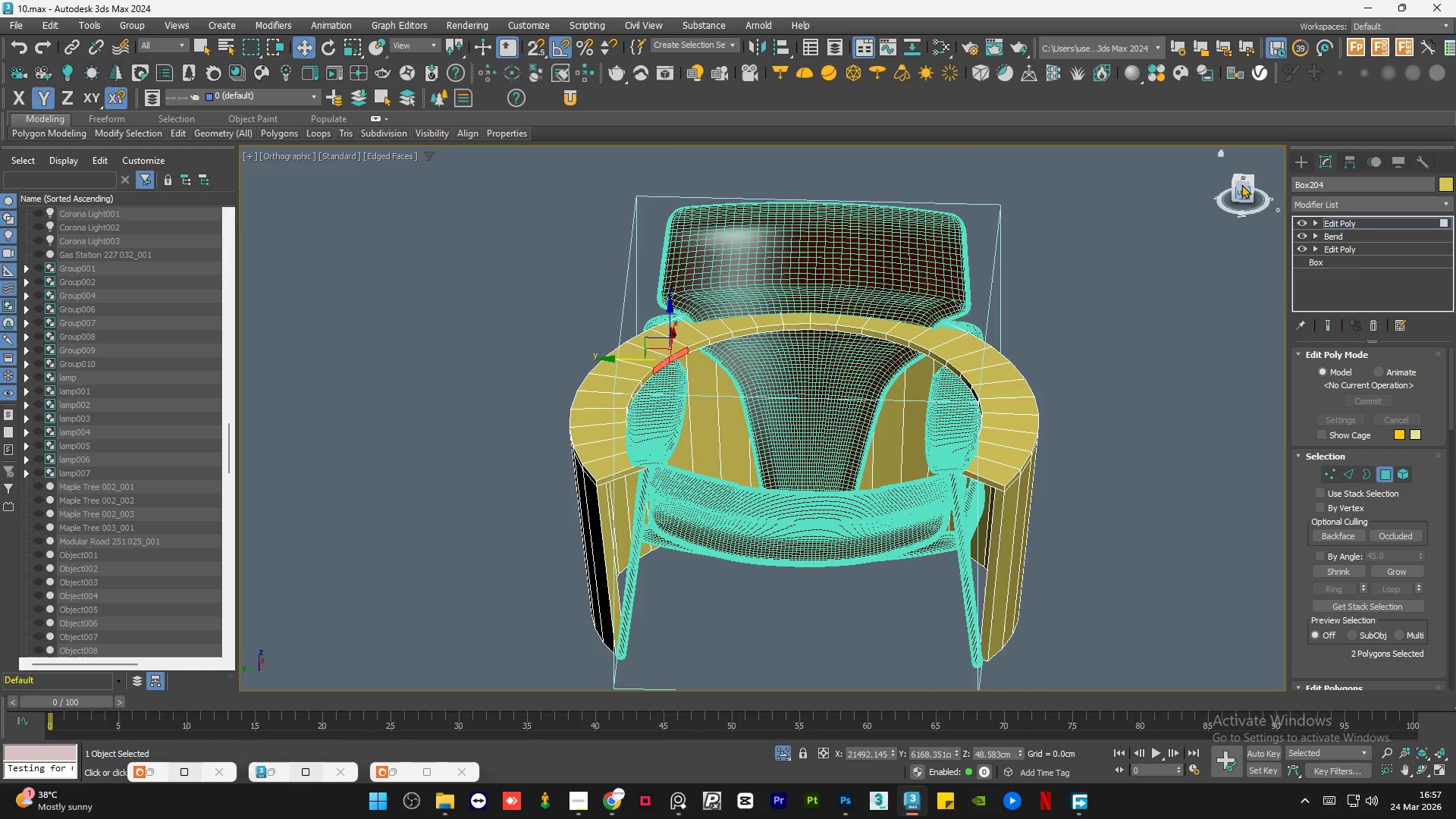 
scroll: coordinate [659, 366], scroll_direction: down, amount: 4.0
 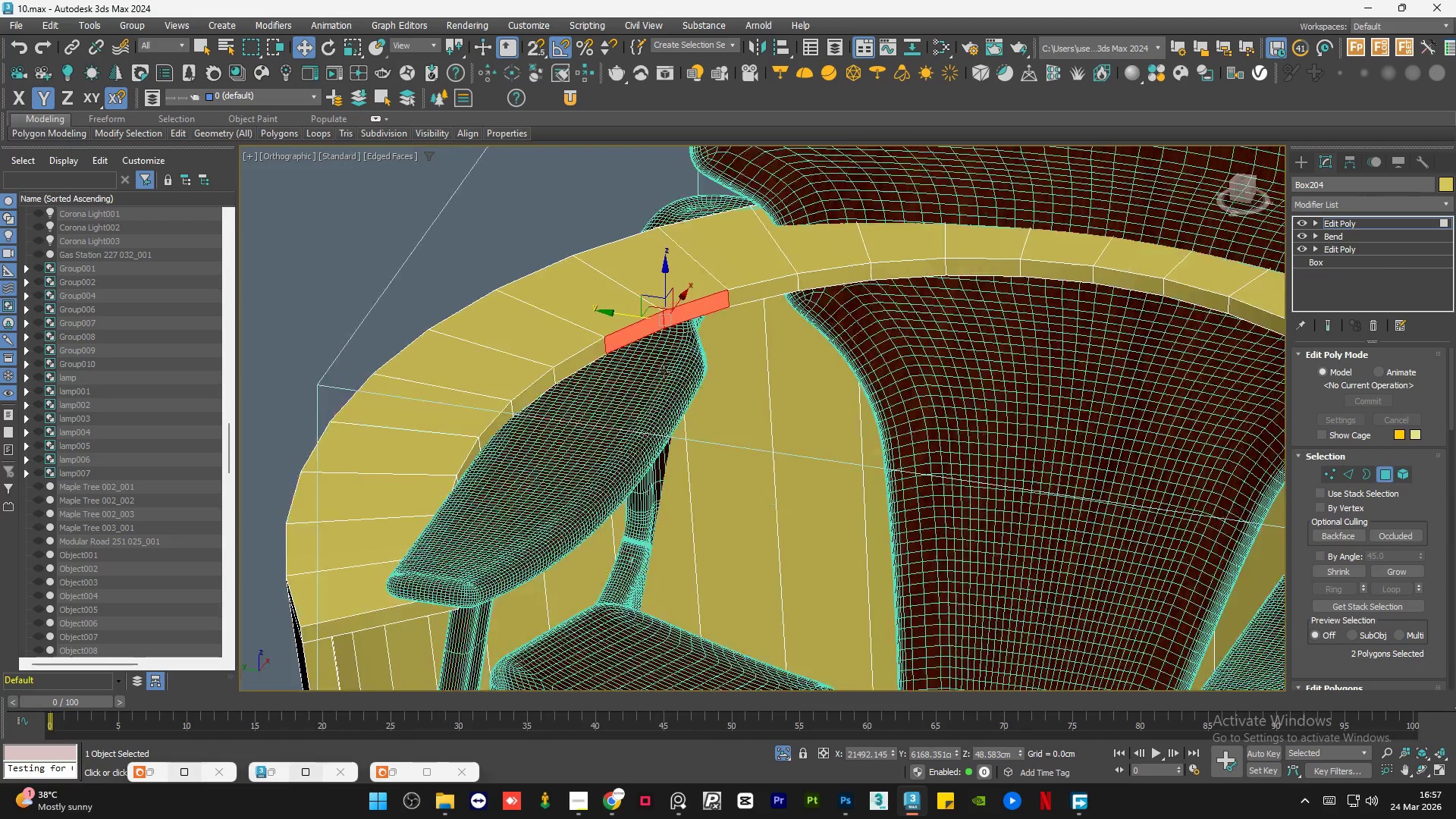 
left_click([1241, 184])
 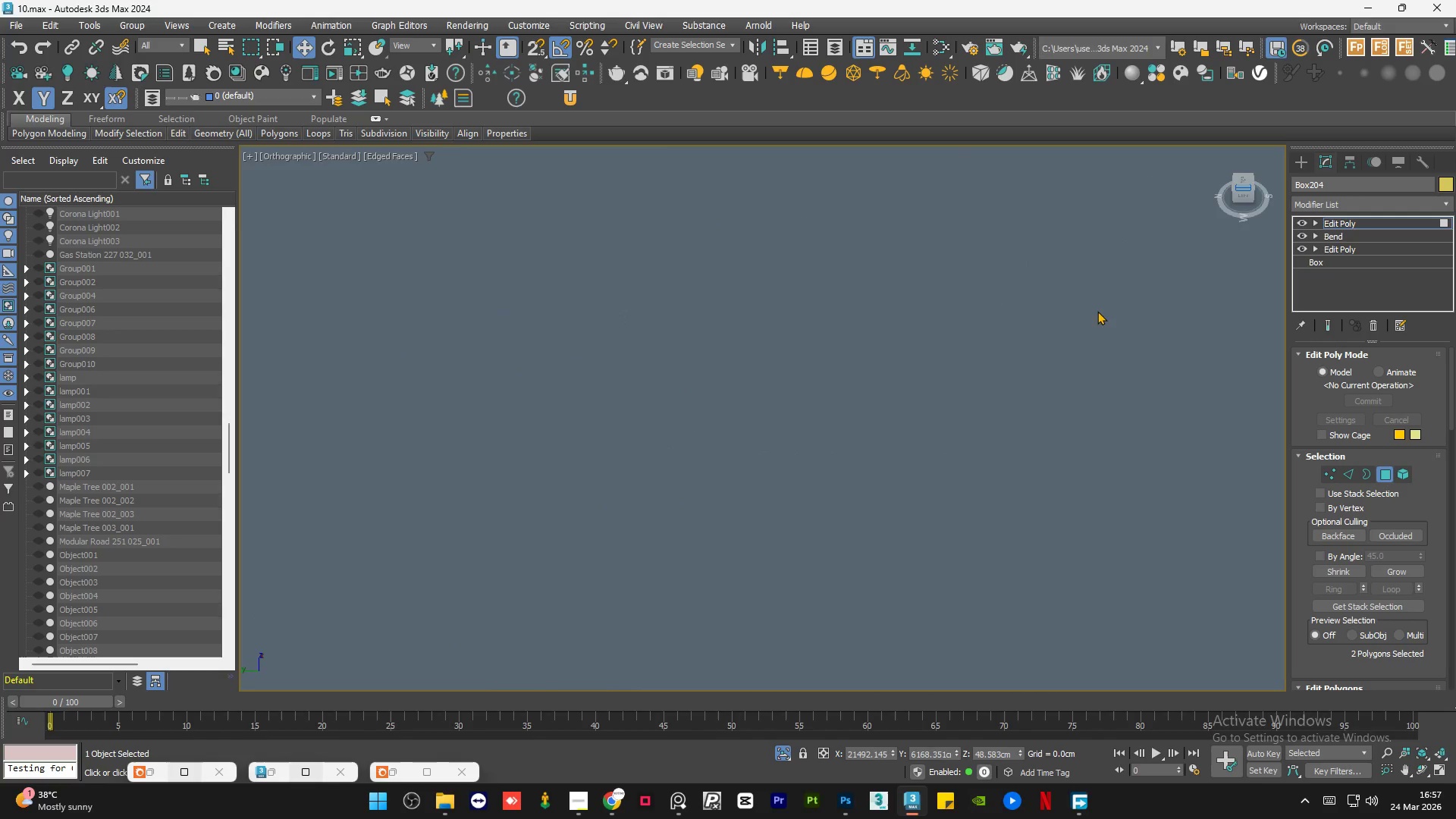 
key(Z)
 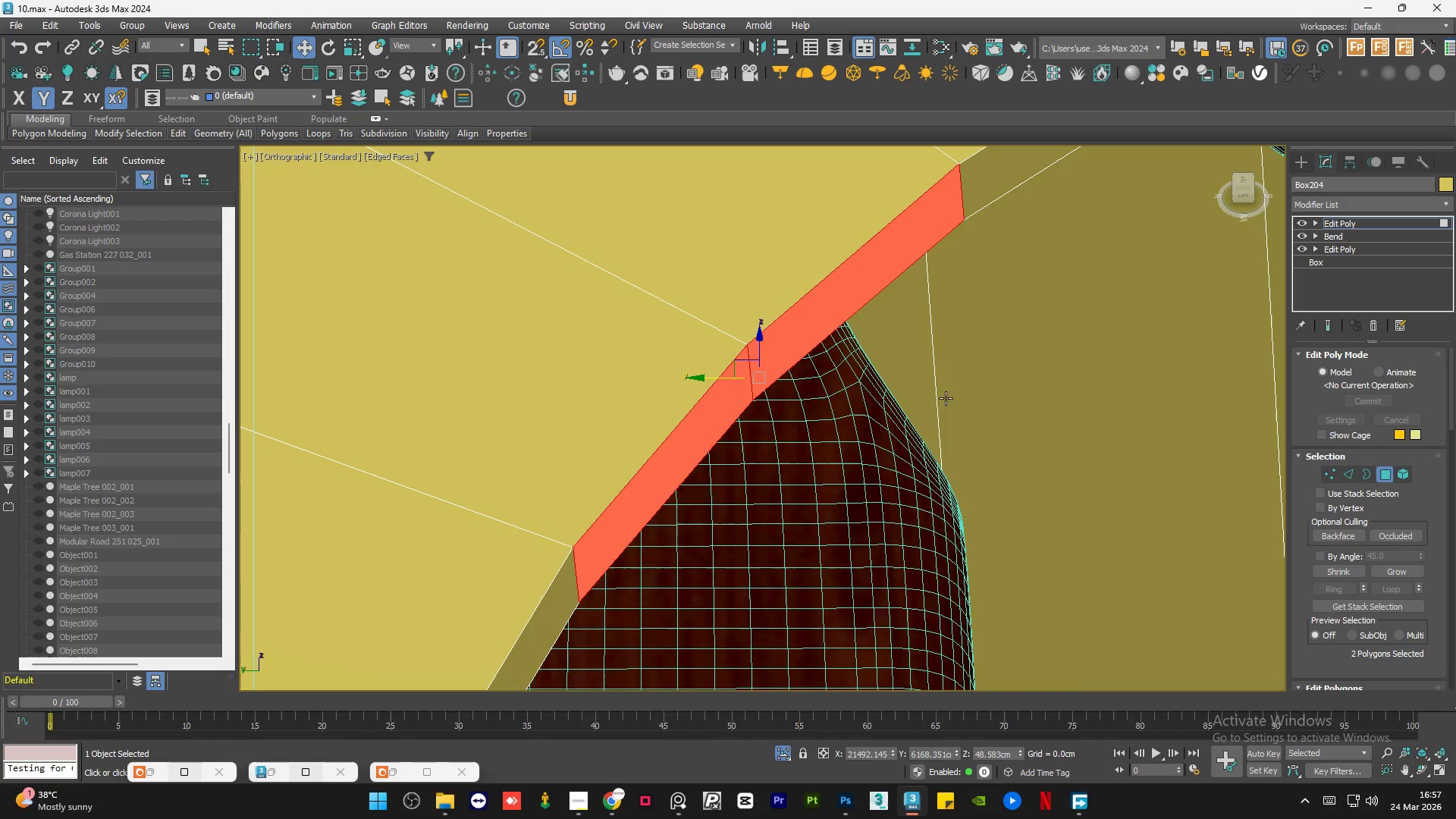 
hold_key(key=ControlLeft, duration=0.41)
 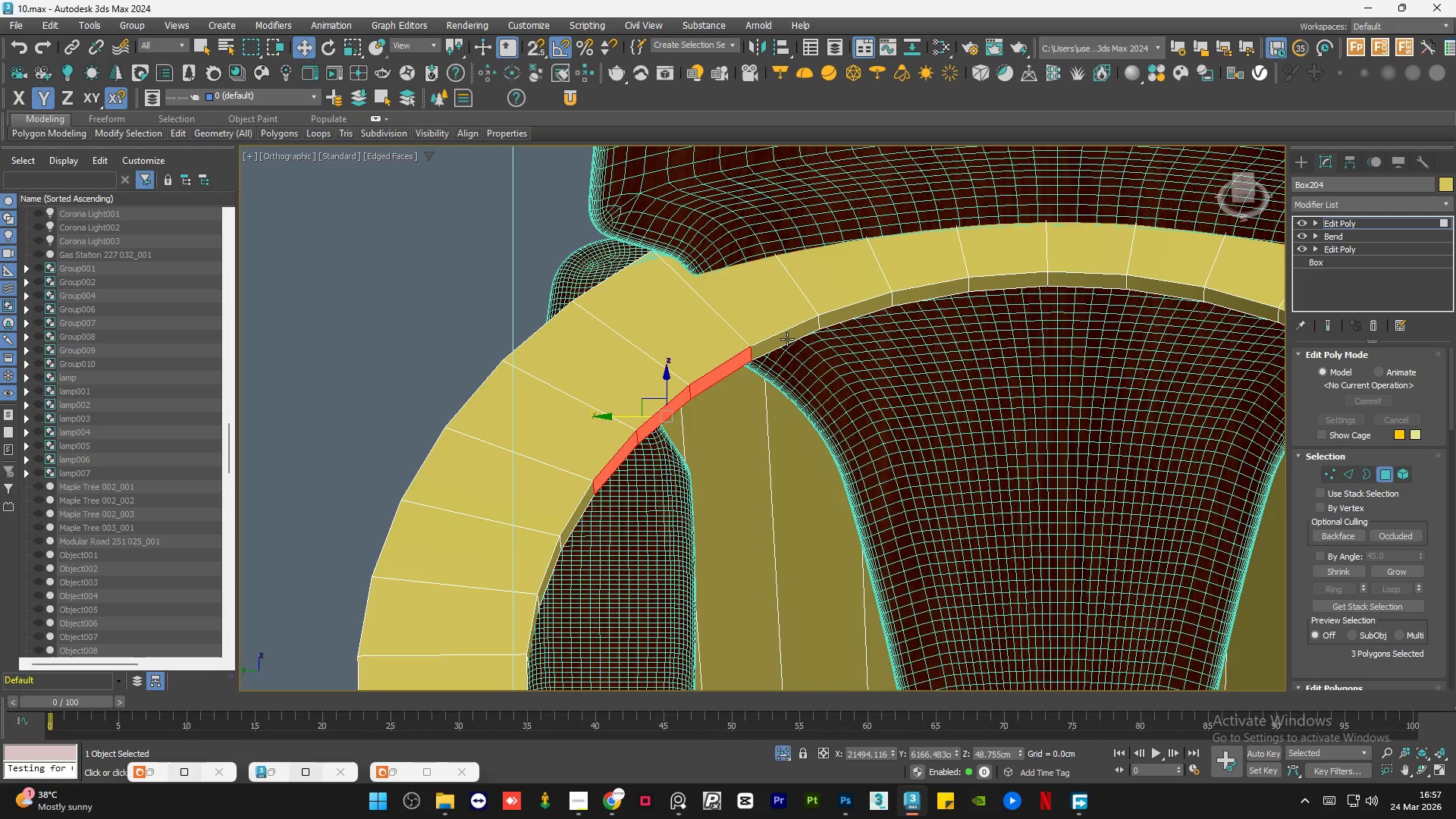 
scroll: coordinate [733, 369], scroll_direction: down, amount: 4.0
 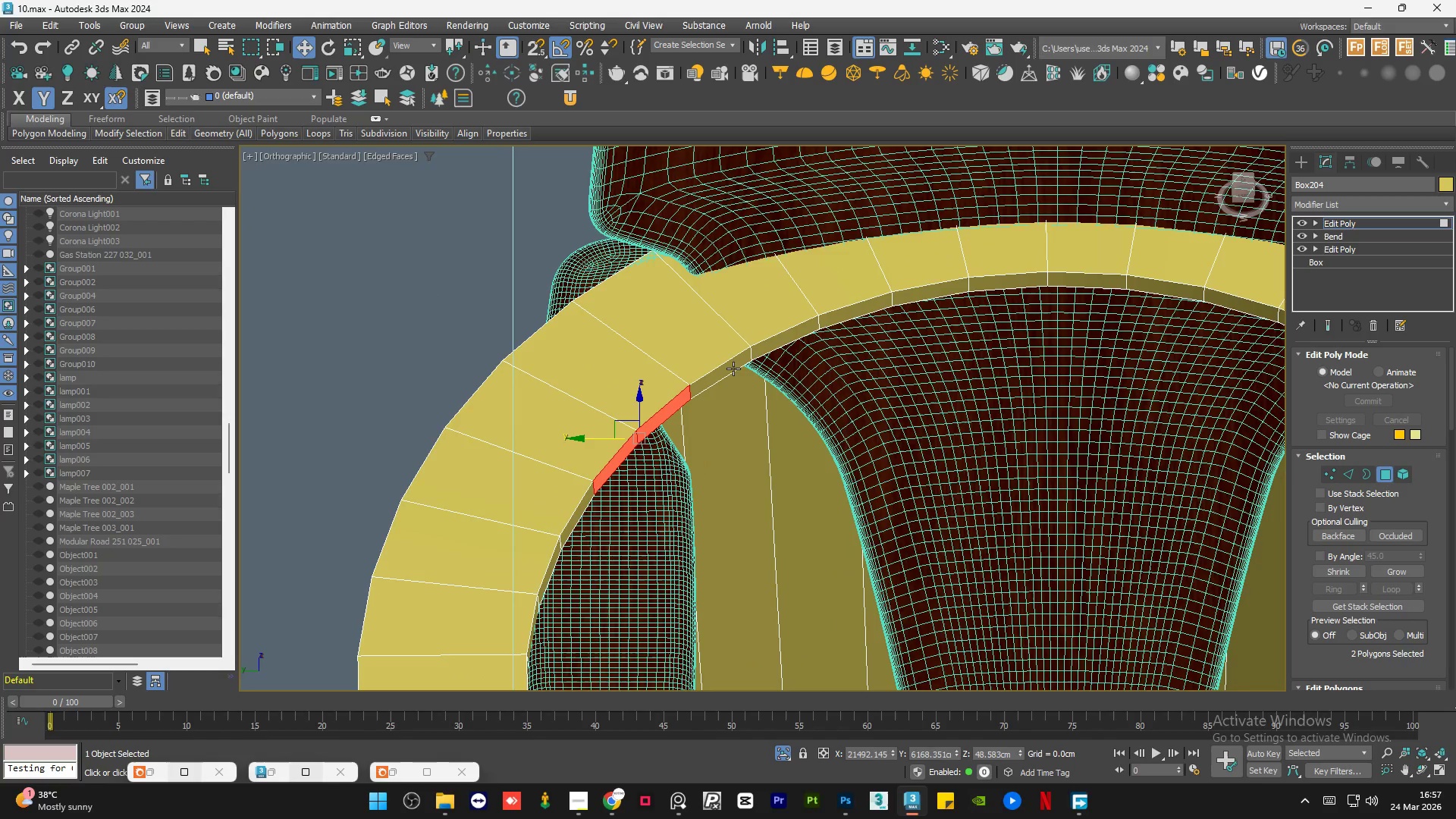 
left_click([726, 369])
 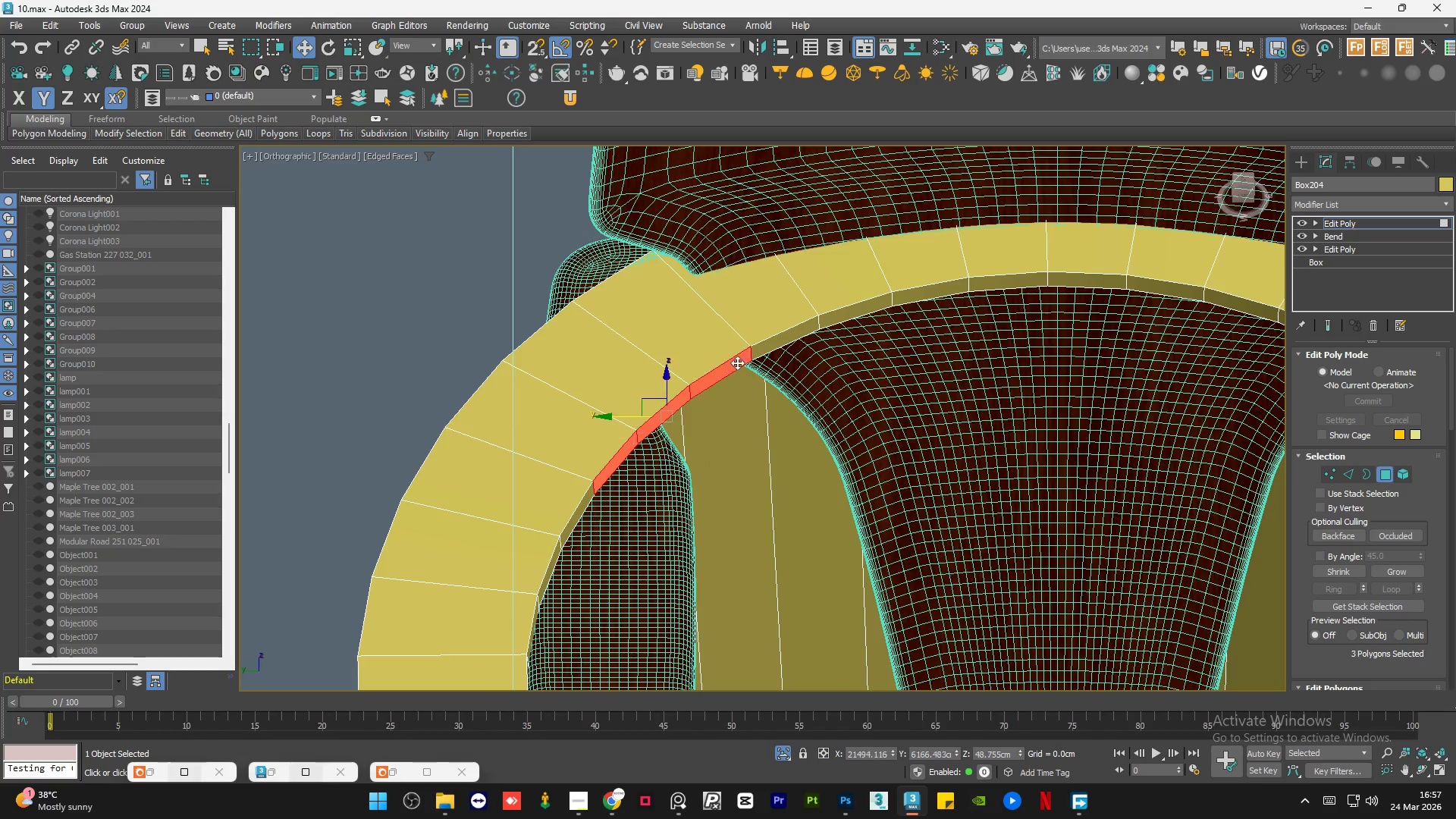 
hold_key(key=ControlLeft, duration=0.5)
left_click([787, 339])
 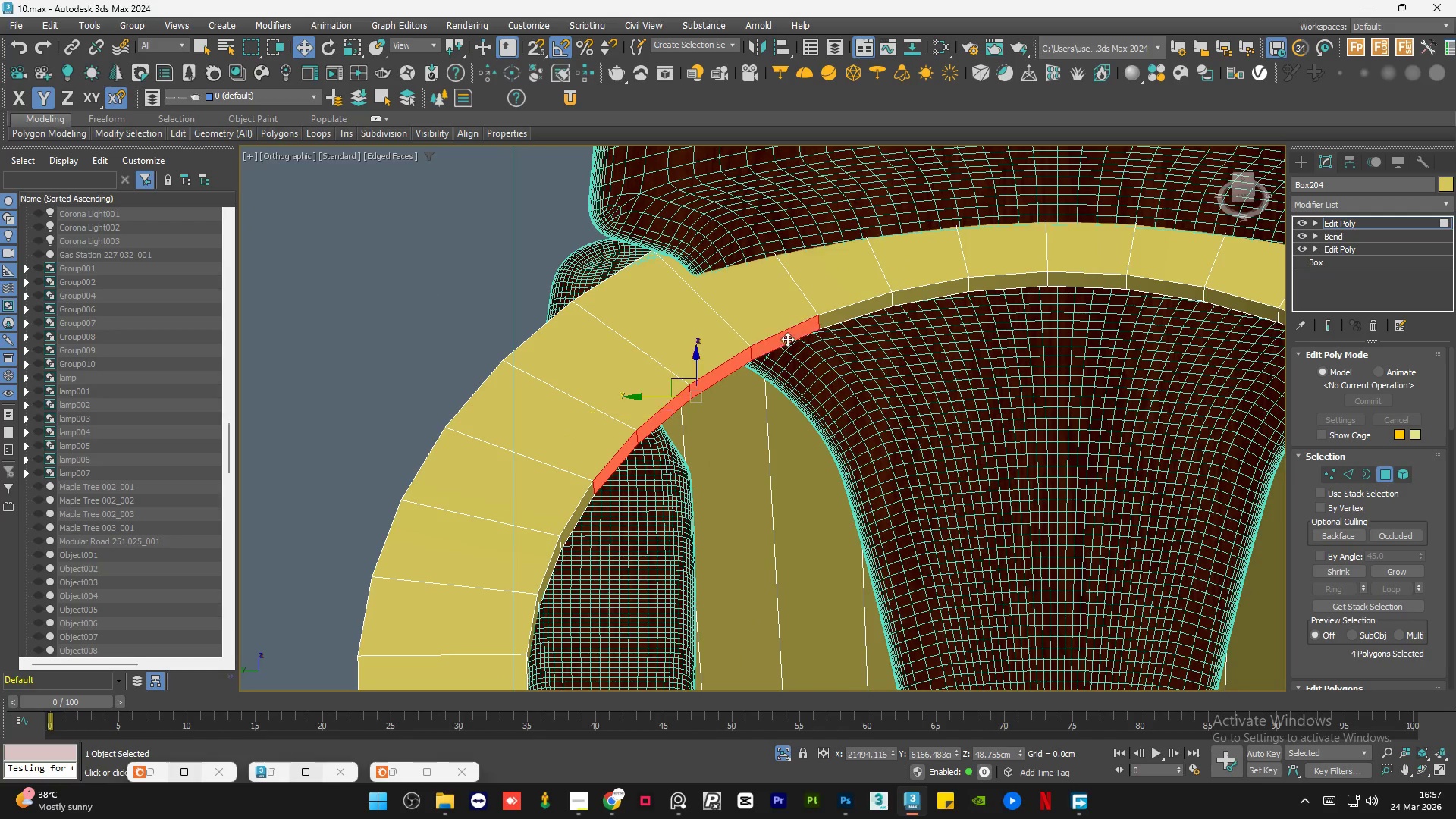 
hold_key(key=ControlLeft, duration=0.53)
left_click([849, 313])
 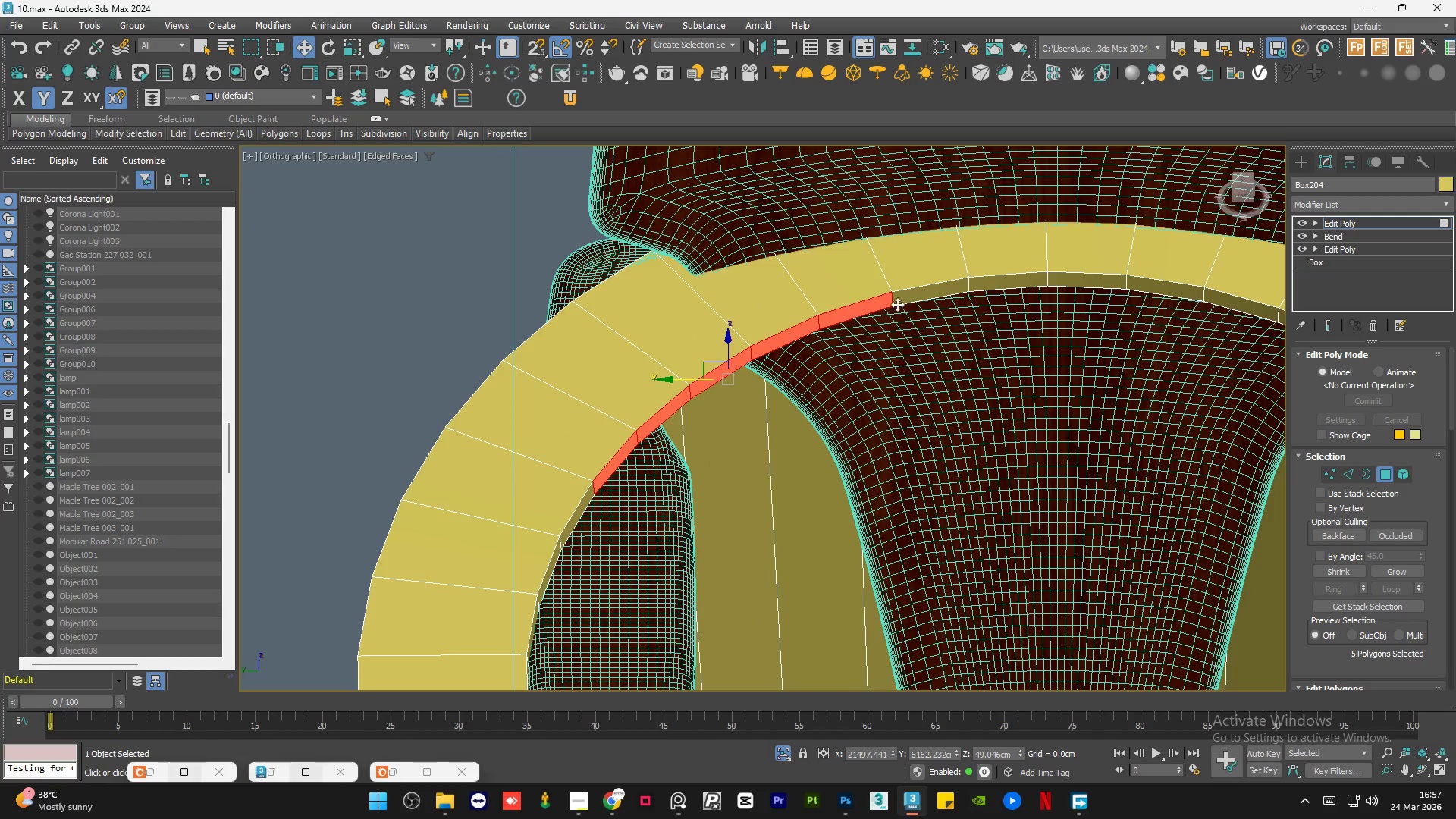 
hold_key(key=ControlLeft, duration=0.45)
double_click([943, 293])
 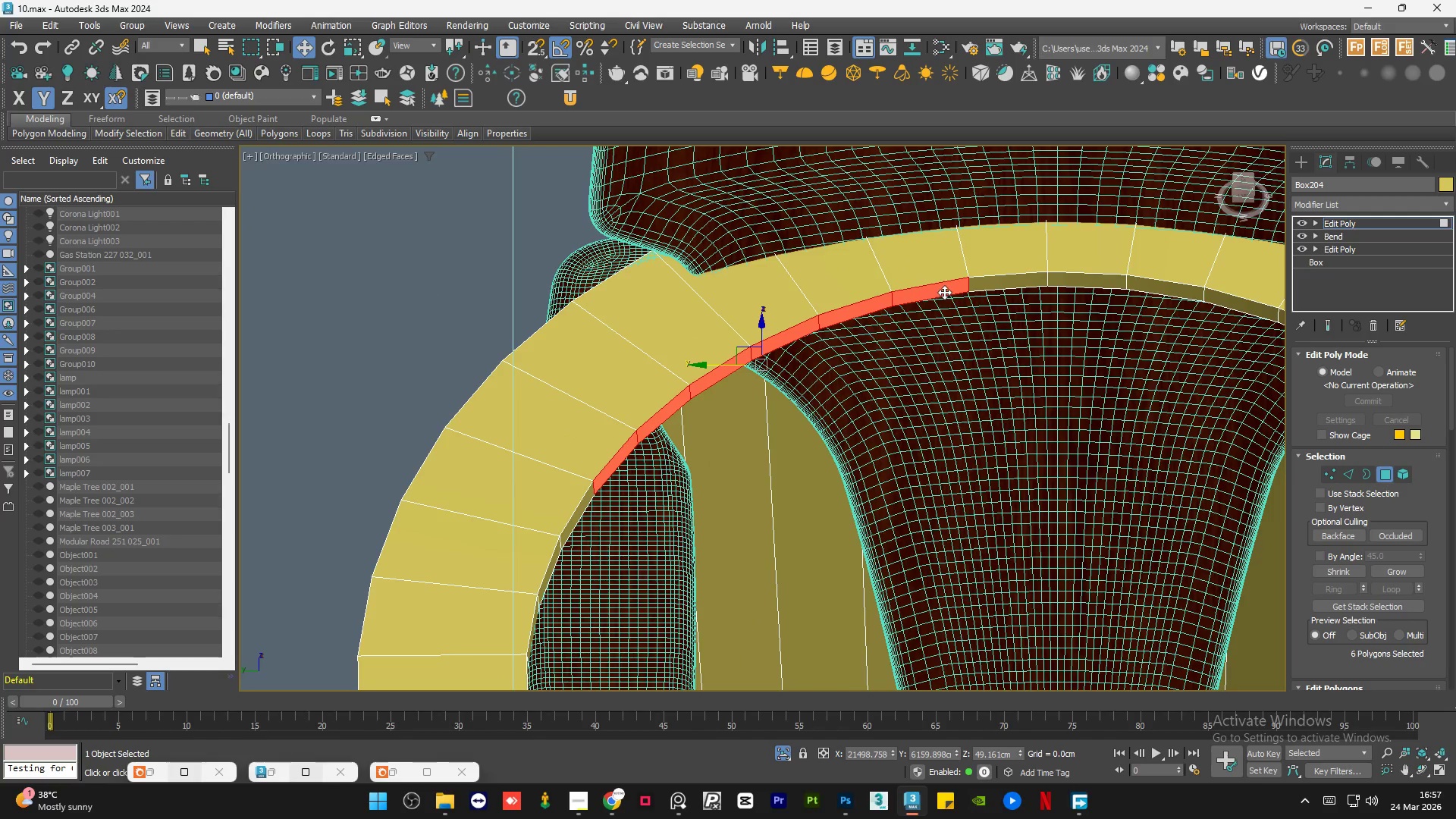 
hold_key(key=ControlLeft, duration=0.56)
left_click([996, 277])
 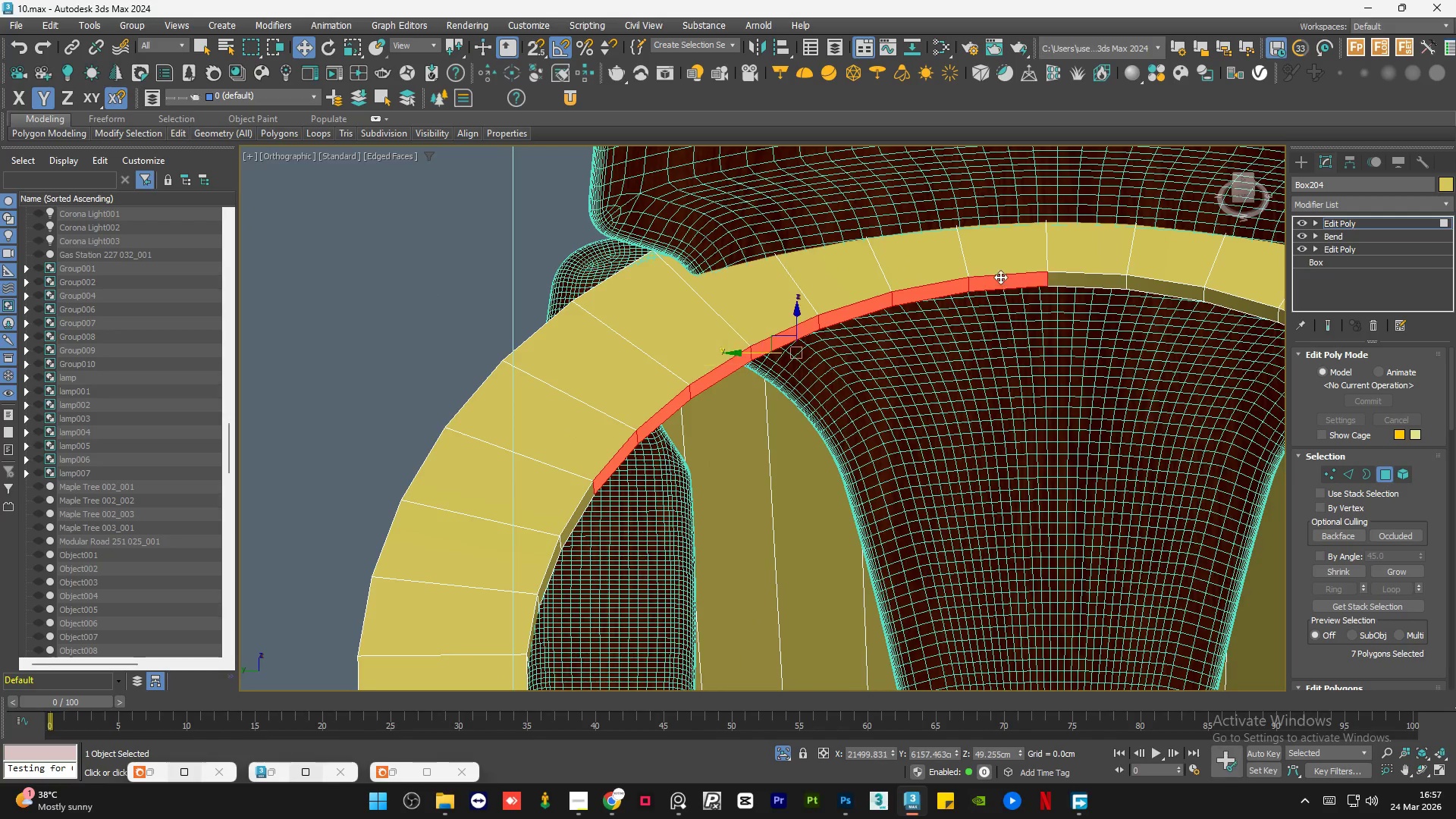 
hold_key(key=ControlLeft, duration=0.41)
left_click([1059, 278])
 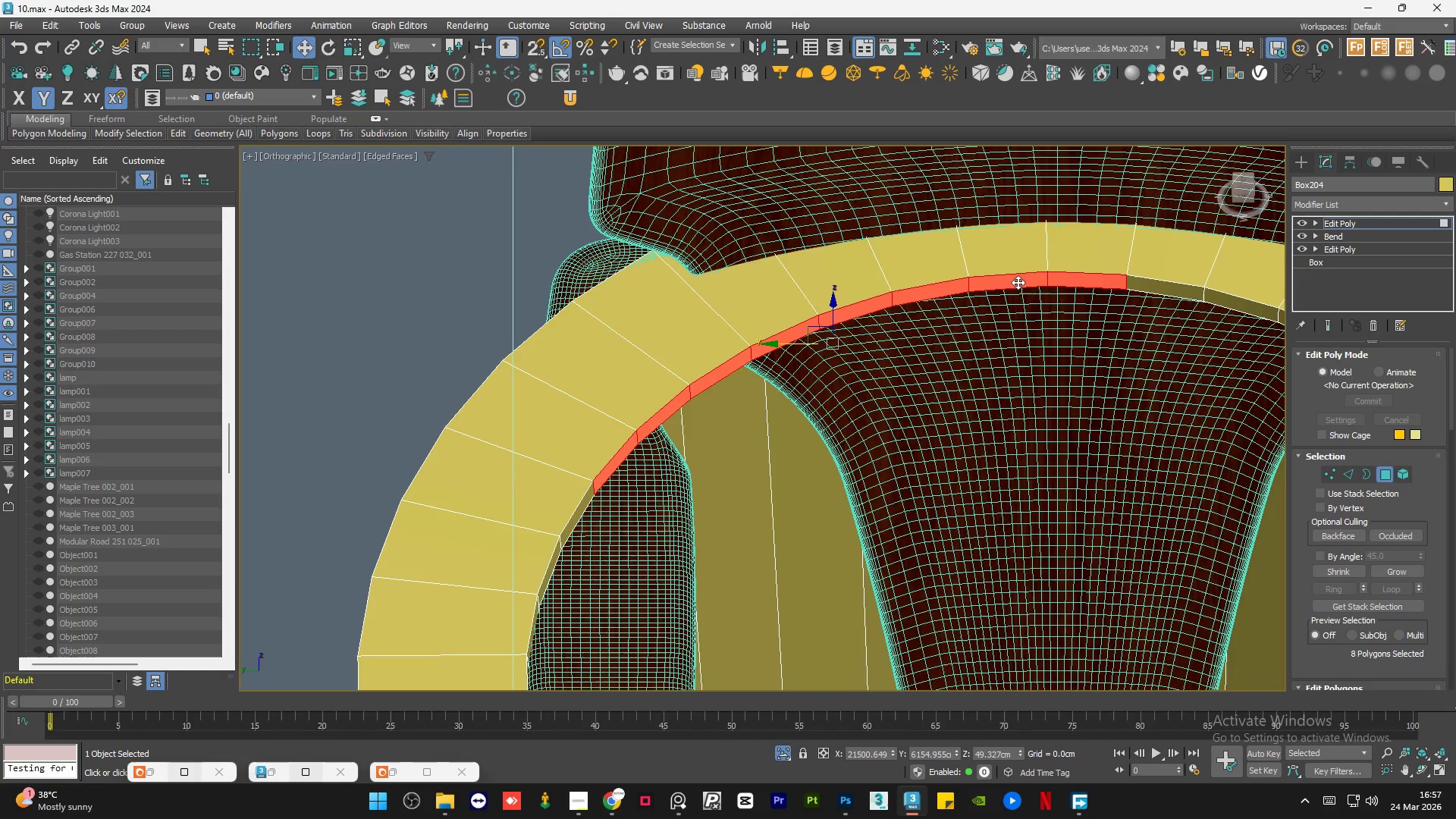 
scroll: coordinate [830, 278], scroll_direction: down, amount: 2.0
 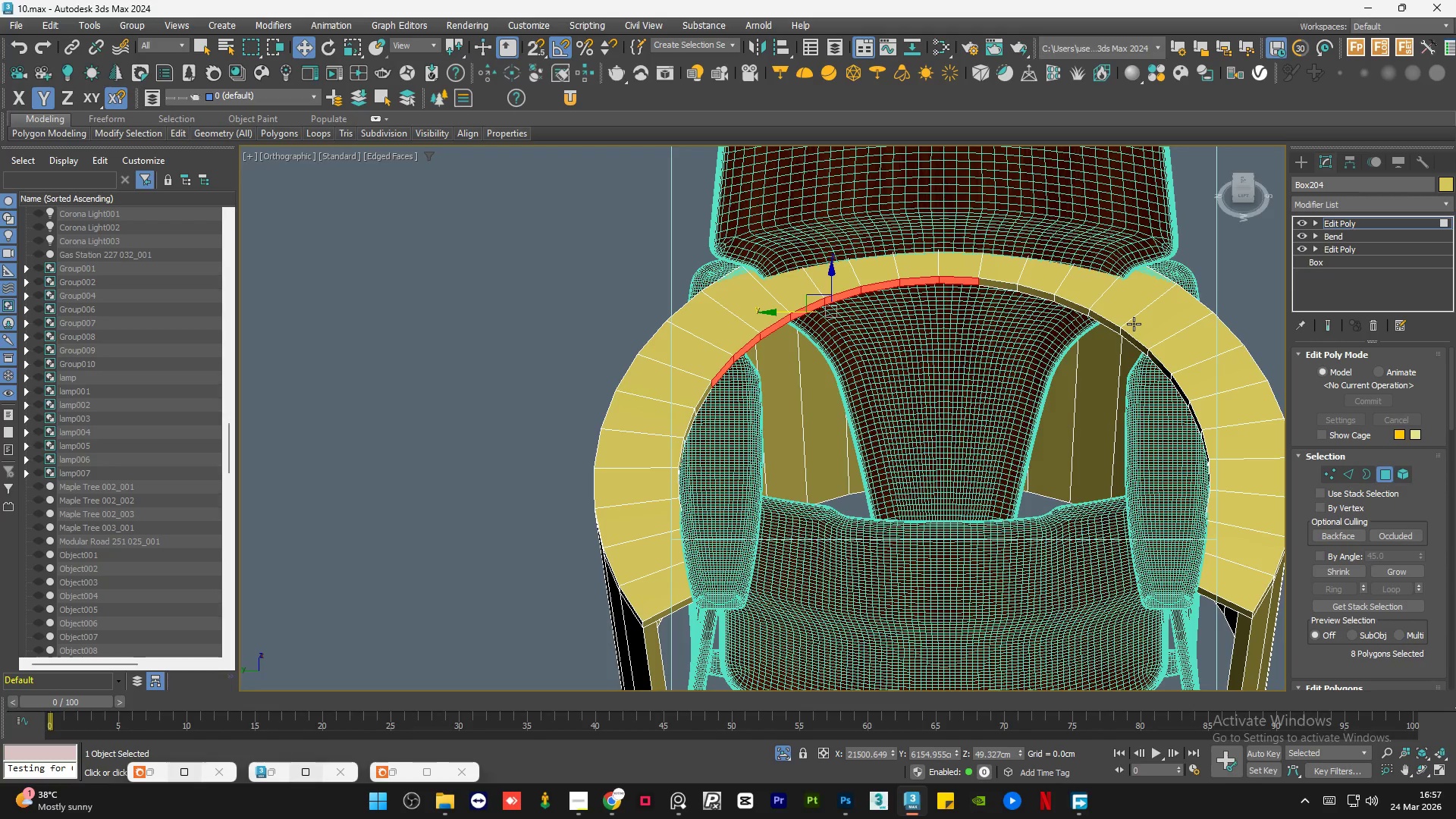 
scroll: coordinate [1138, 324], scroll_direction: up, amount: 1.0
 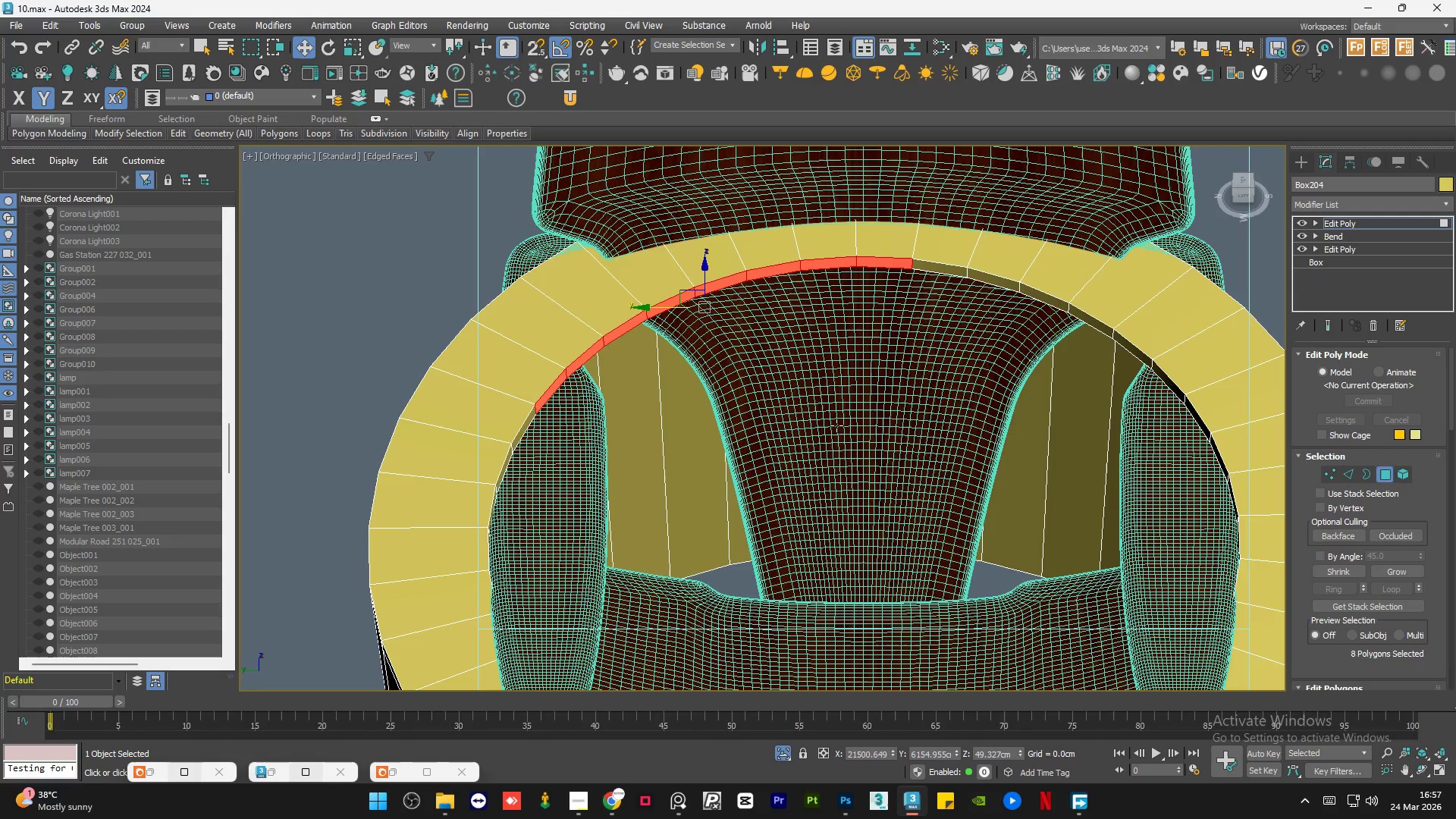 
hold_key(key=ControlLeft, duration=0.72)
left_click([1176, 389])
 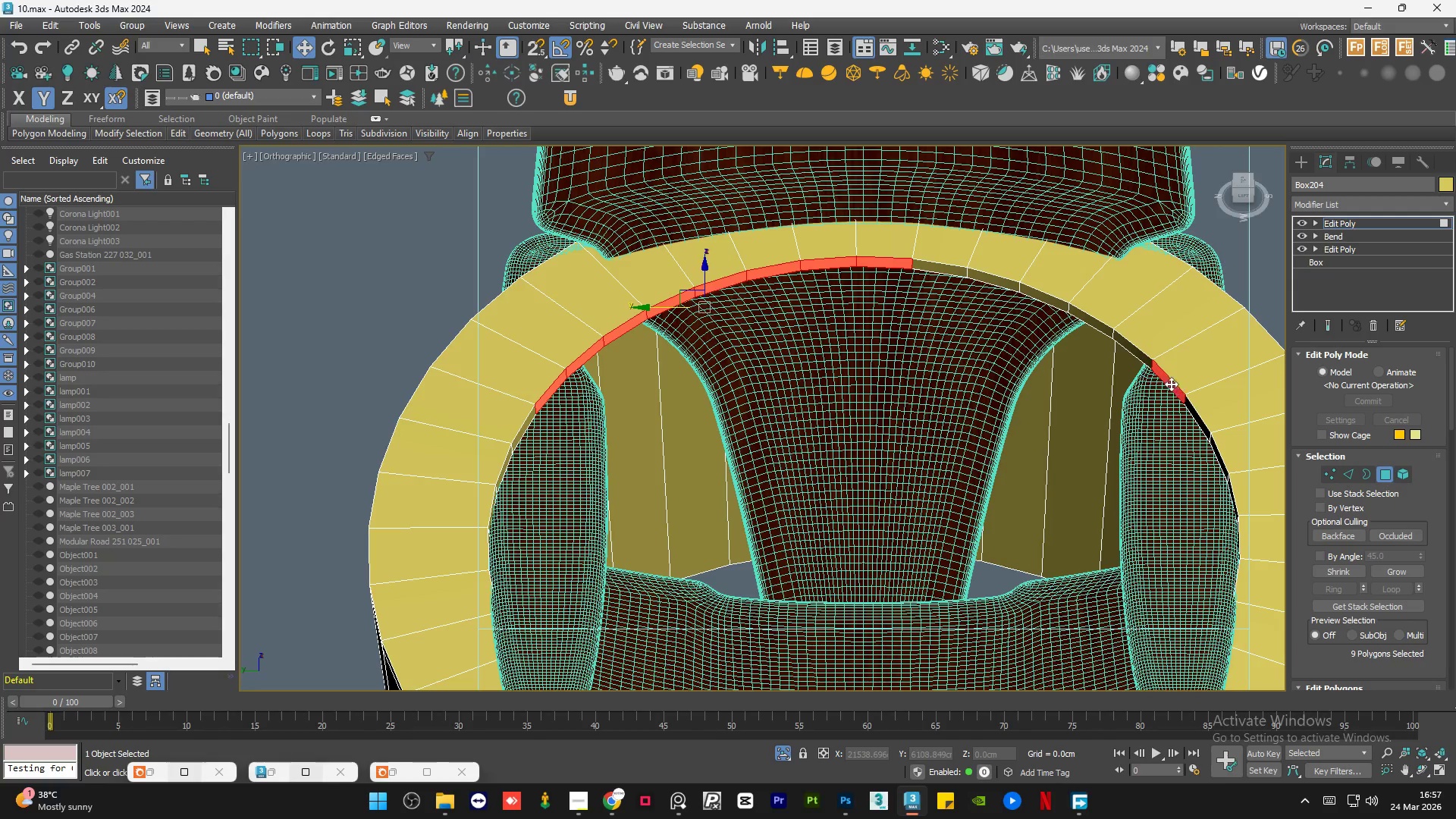 
hold_key(key=ControlLeft, duration=0.66)
left_click([1138, 351])
 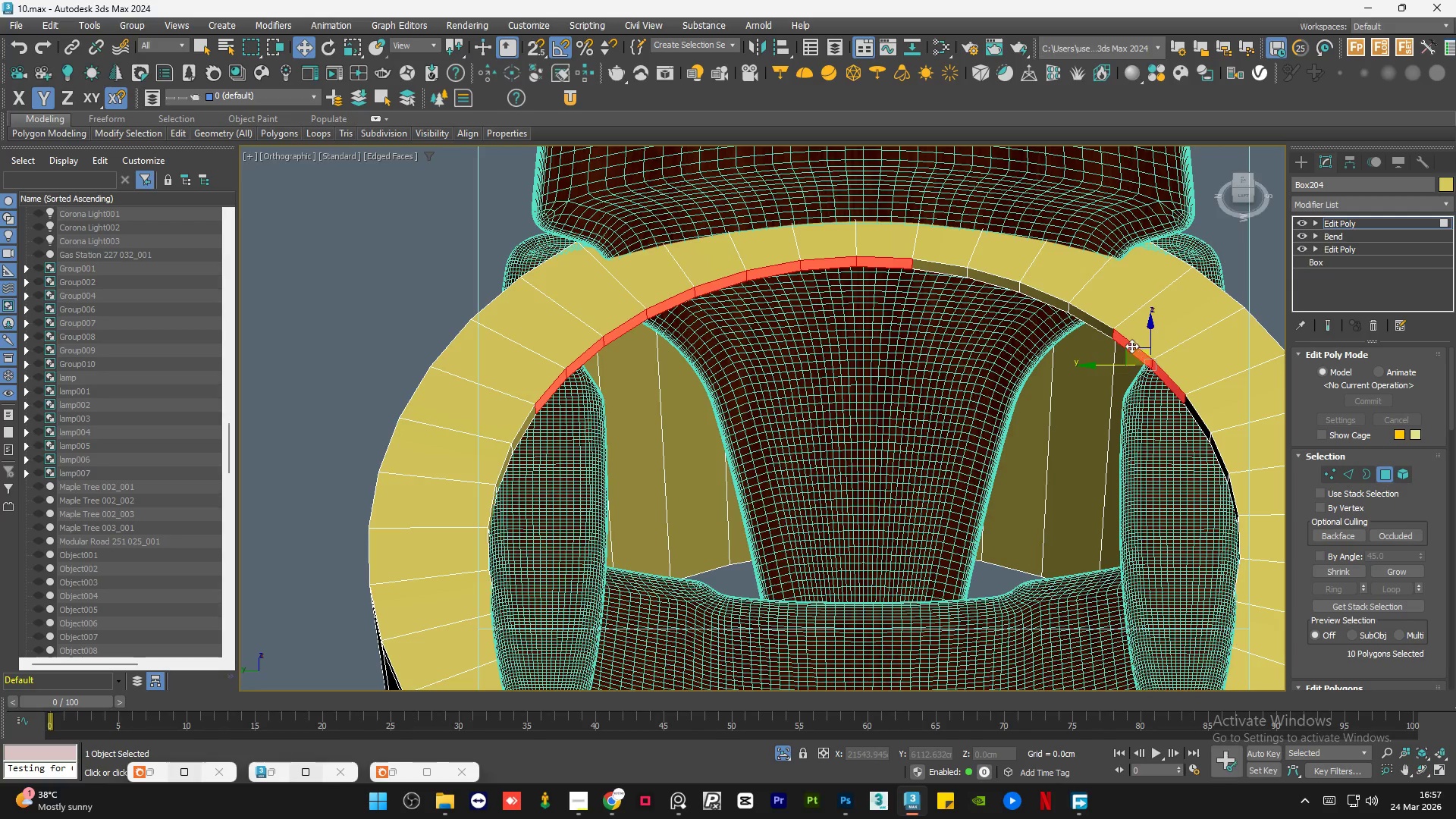 
hold_key(key=ControlLeft, duration=0.41)
 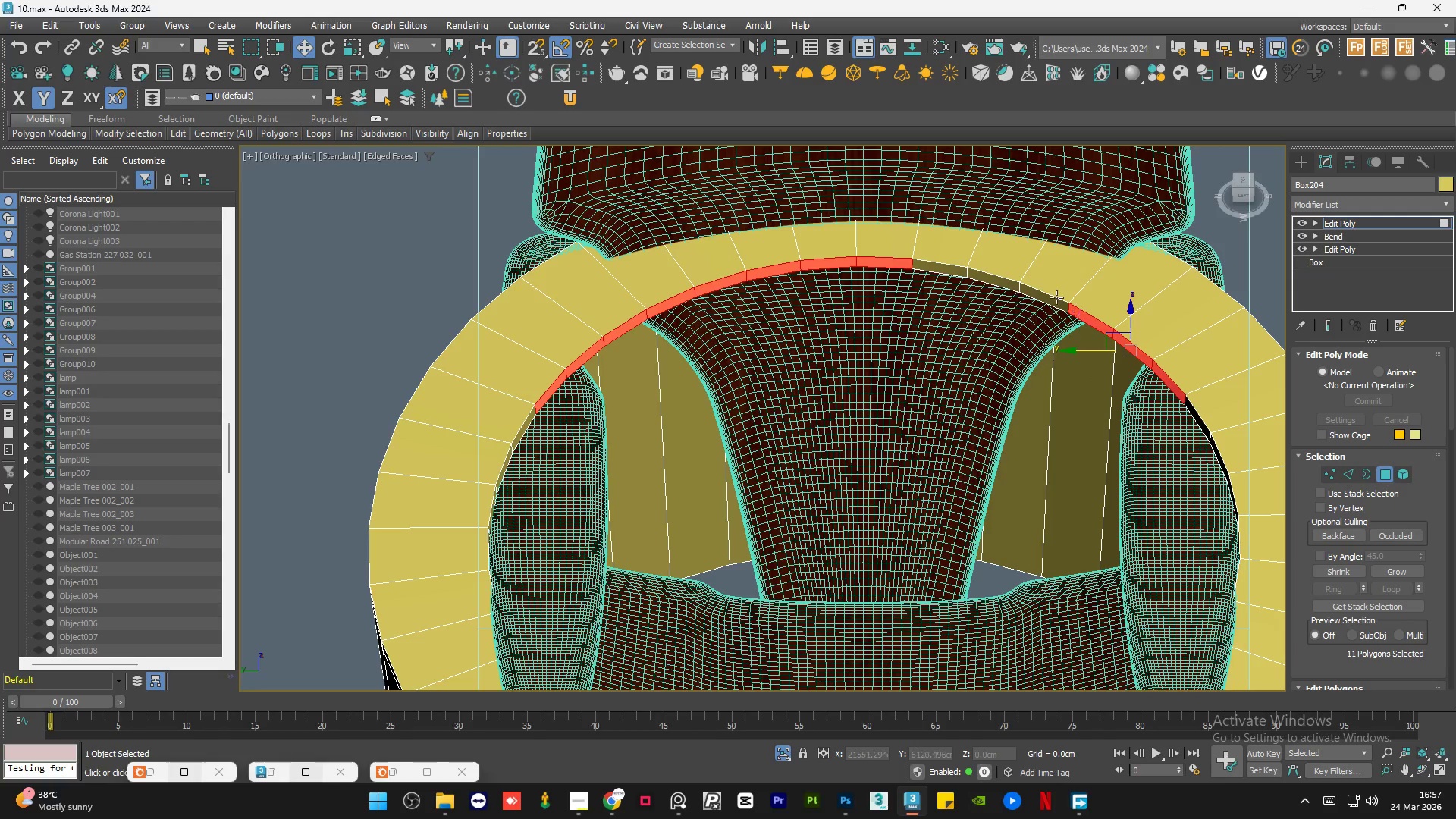 
hold_key(key=ControlLeft, duration=0.42)
double_click([1053, 296])
 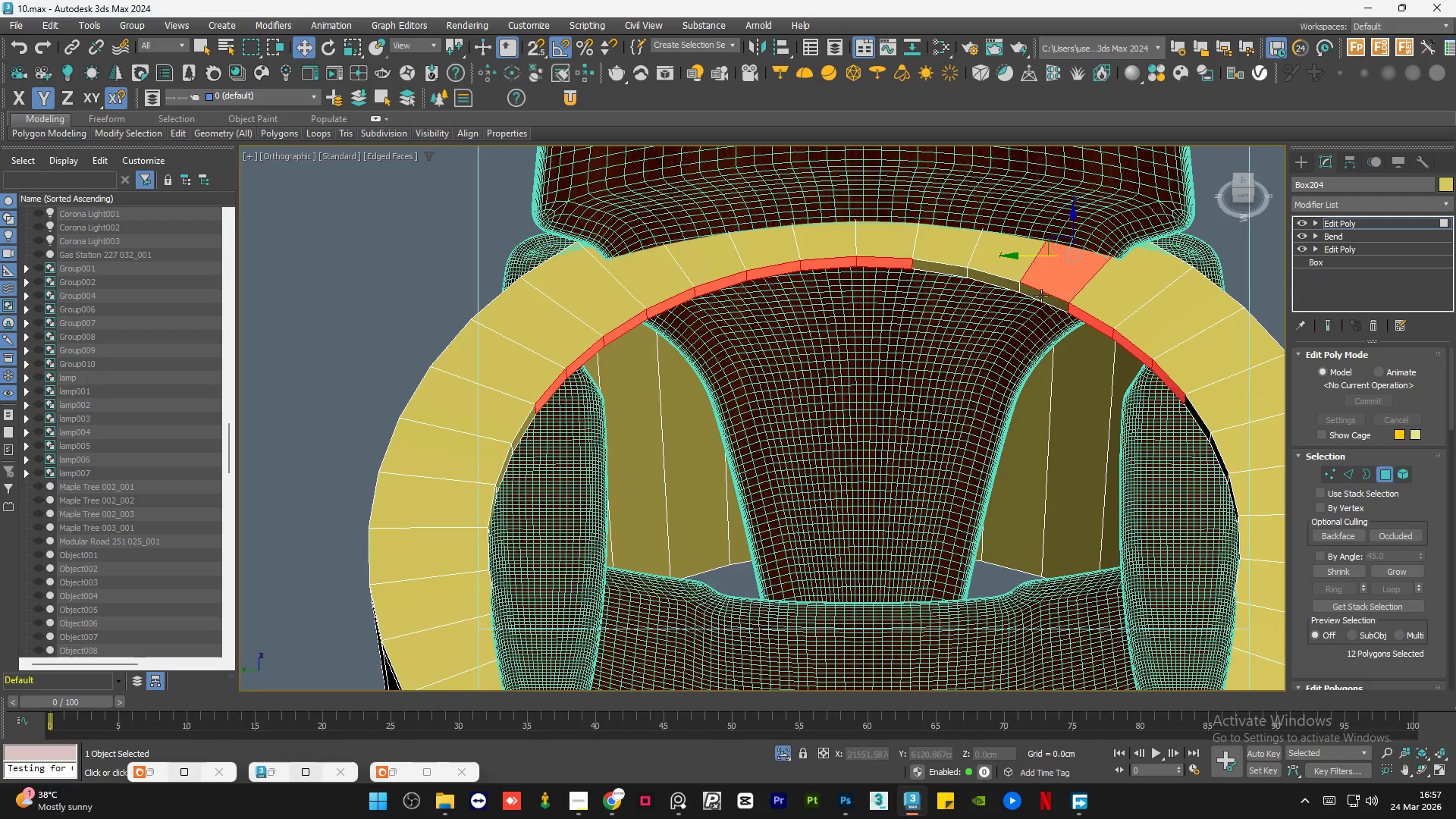 
key(Control+ControlLeft)
 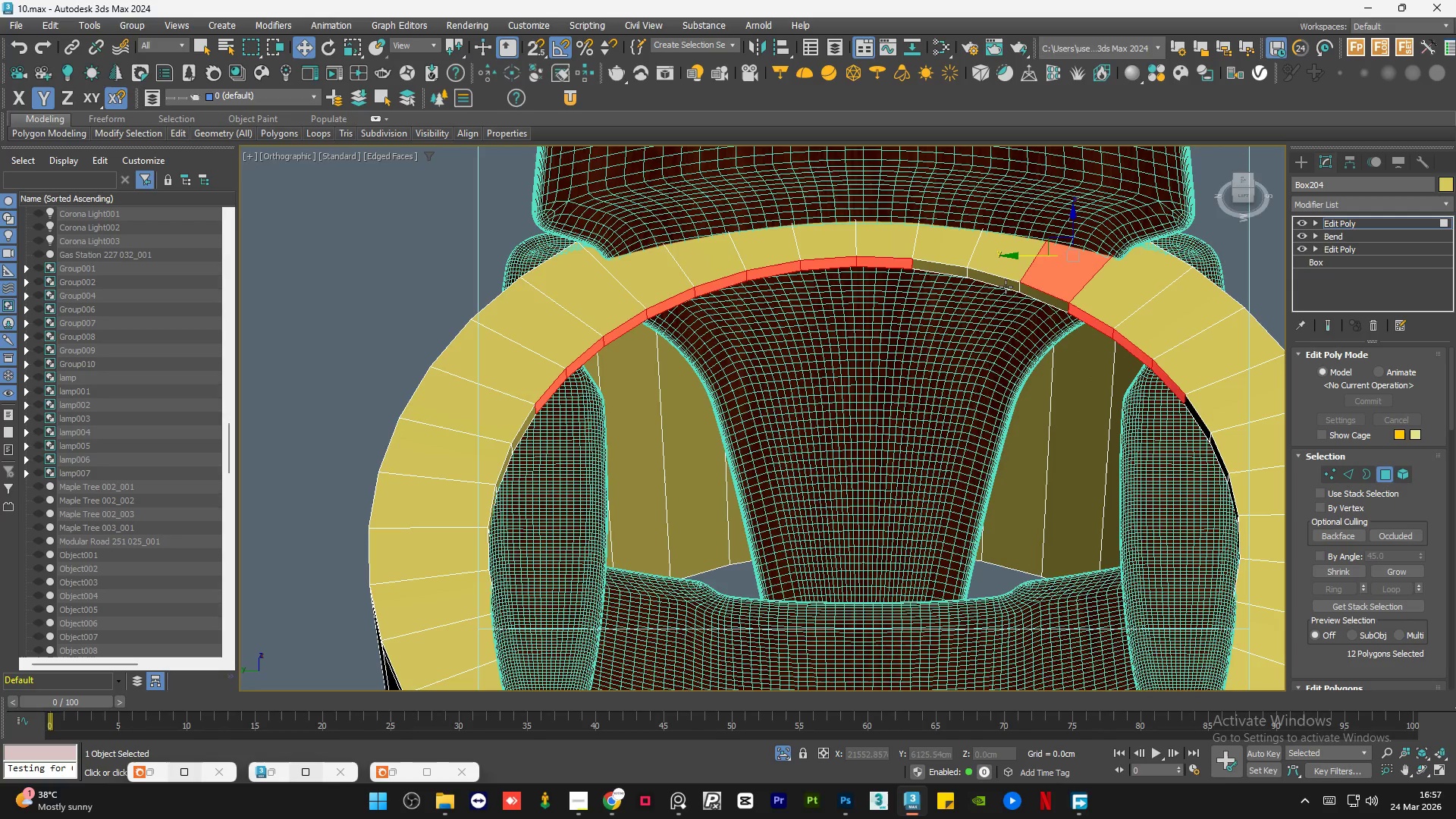 
key(Control+Z)
 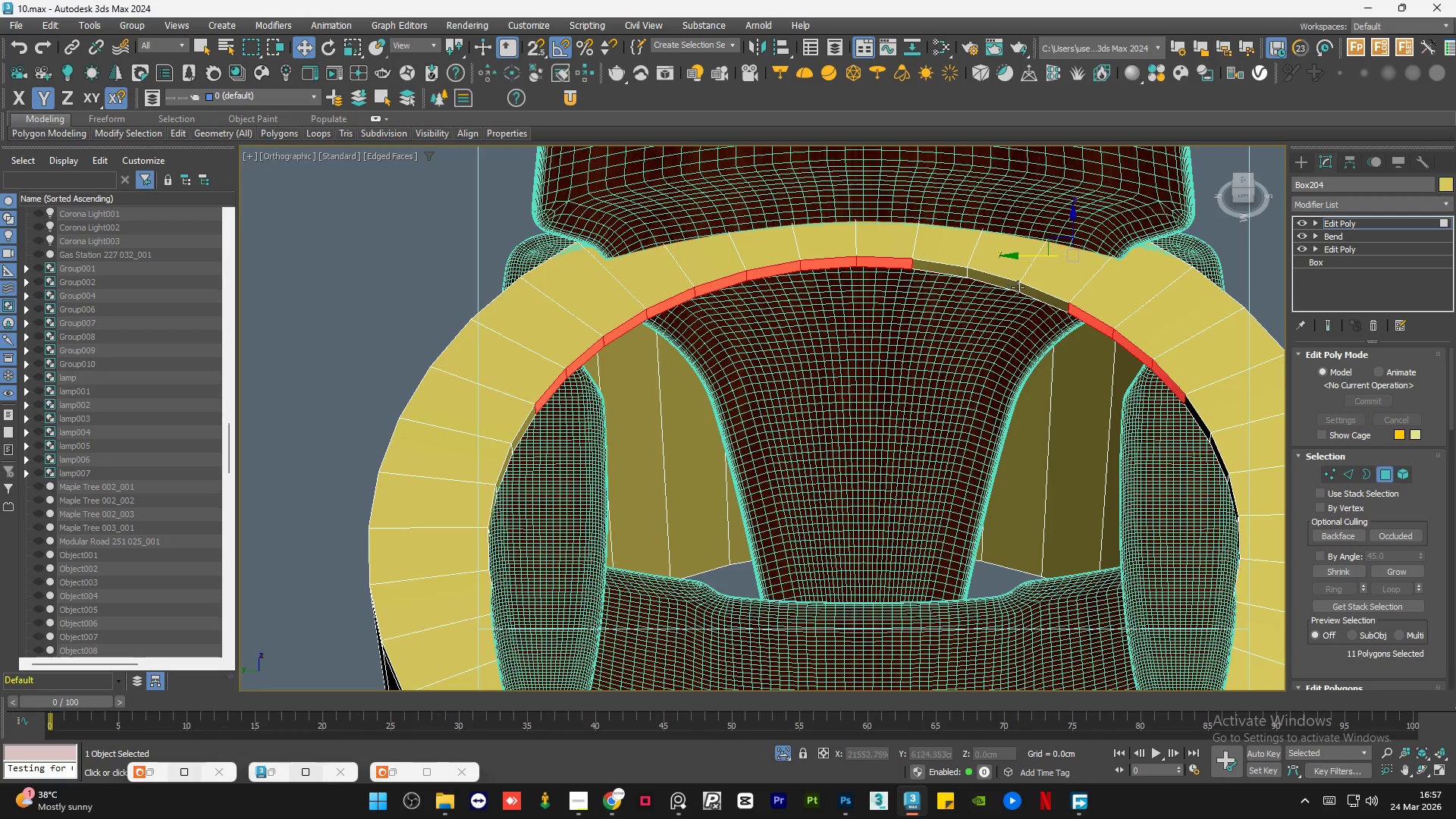 
hold_key(key=ControlLeft, duration=0.52)
left_click([1025, 290])
 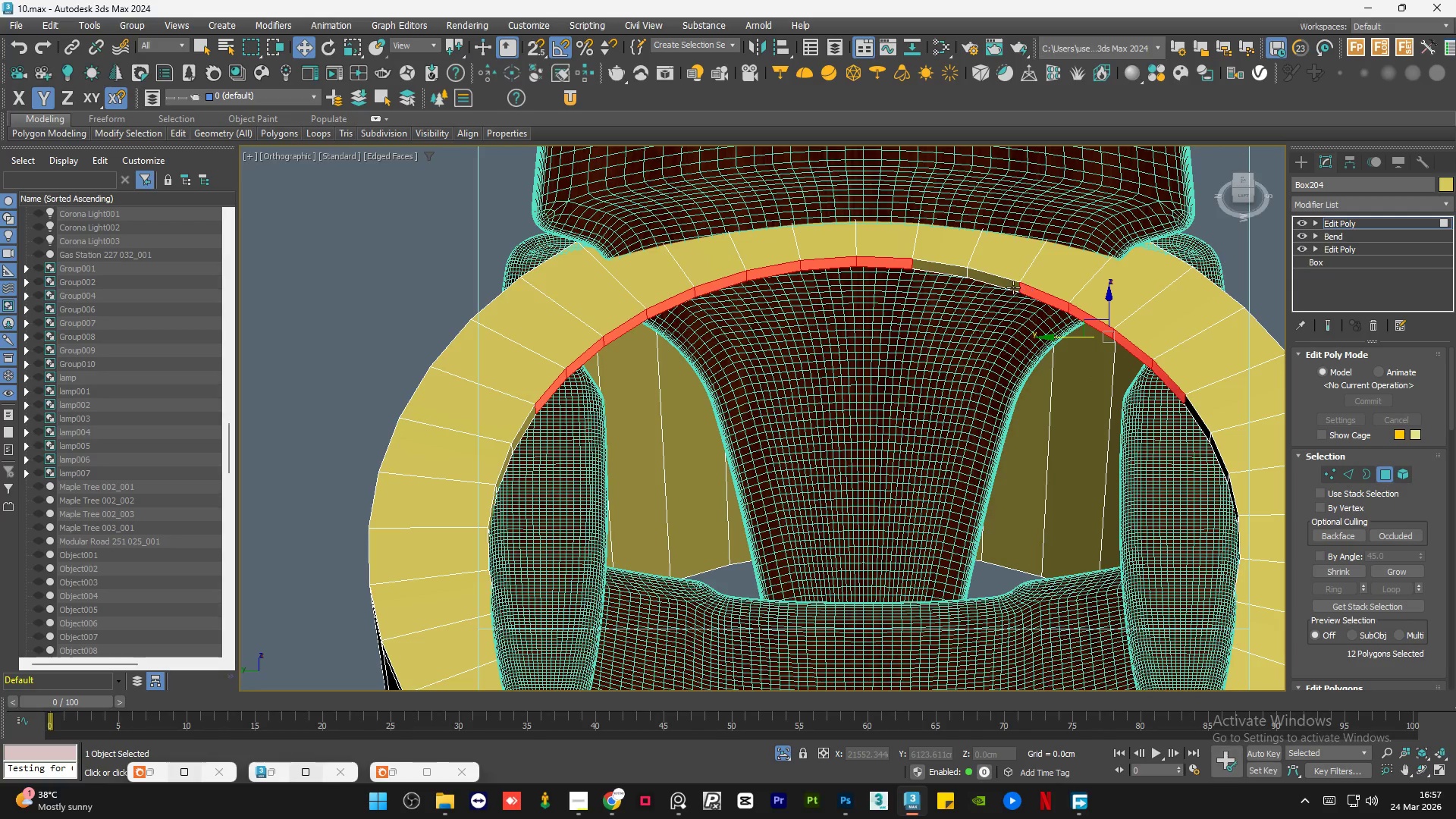 
hold_key(key=ControlLeft, duration=0.7)
left_click([996, 283])
 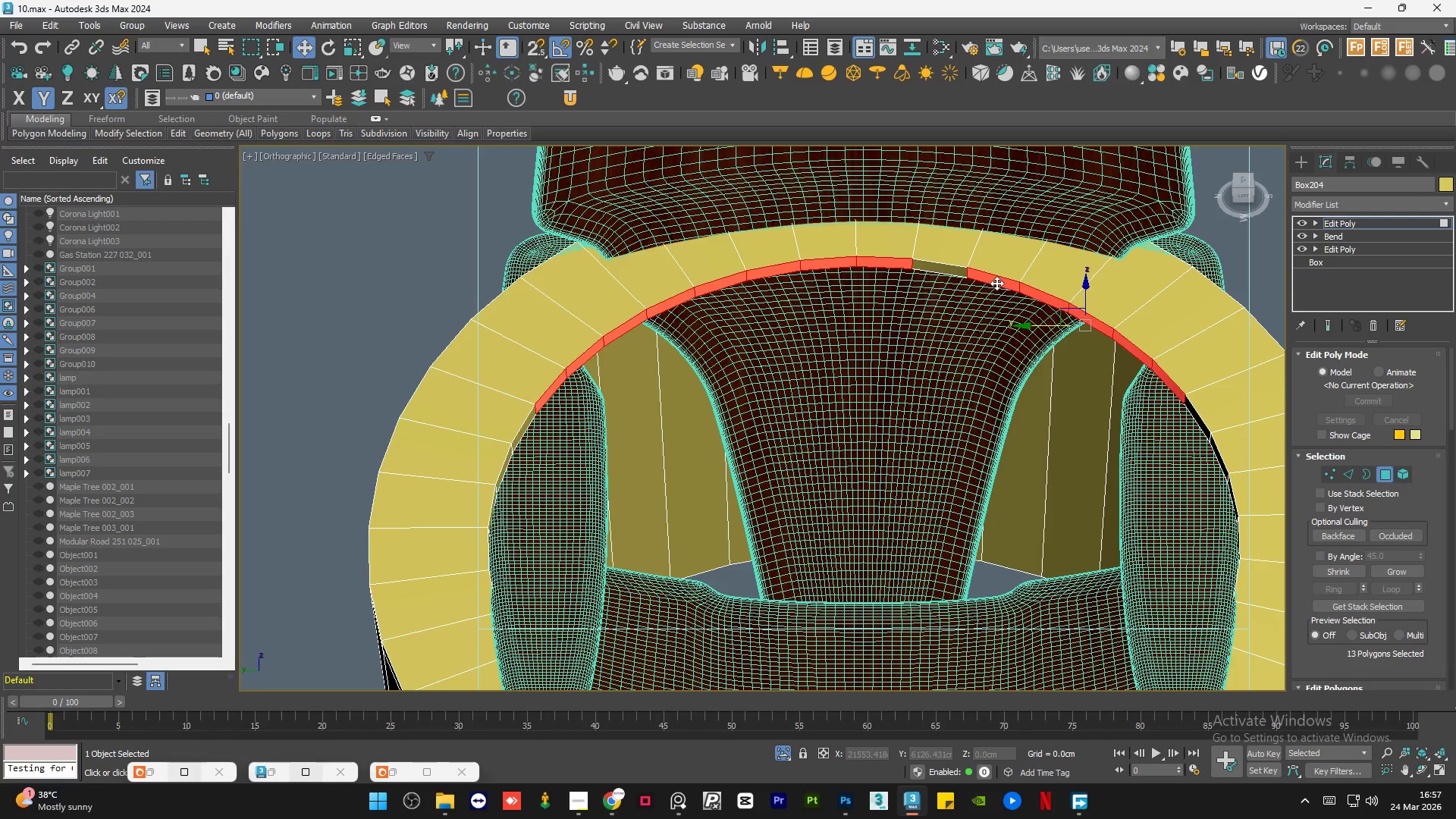 
hold_key(key=ControlLeft, duration=0.64)
left_click([932, 267])
 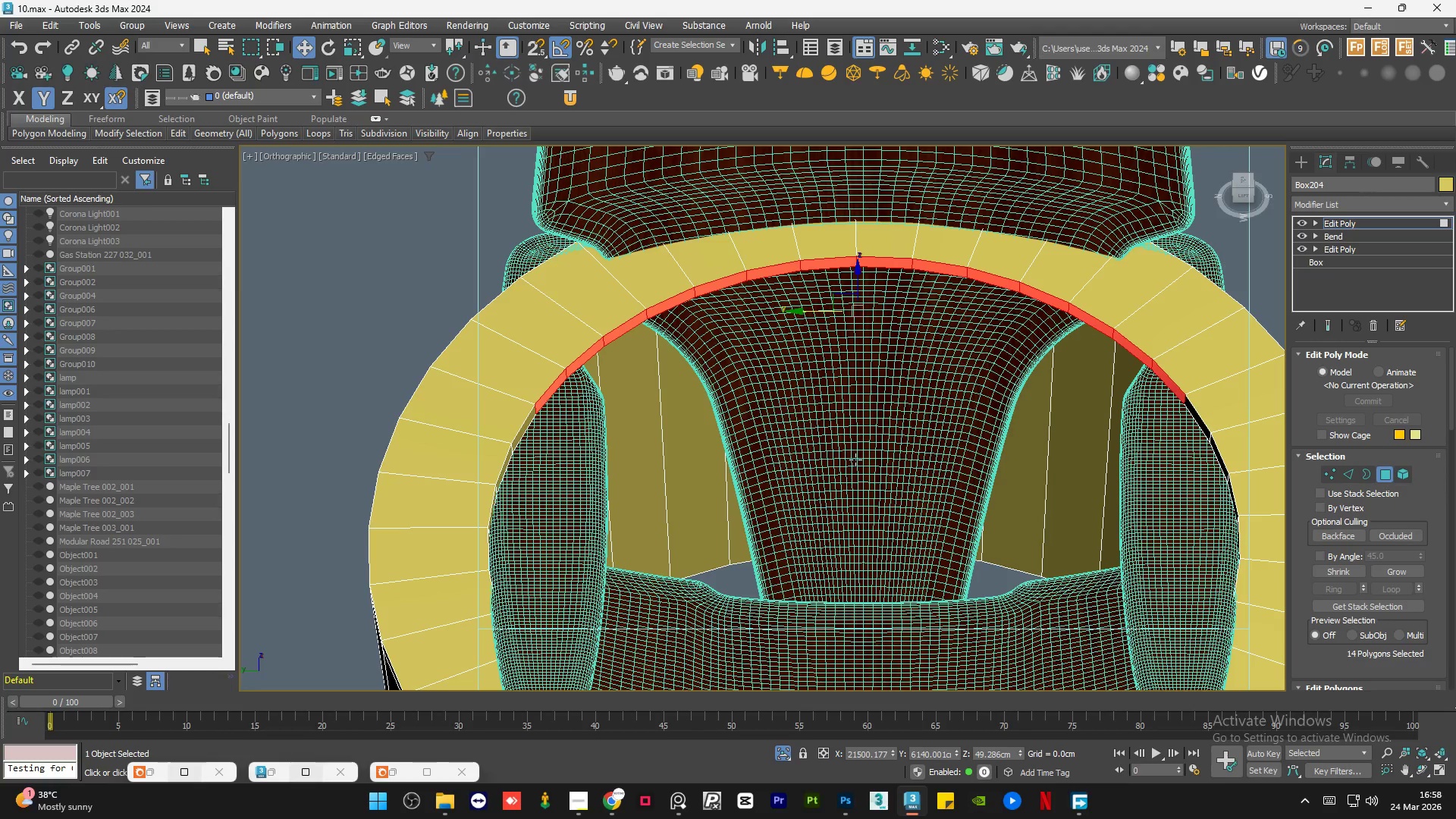 
wait(17.41)
 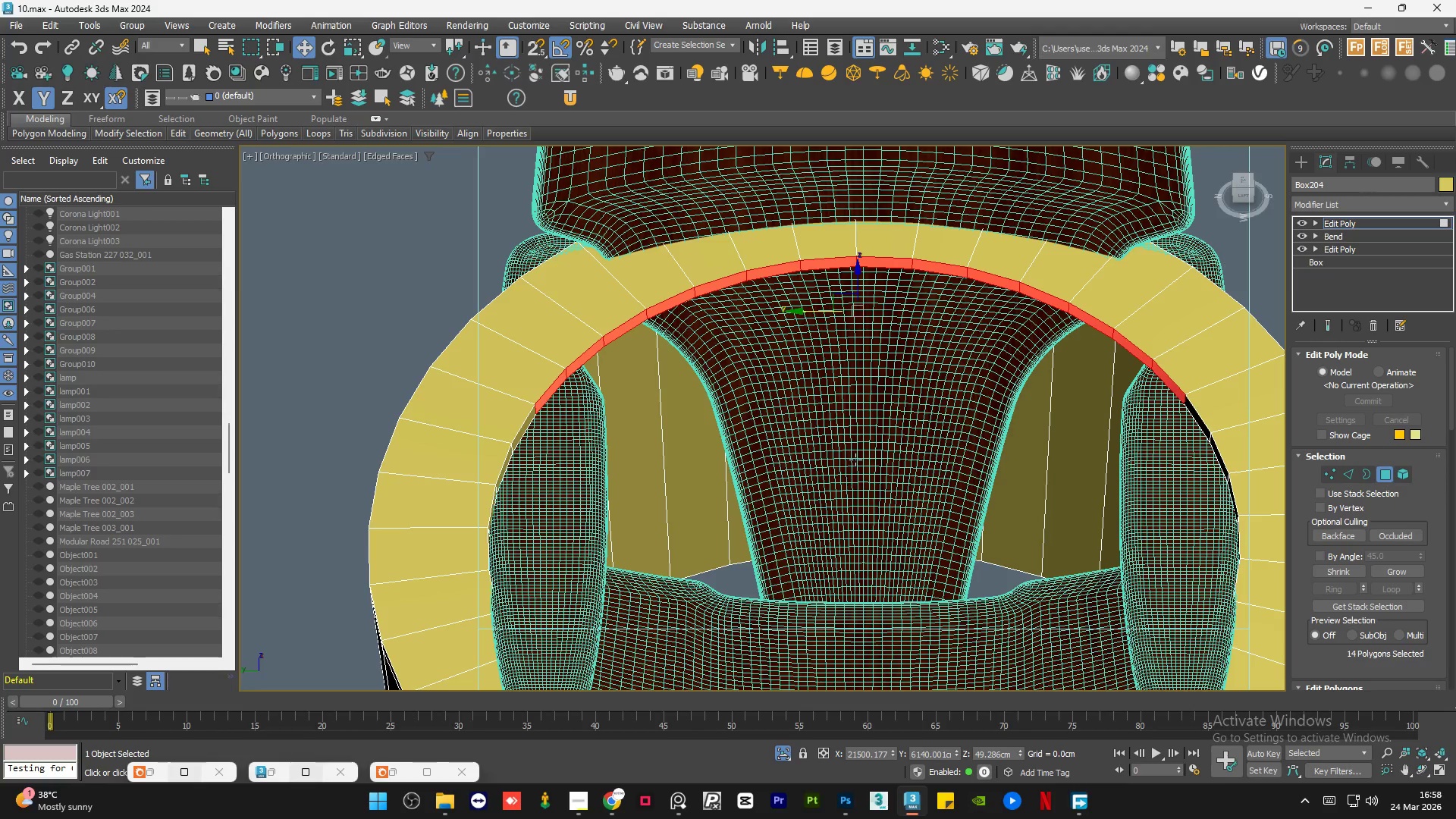 
key(R)
 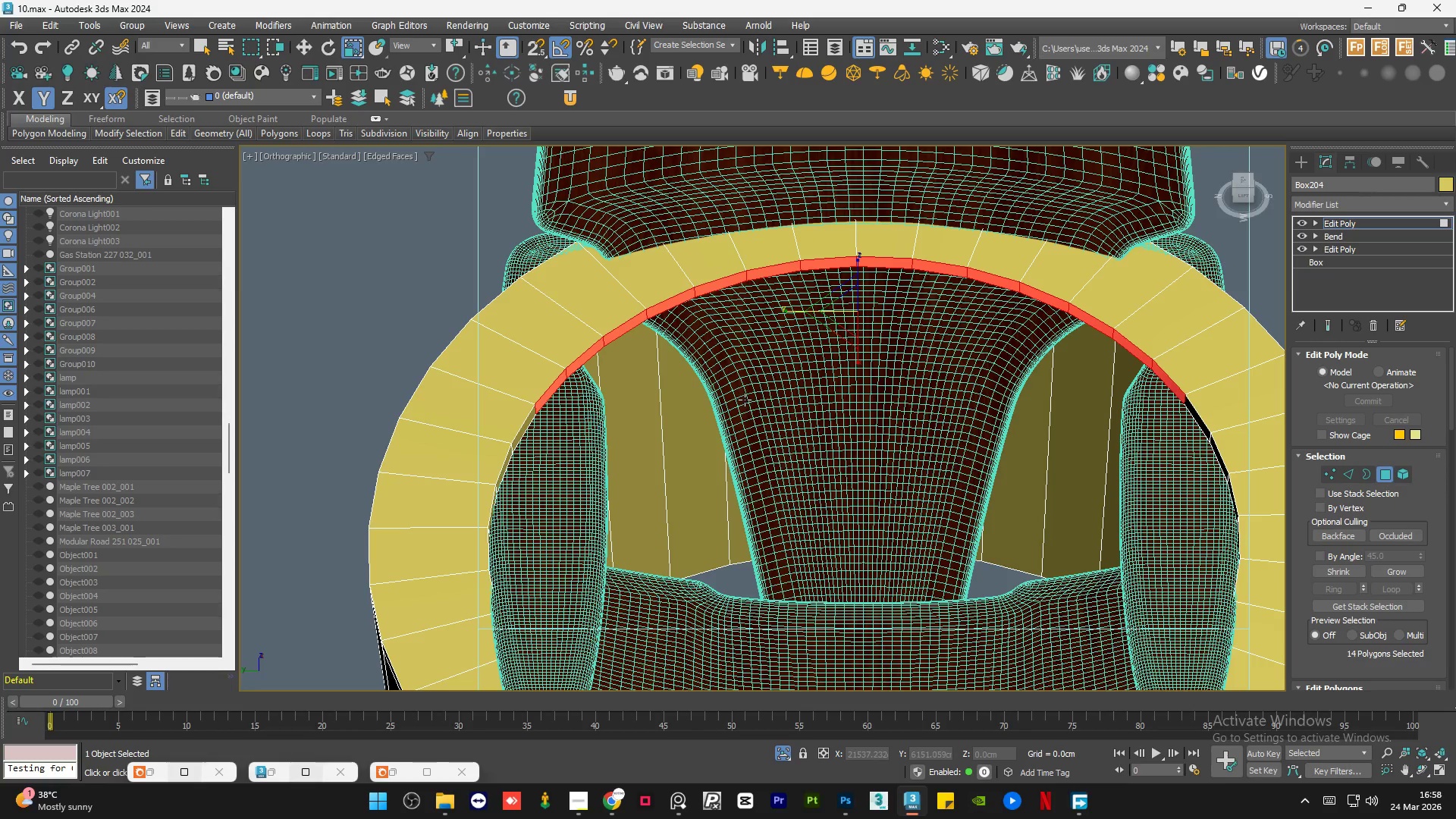 
hold_key(key=AltLeft, duration=0.64)
 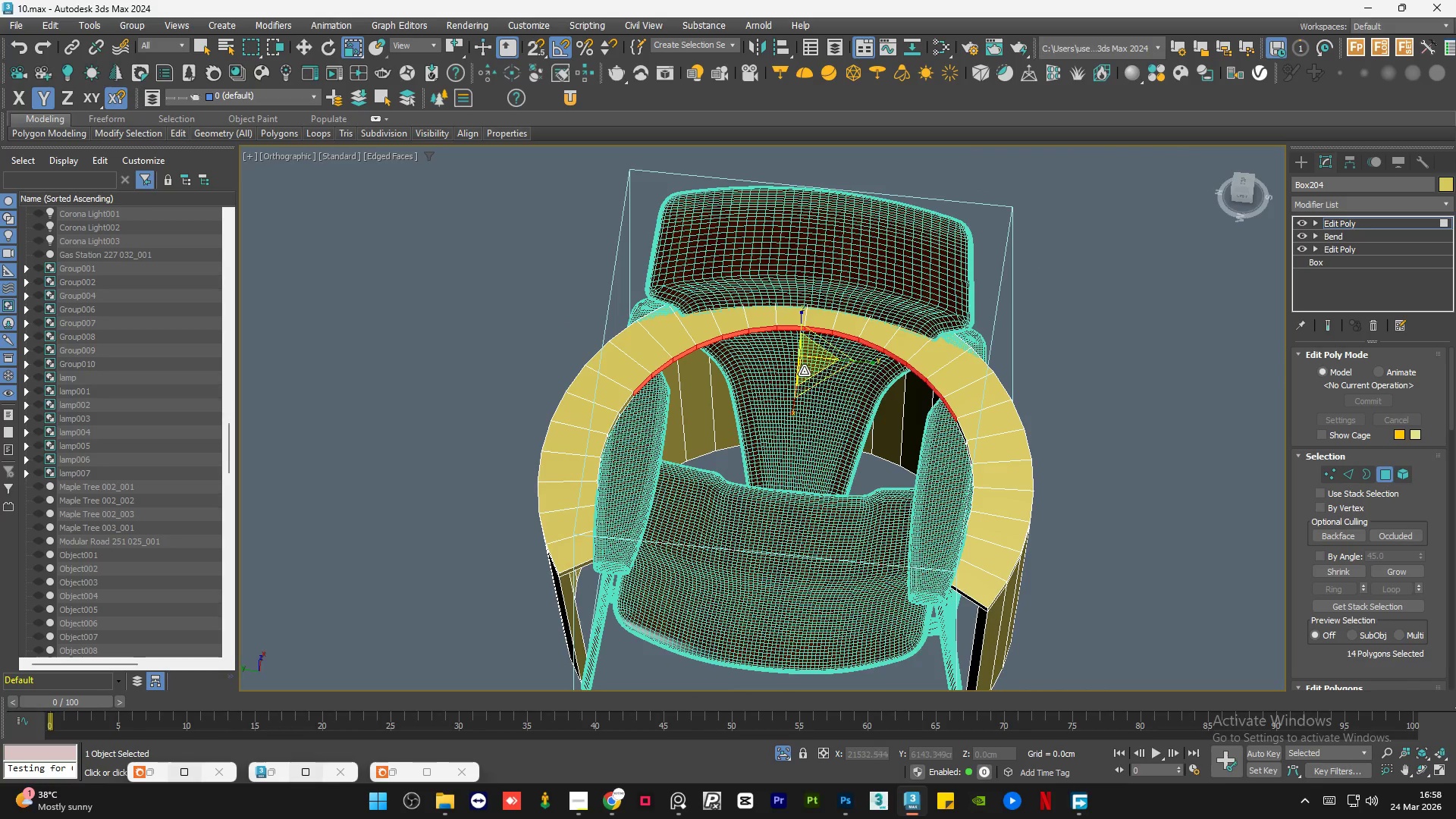 
scroll: coordinate [745, 400], scroll_direction: down, amount: 2.0
 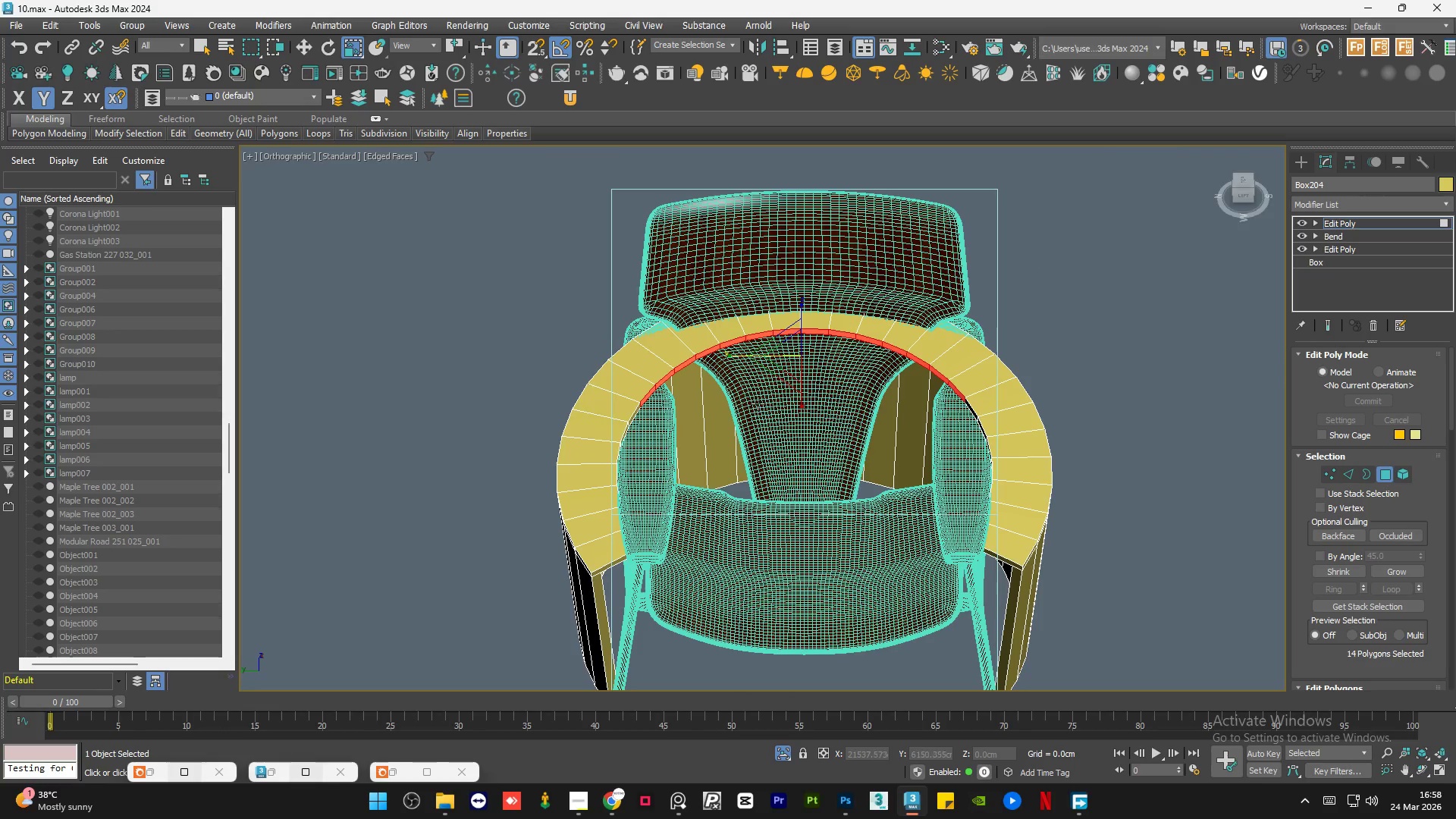 
hold_key(key=AltLeft, duration=19.19)
left_click_drag(start_coordinate=[804, 364], to_coordinate=[803, 344])
 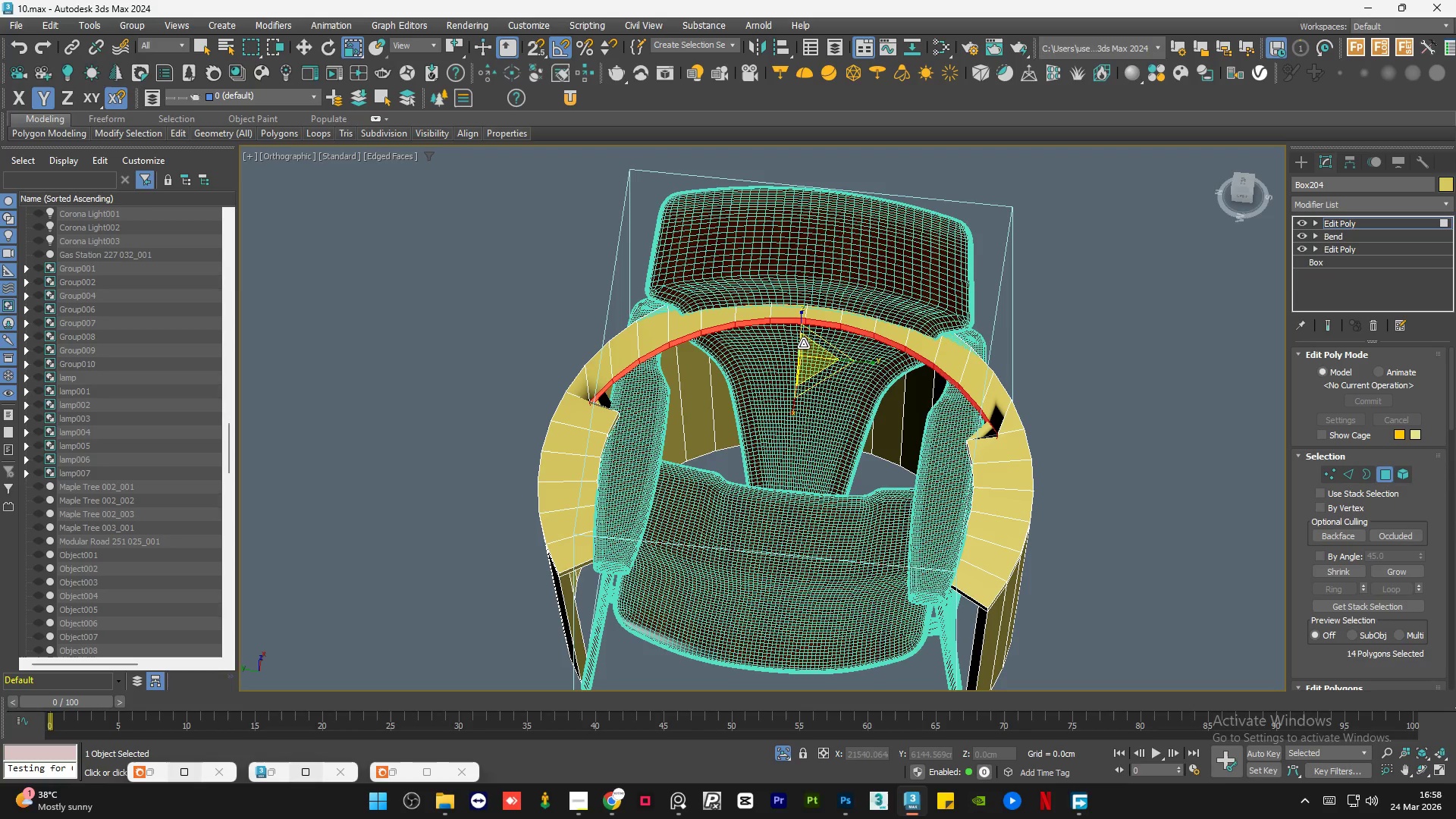 
key(Control+Z)
 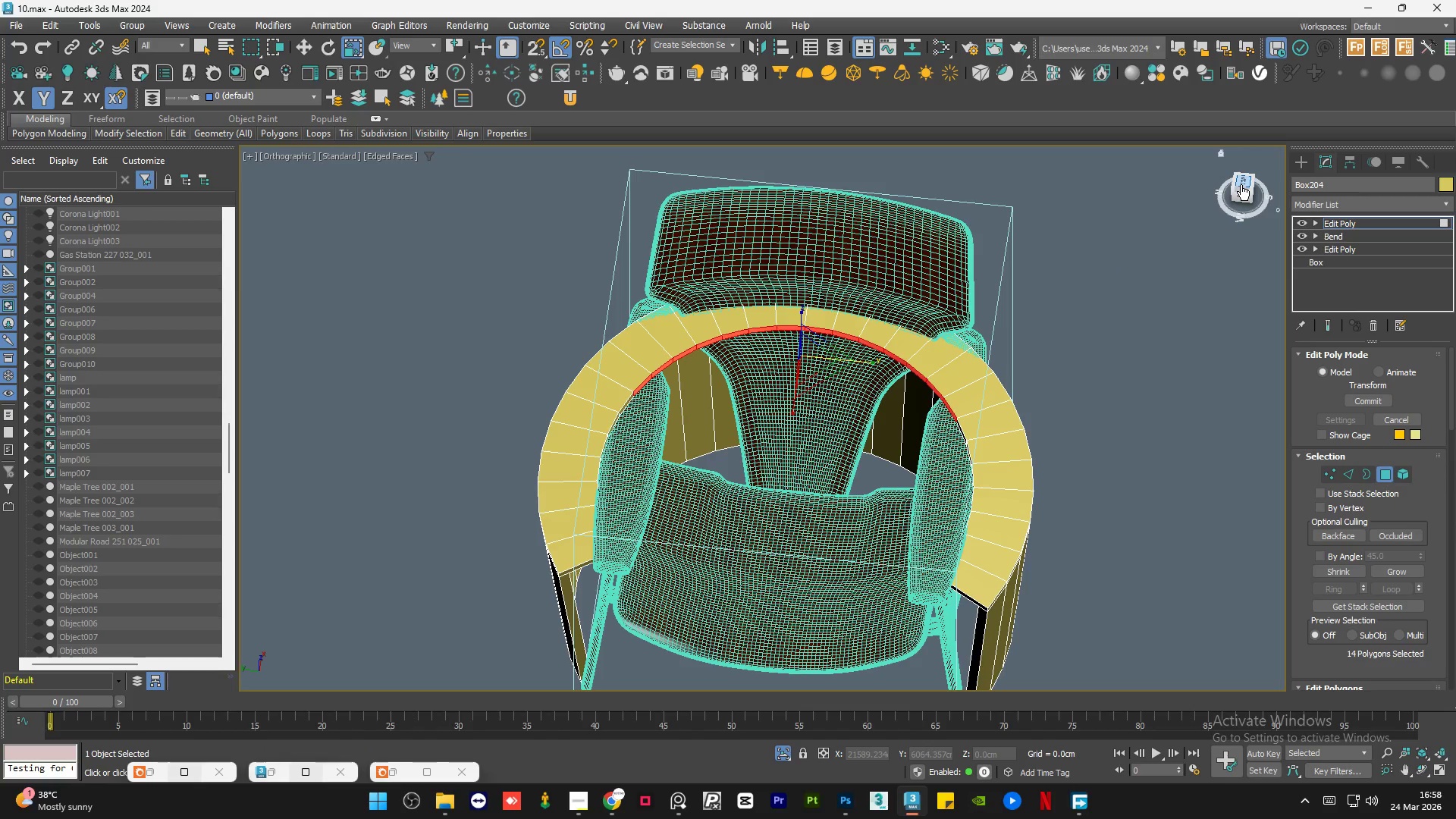 
left_click_drag(start_coordinate=[1449, 396], to_coordinate=[1454, 435])
 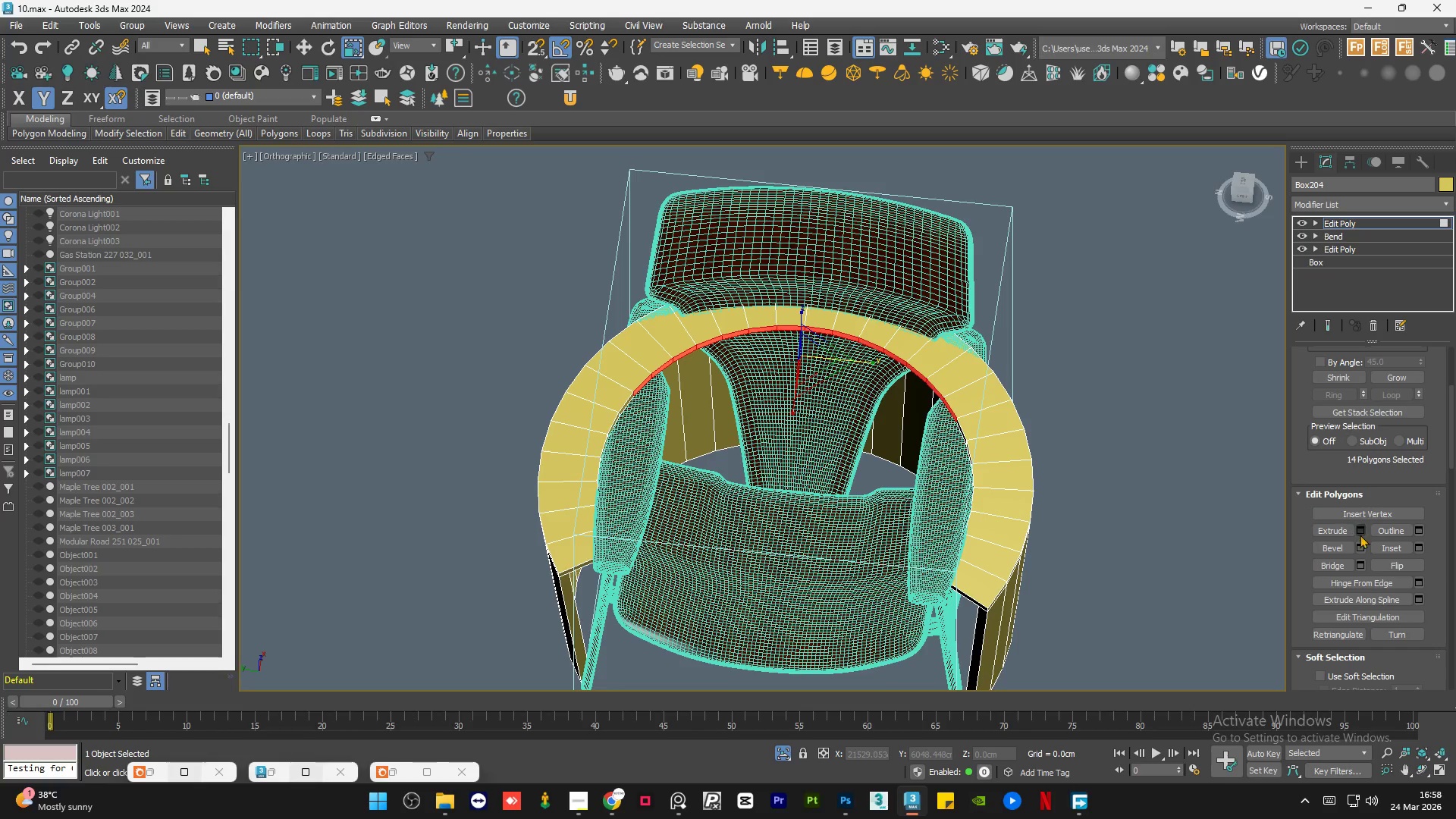 
left_click([1361, 533])
 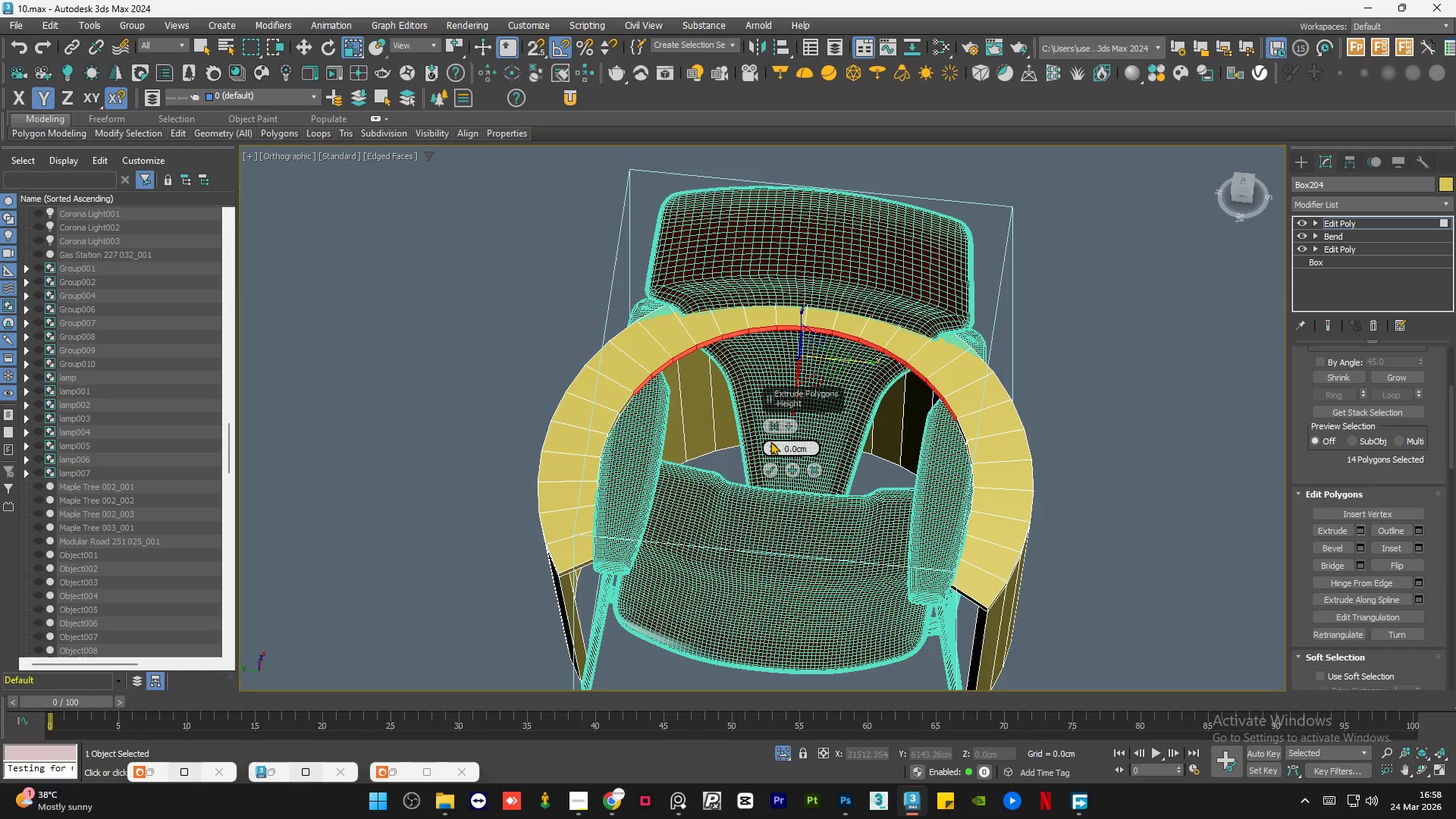 
left_click_drag(start_coordinate=[774, 447], to_coordinate=[774, 475])
 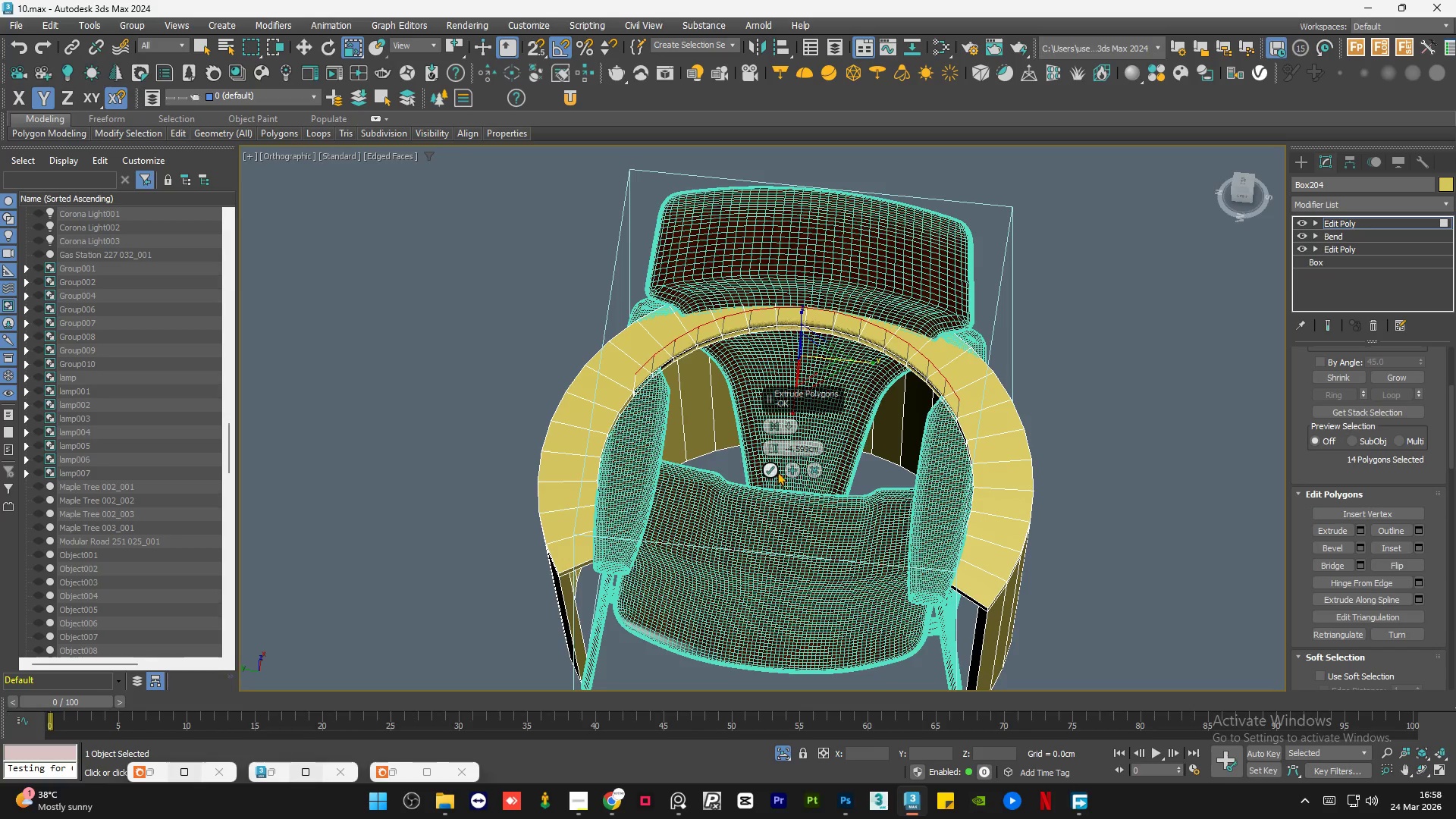 
key(Control+Z)
 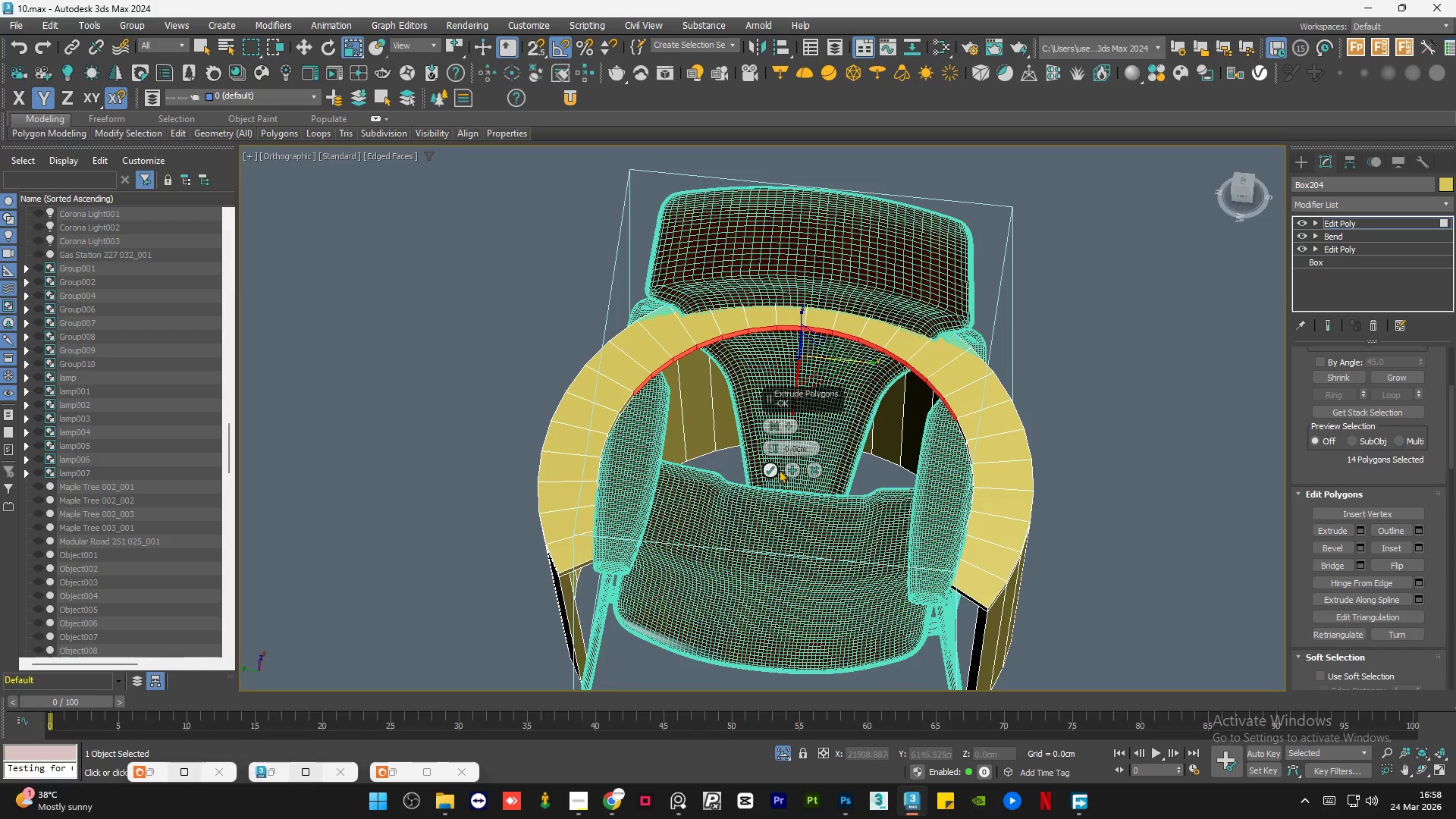 
hold_key(key=AltLeft, duration=1.06)
 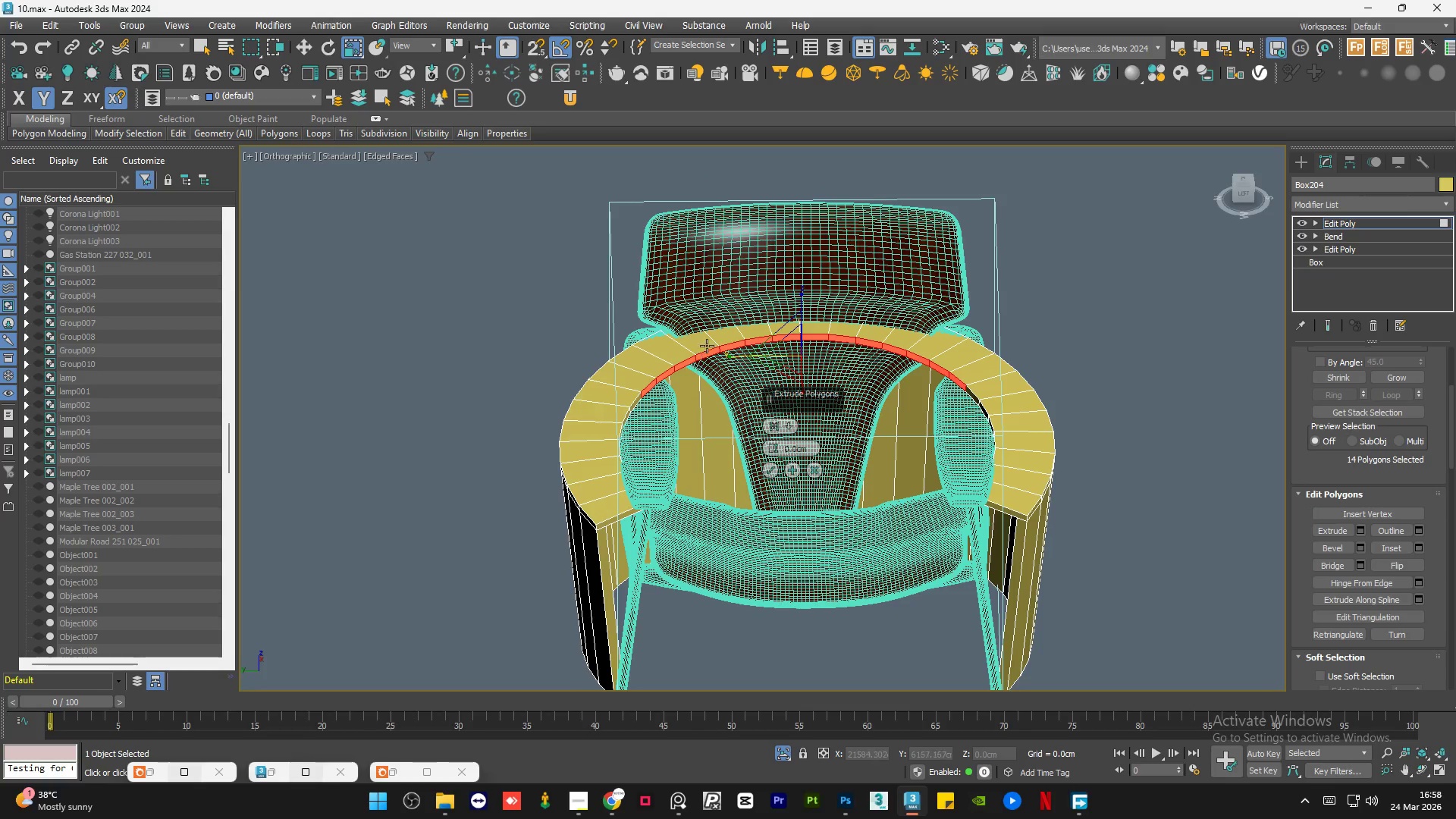 
scroll: coordinate [709, 341], scroll_direction: up, amount: 3.0
 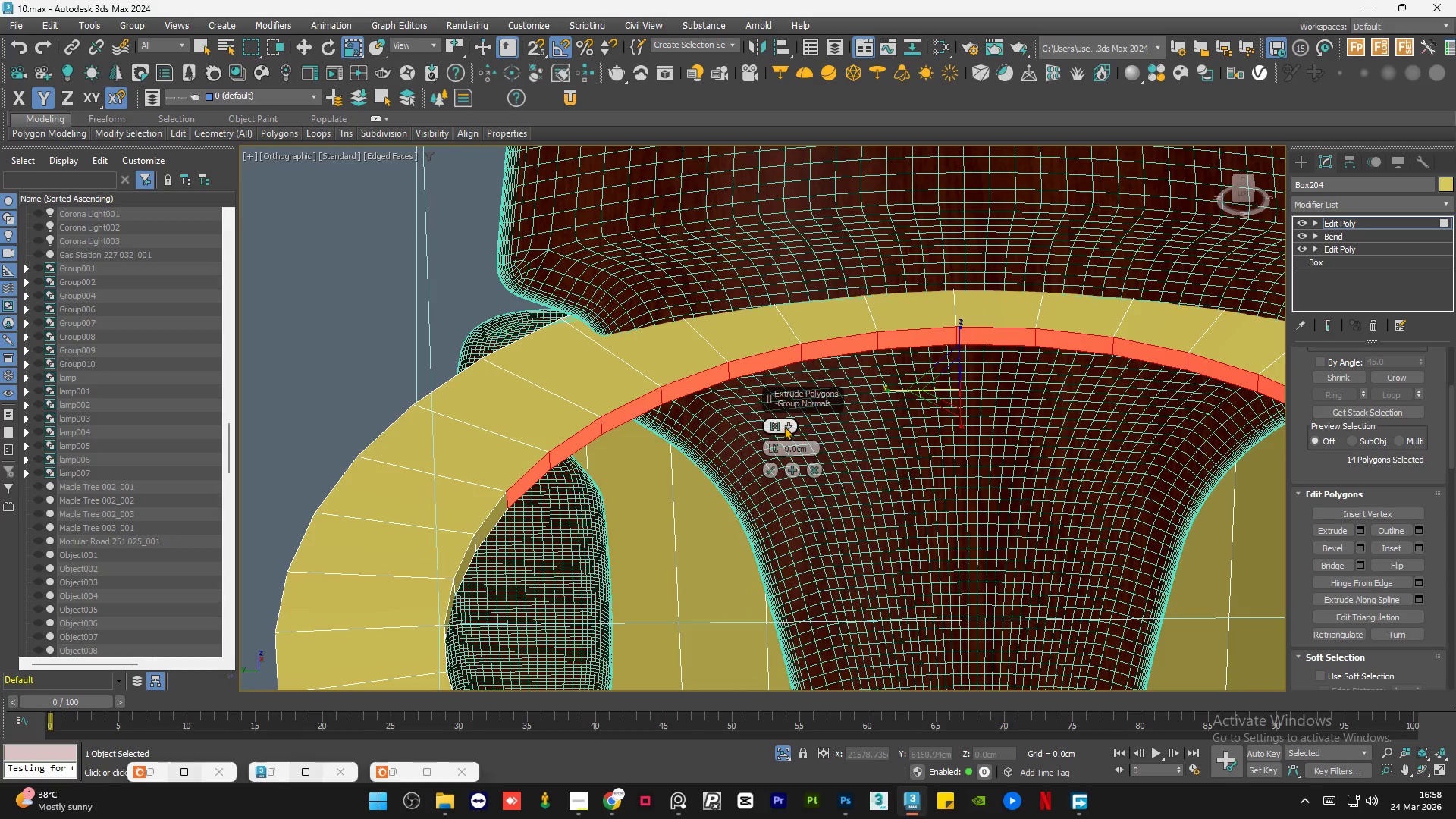 
left_click([786, 425])
 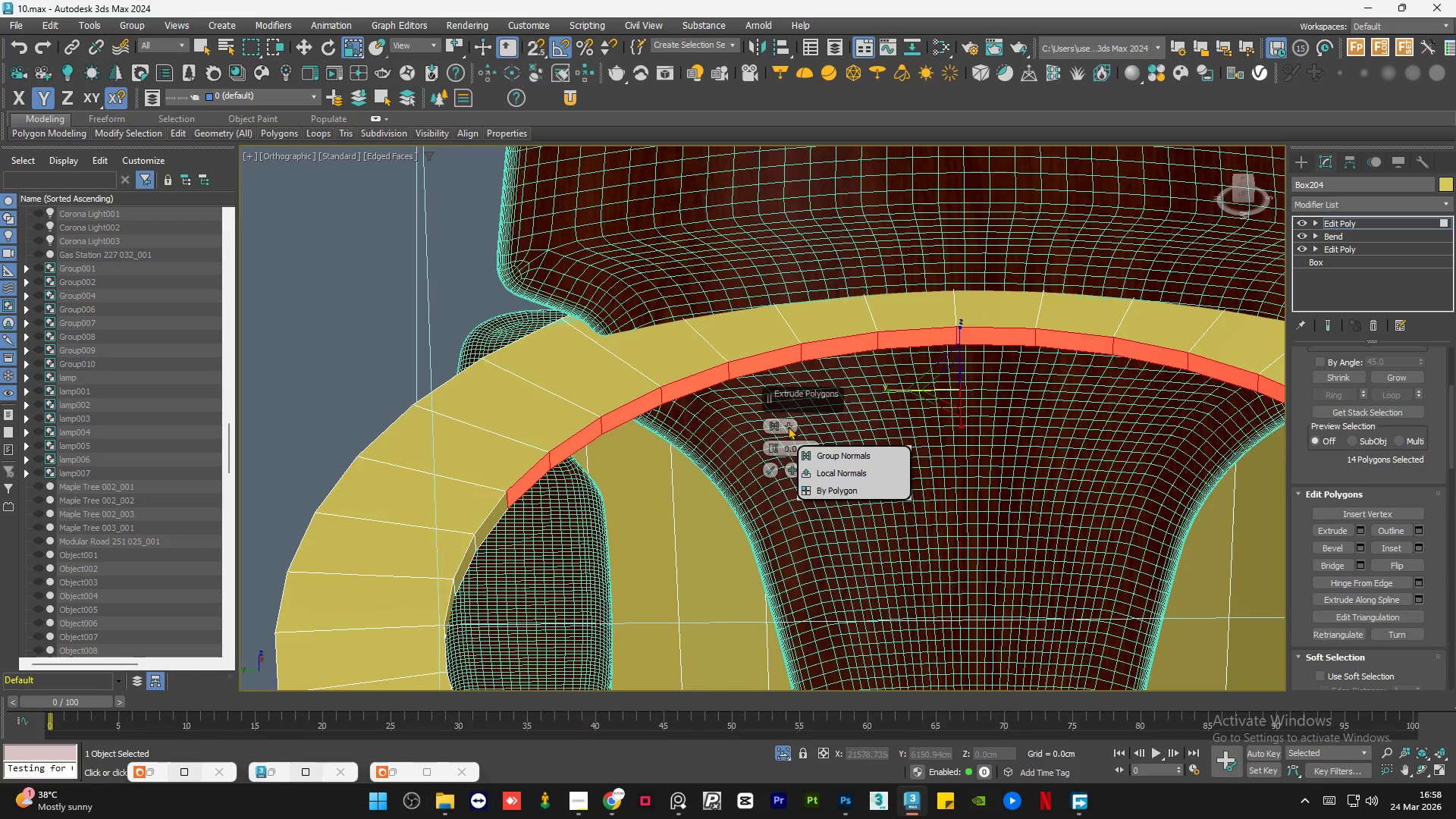 
left_click([827, 467])
 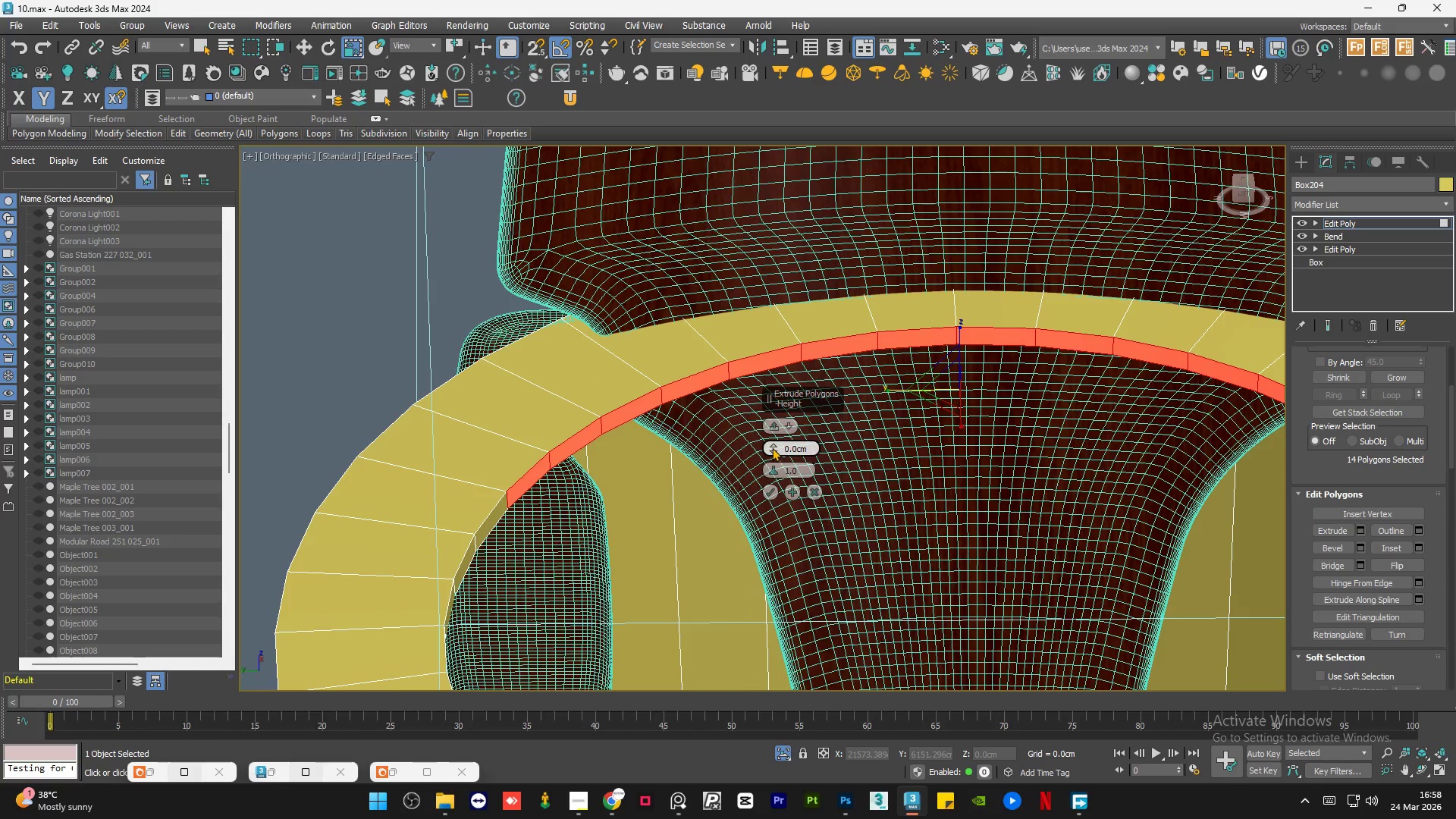 
left_click_drag(start_coordinate=[772, 446], to_coordinate=[774, 544])
 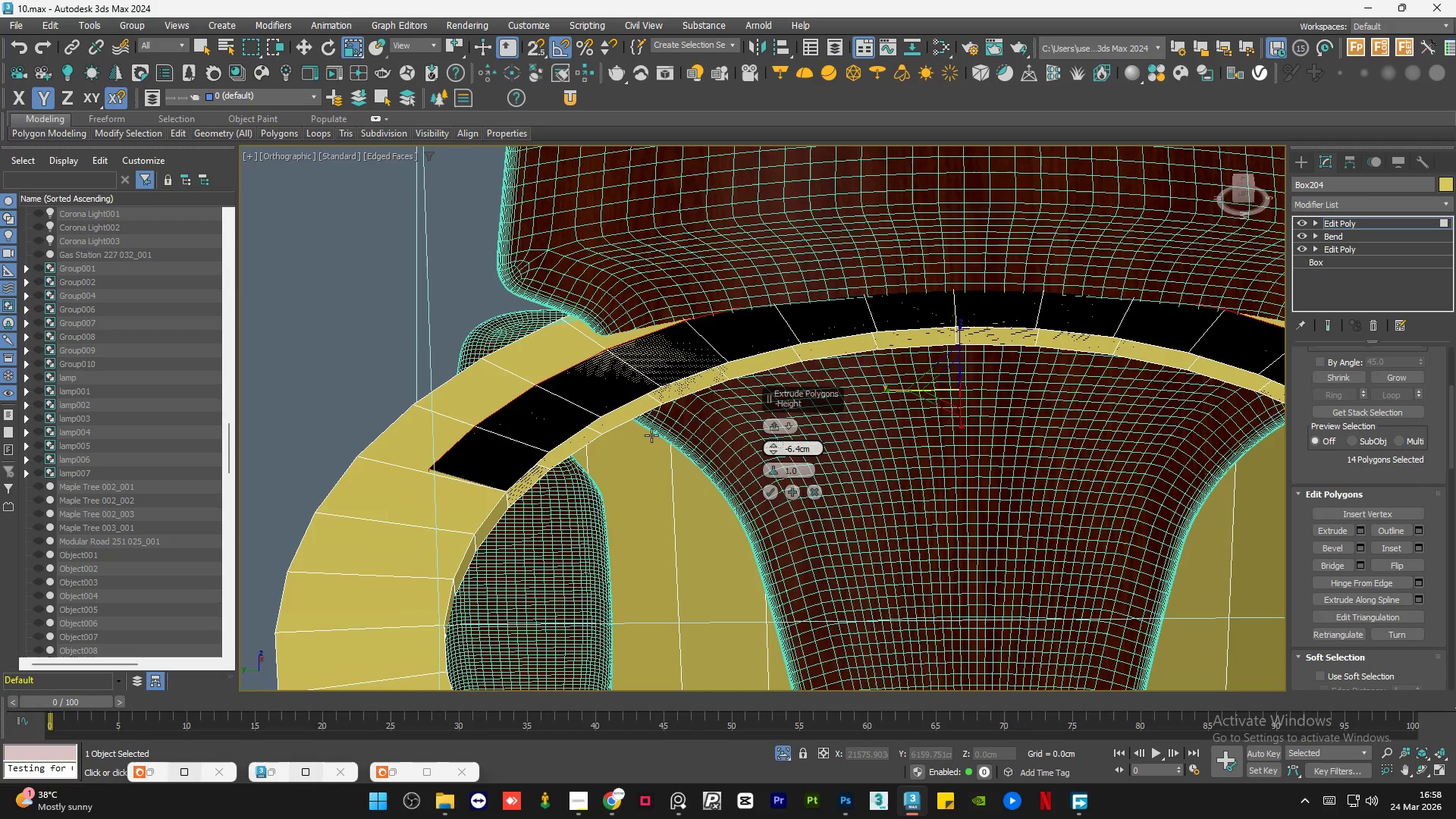 
hold_key(key=AltLeft, duration=1.53)
 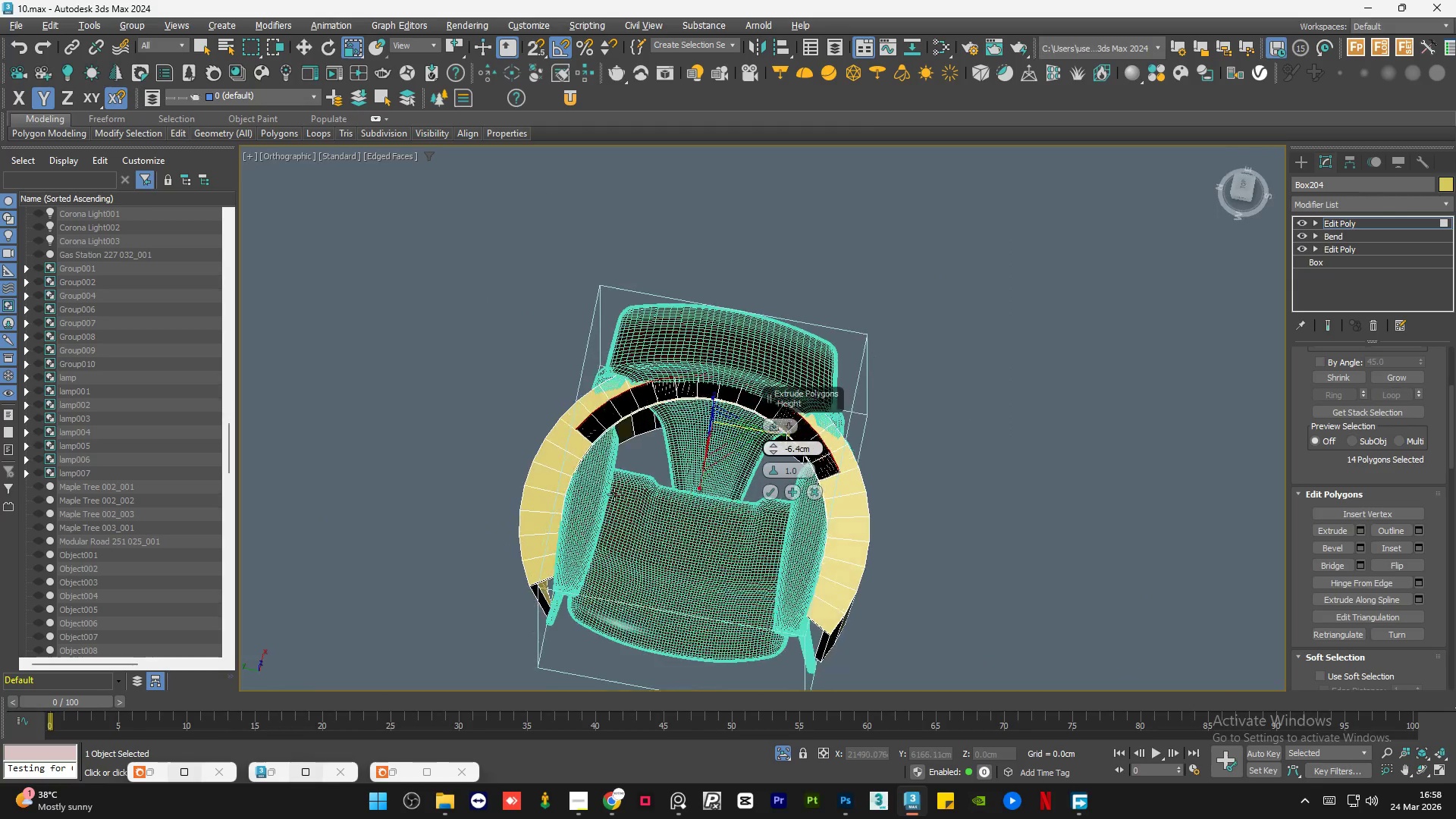 
scroll: coordinate [630, 432], scroll_direction: down, amount: 4.0
 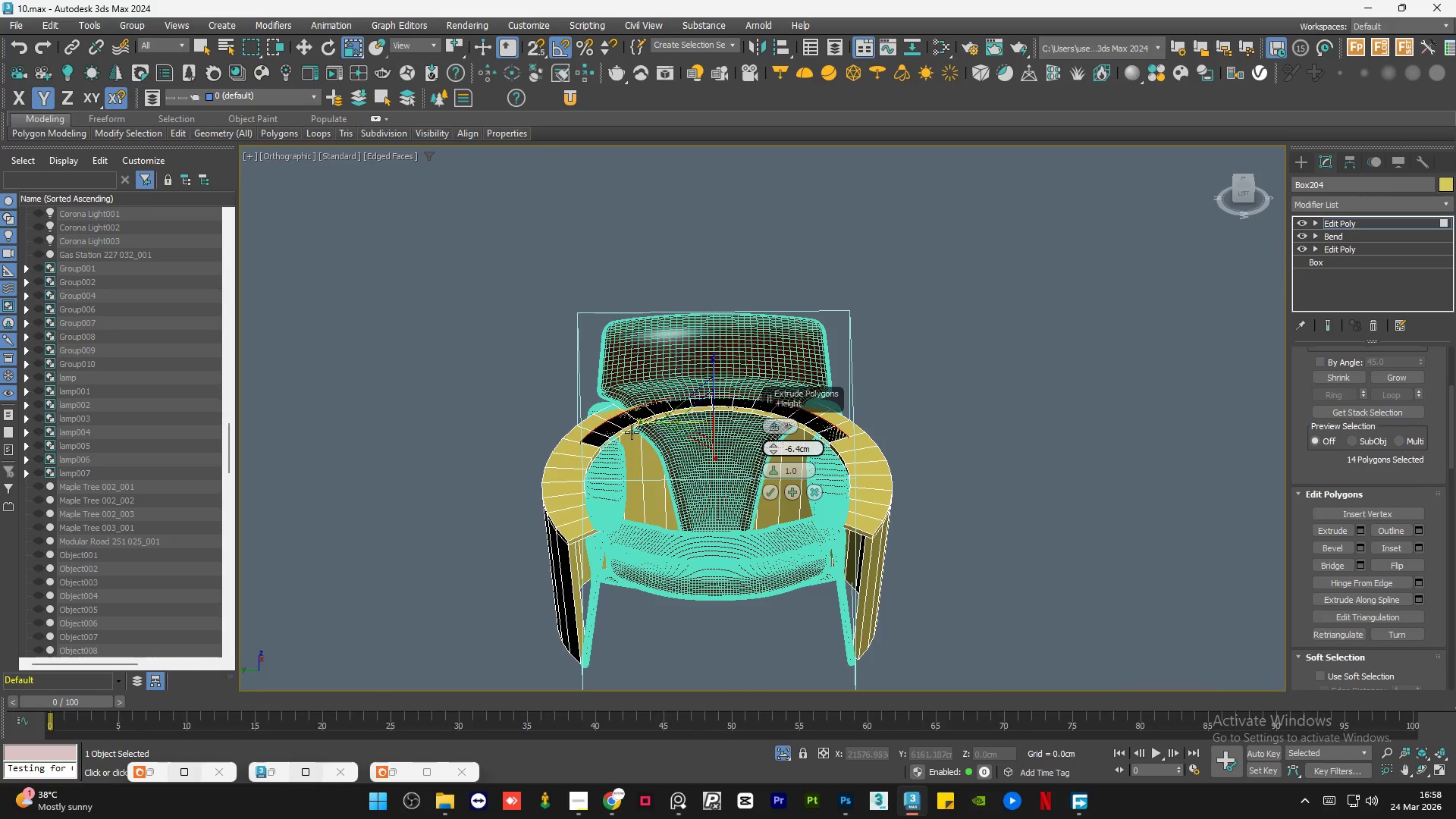 
key(Alt+AltLeft)
 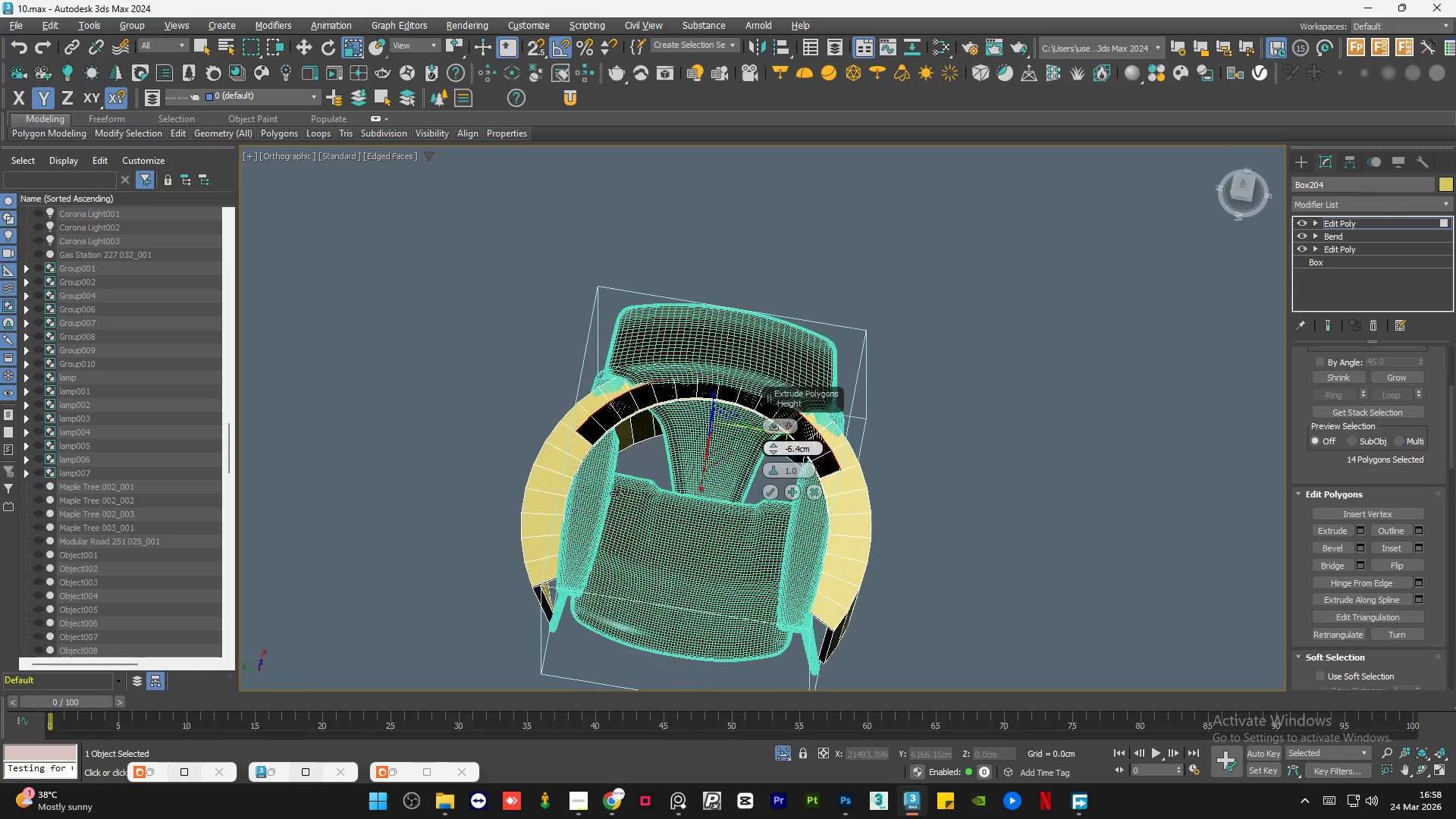 
key(Alt+AltLeft)
 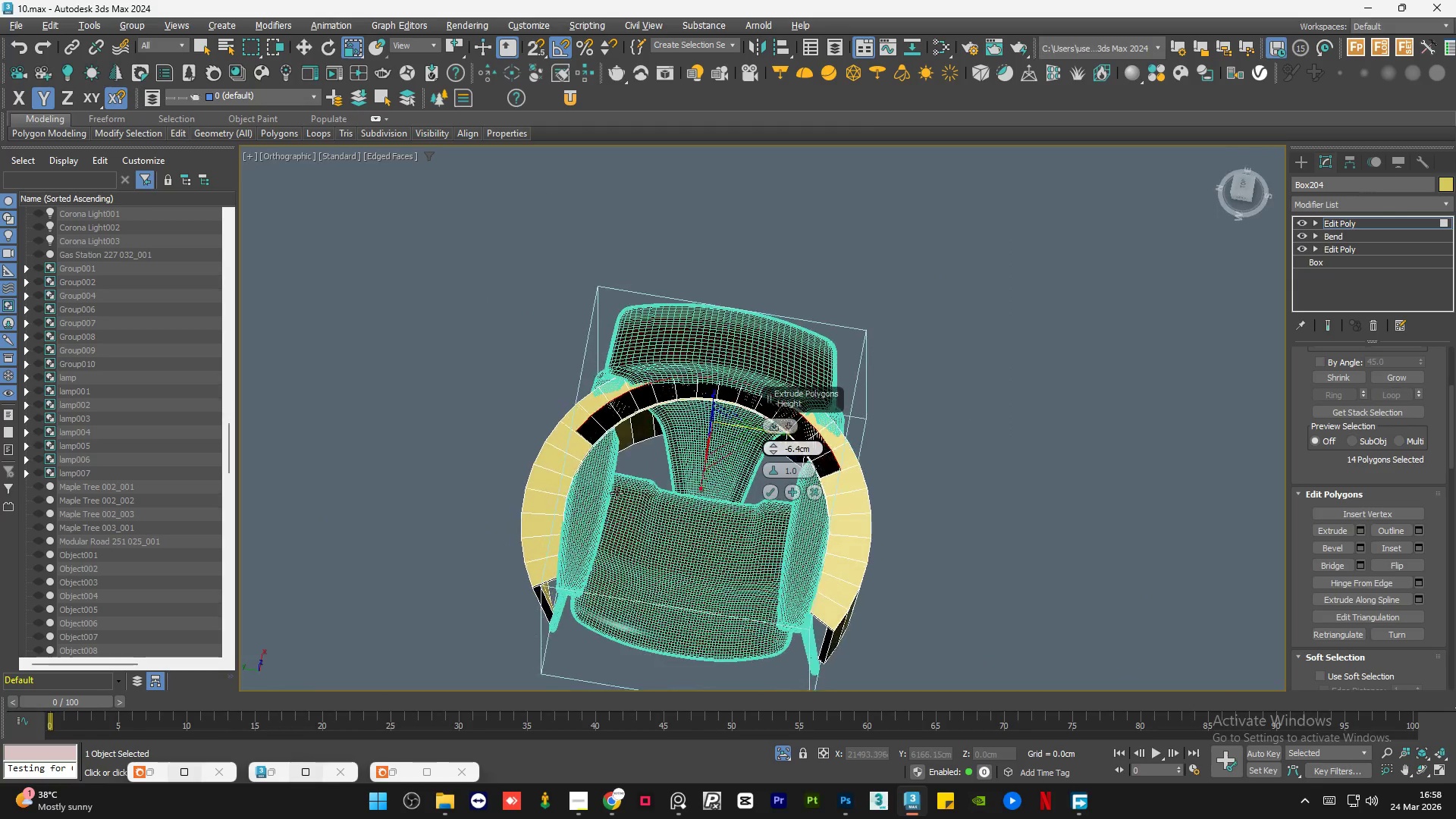 
key(Alt+AltLeft)
 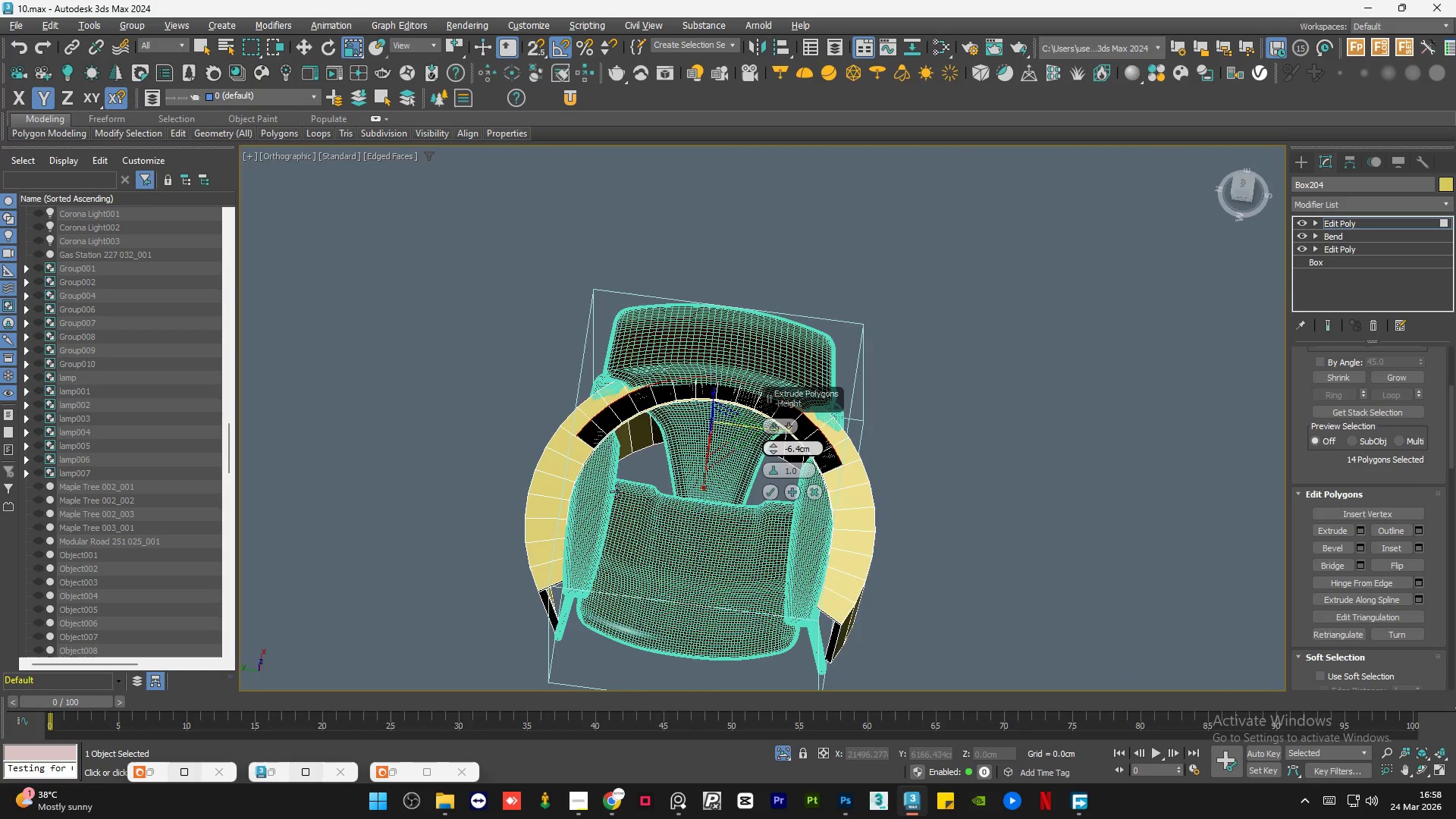 
key(Alt+AltLeft)
 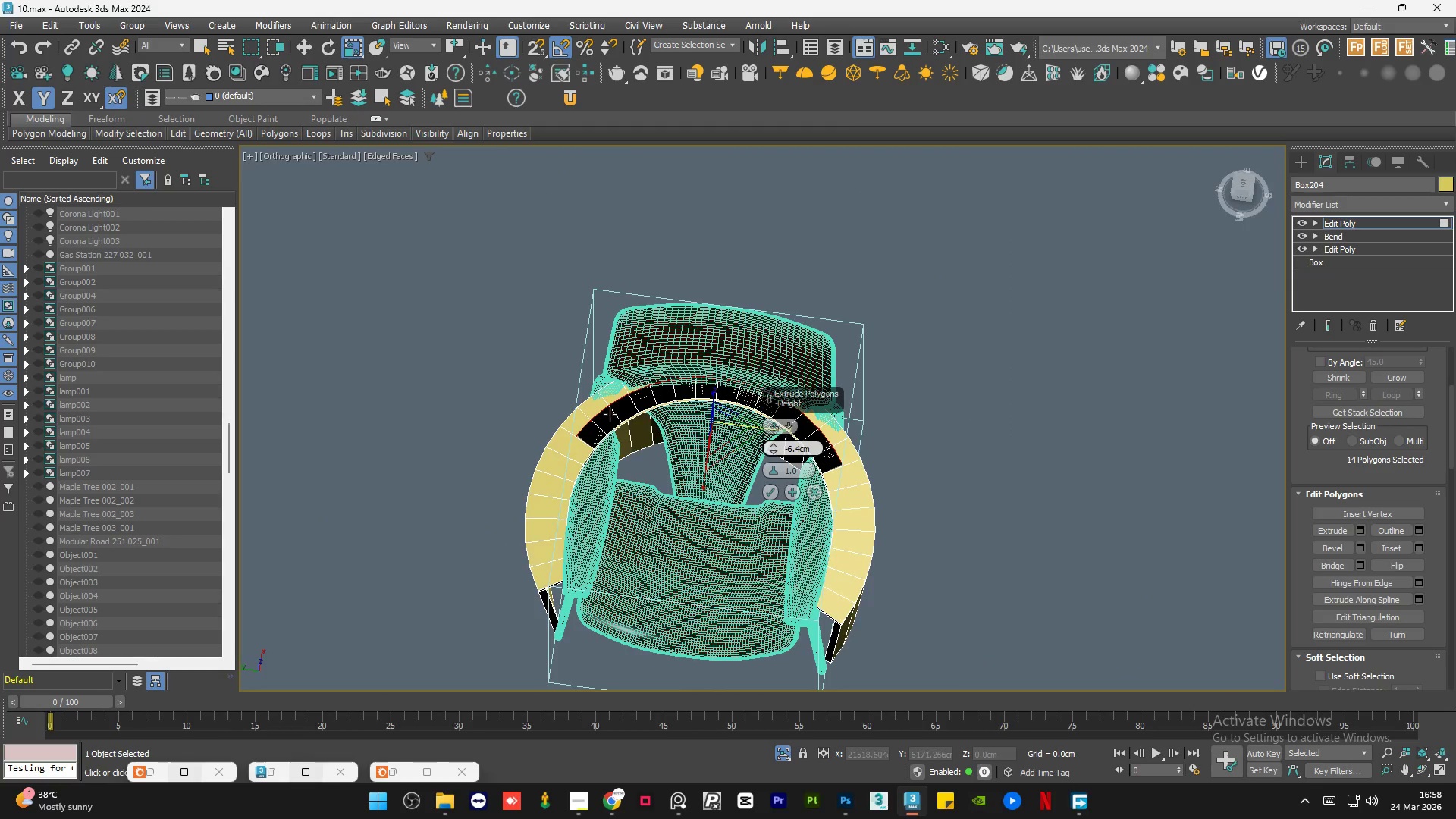 
scroll: coordinate [609, 413], scroll_direction: up, amount: 3.0
 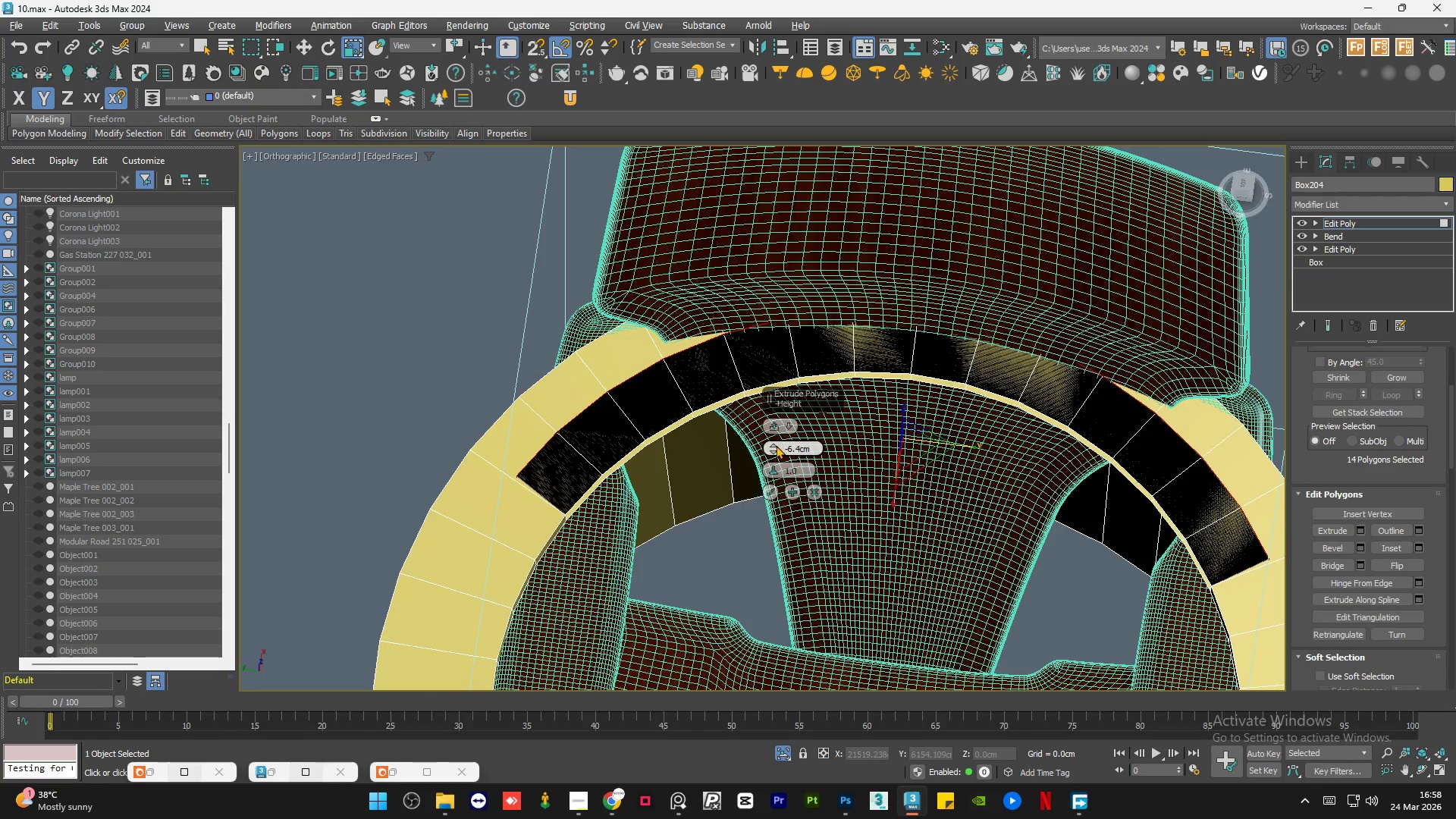 
left_click_drag(start_coordinate=[774, 445], to_coordinate=[773, 466])
 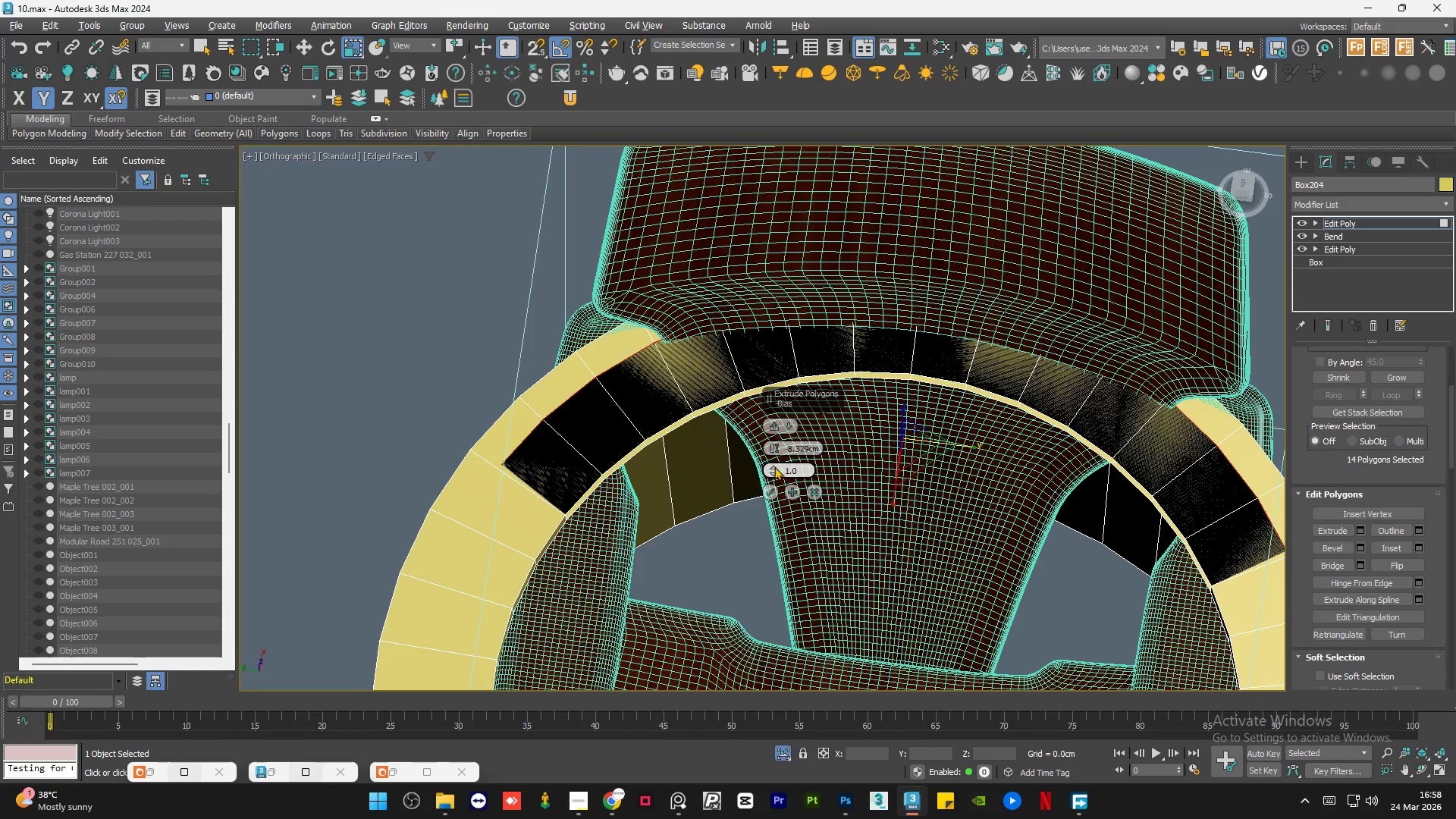 
left_click_drag(start_coordinate=[774, 466], to_coordinate=[776, 400])
 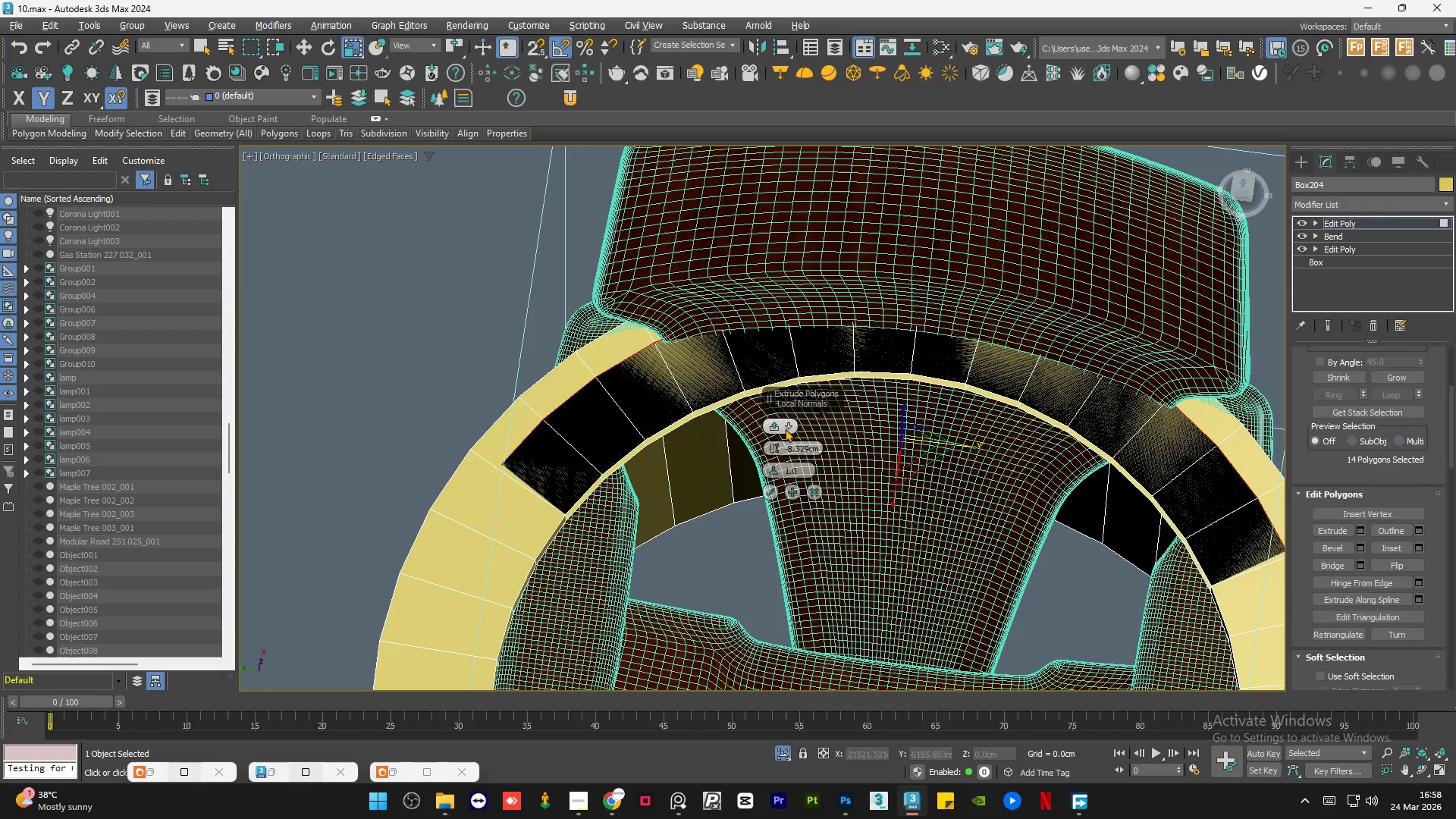 
left_click([786, 427])
 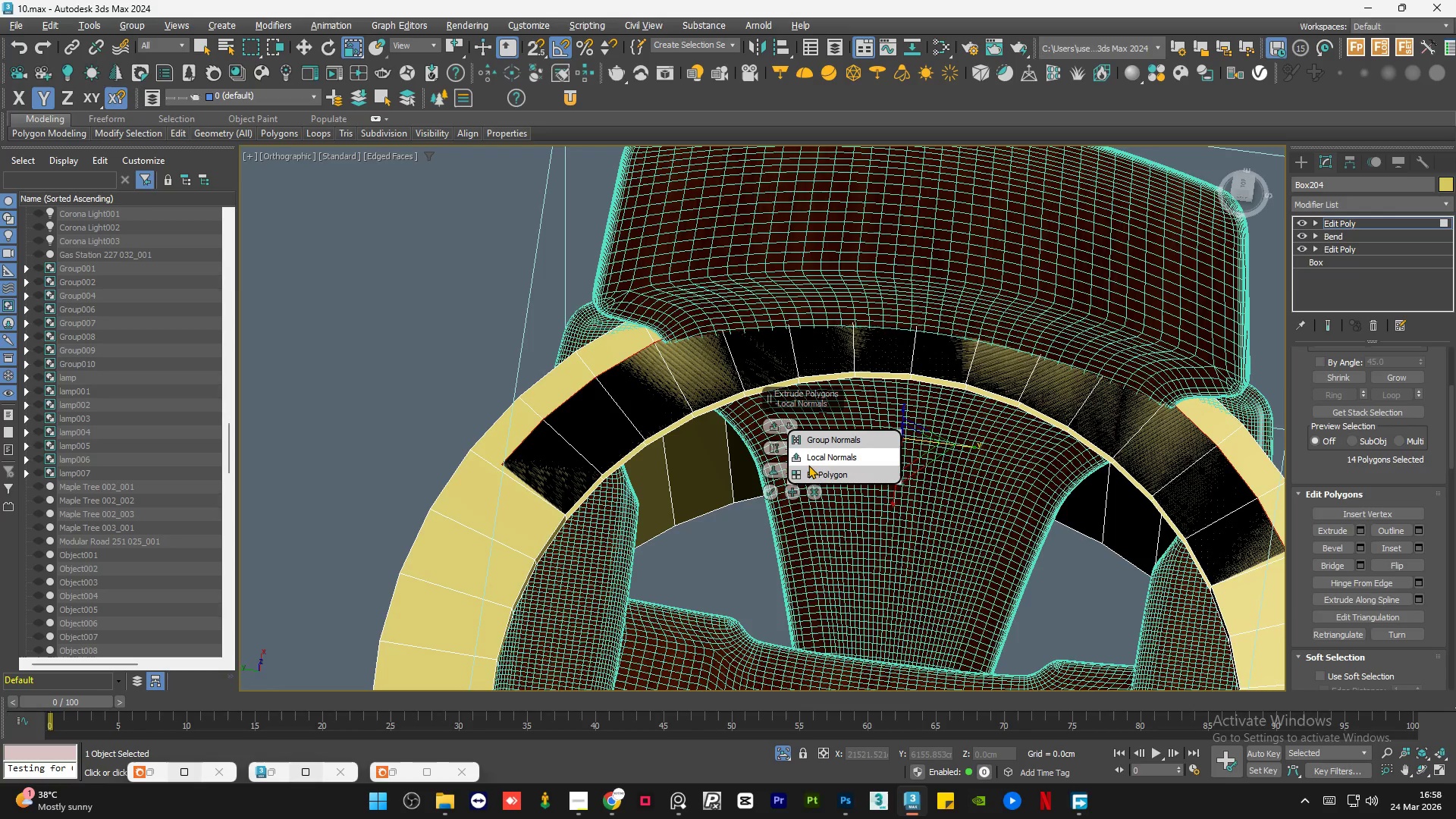 
left_click([811, 471])
 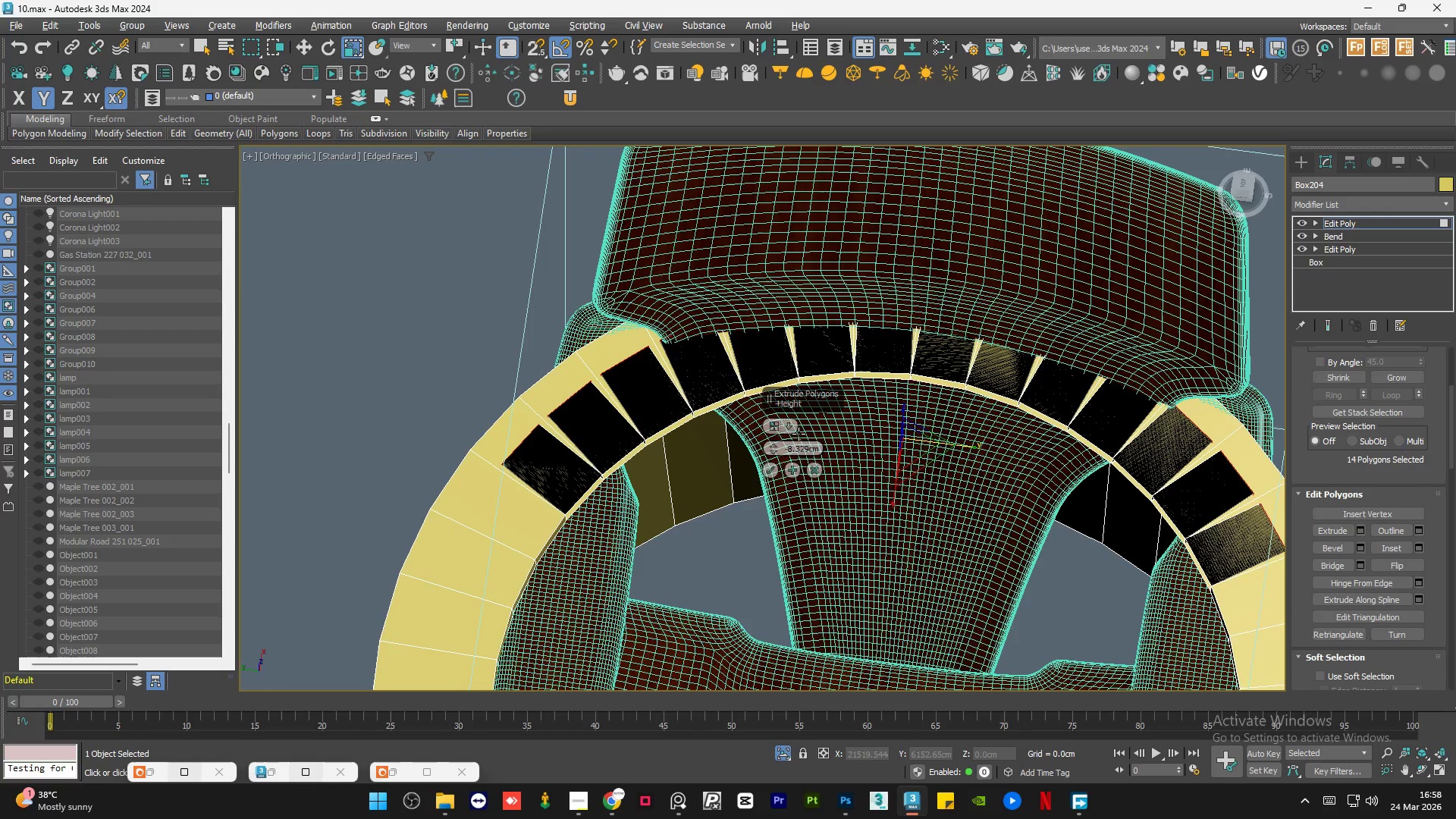 
left_click([793, 426])
 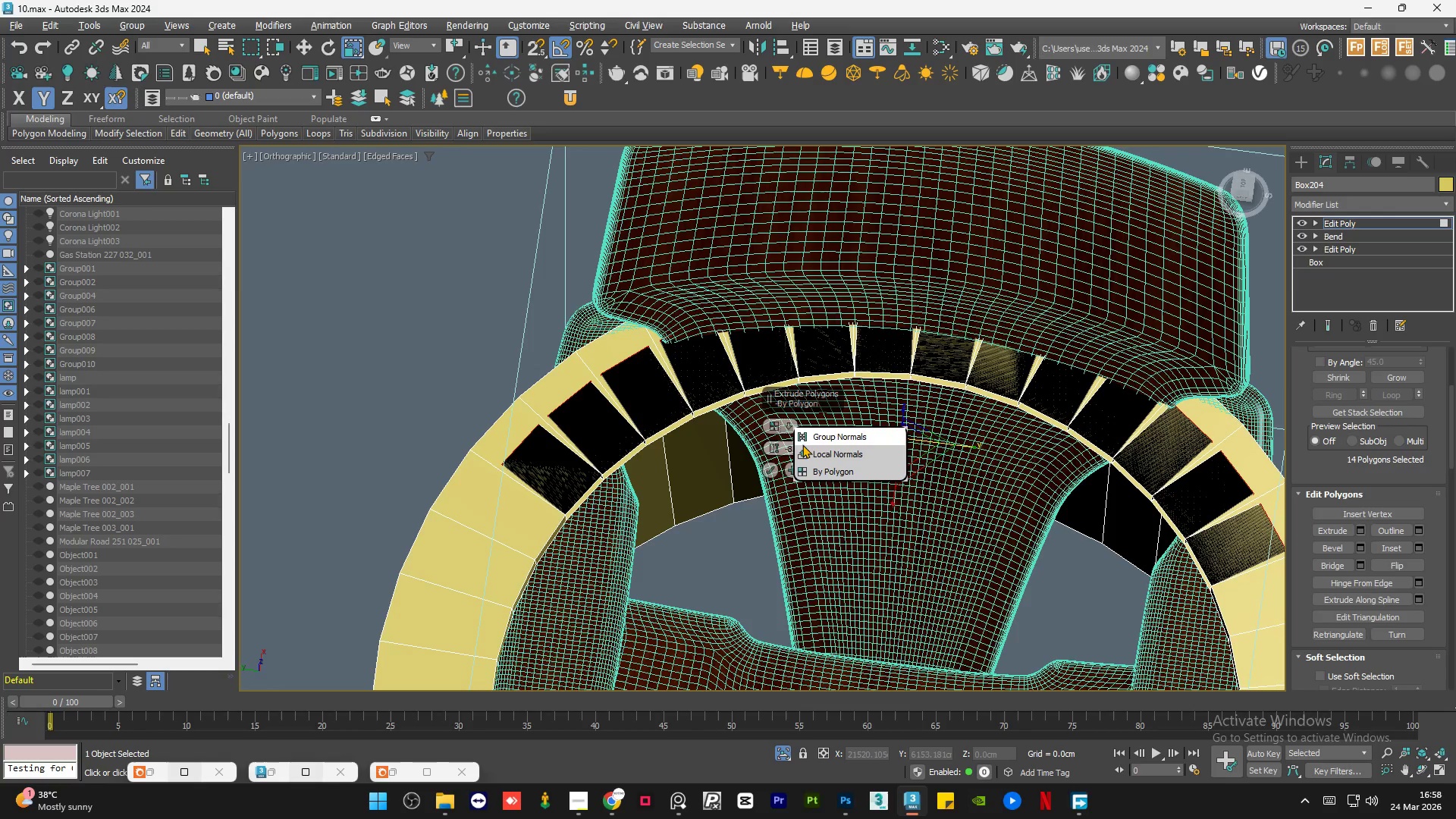 
left_click([805, 448])
 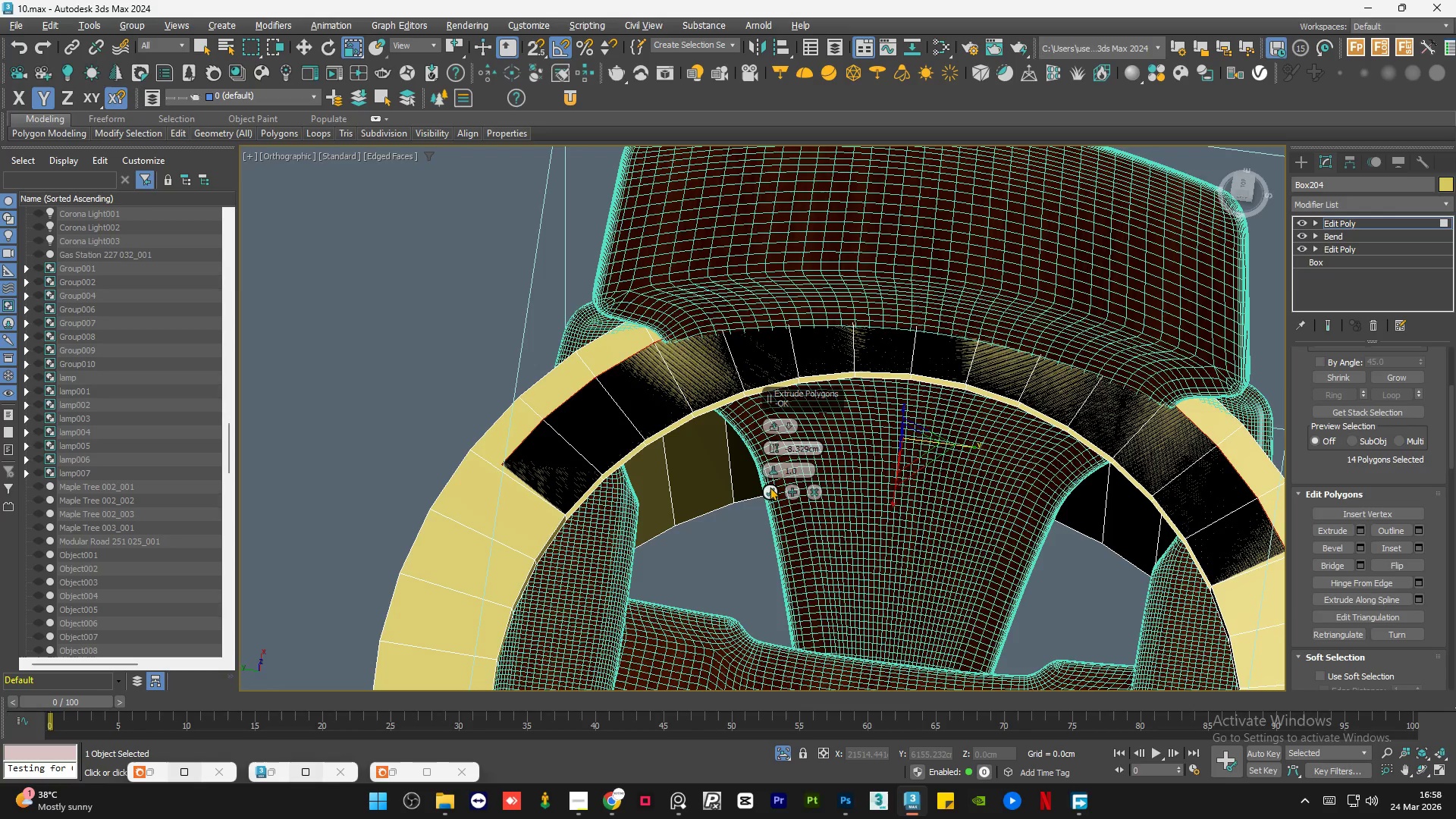 
left_click([770, 490])
 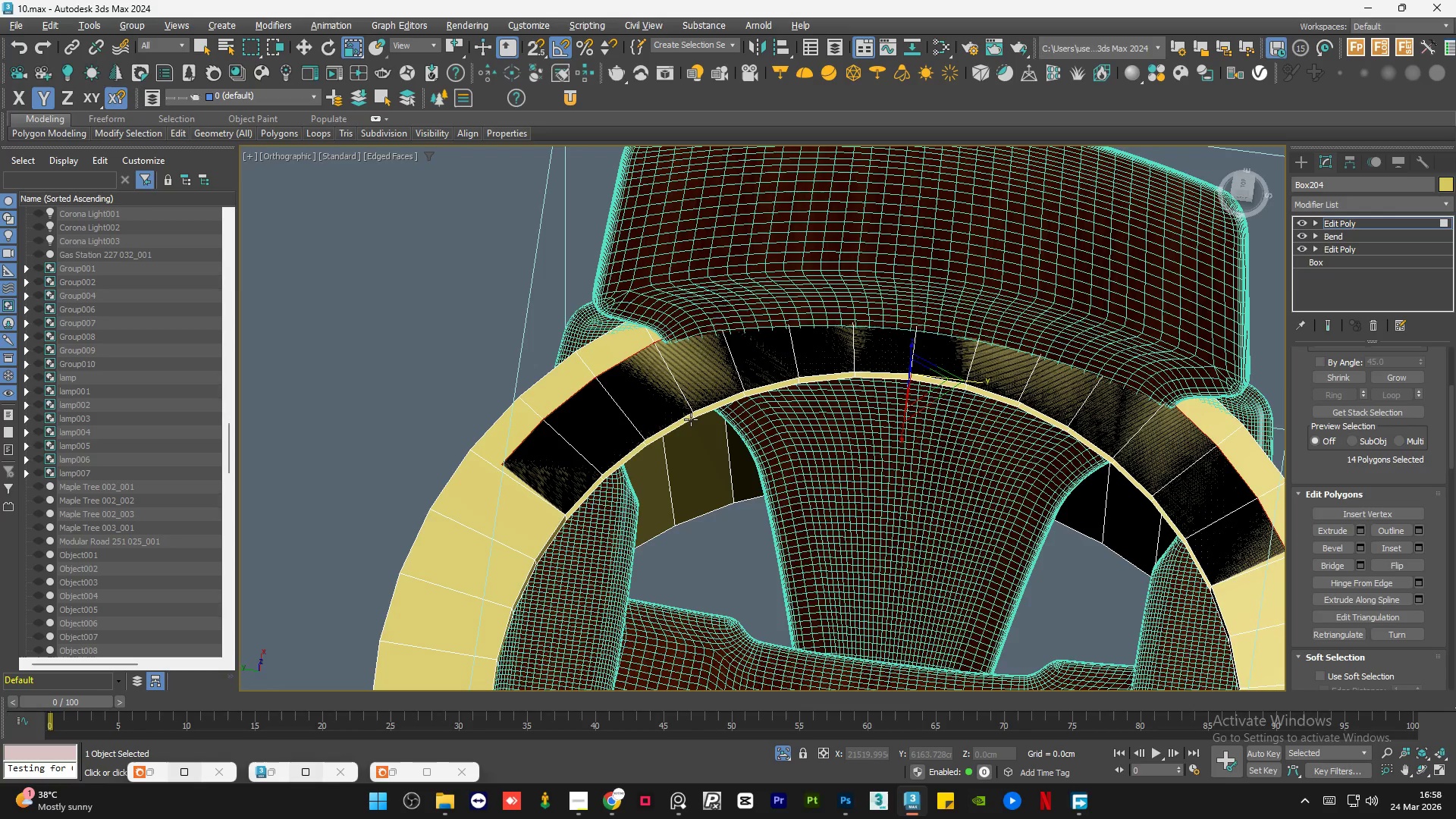 
hold_key(key=AltLeft, duration=1.52)
 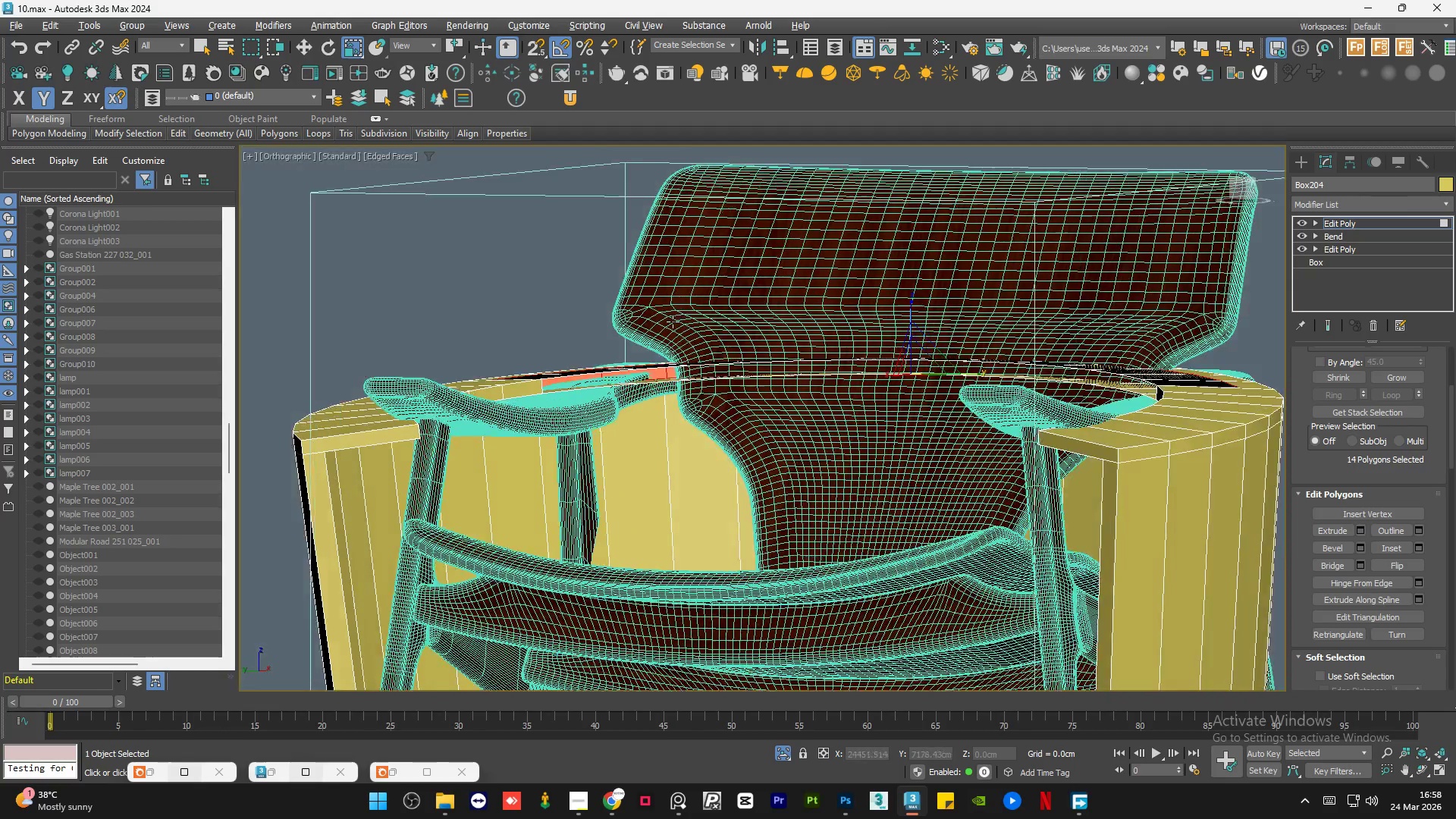 
hold_key(key=AltLeft, duration=1.53)
 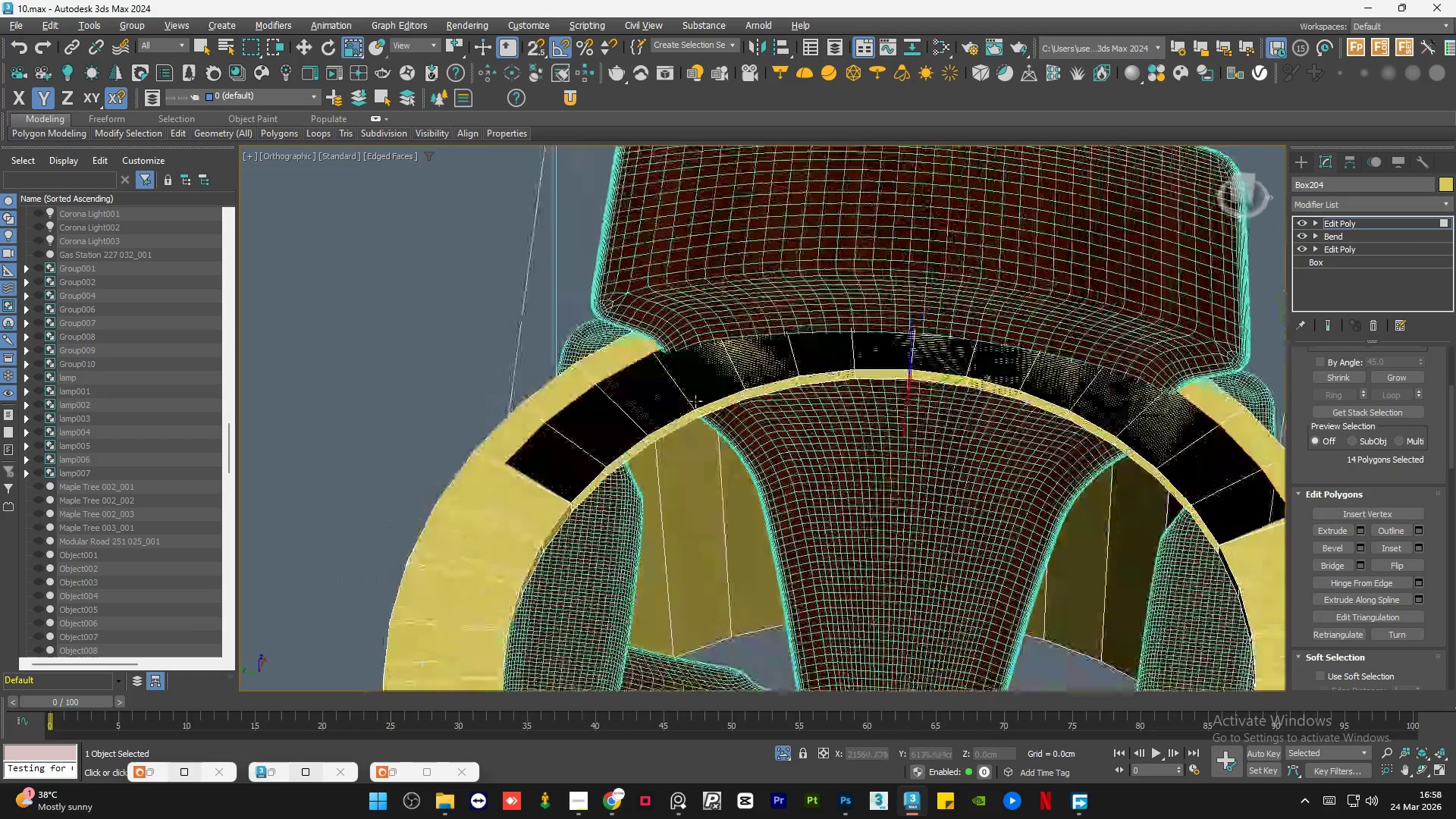 
hold_key(key=AltLeft, duration=0.69)
 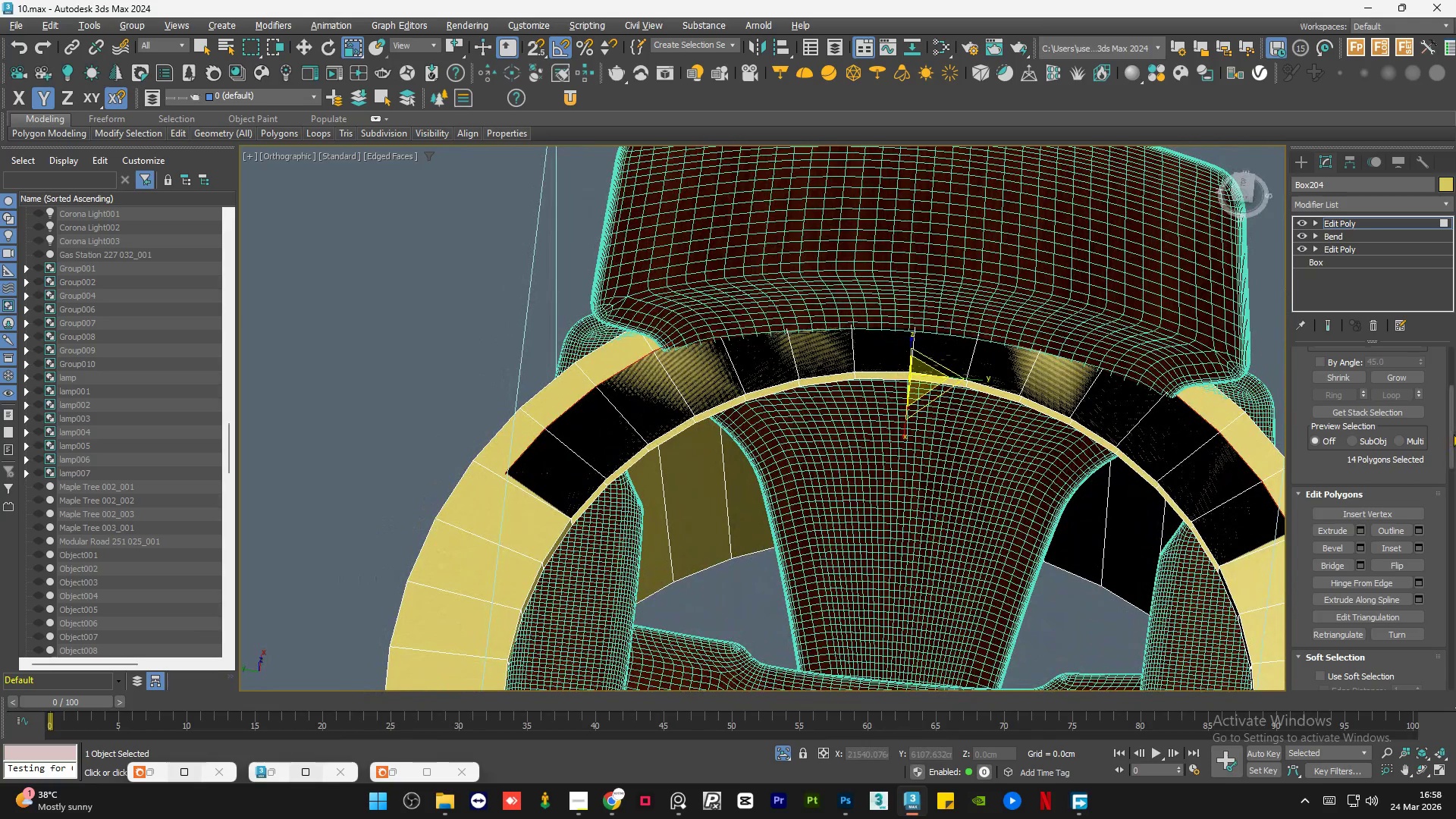 
left_click_drag(start_coordinate=[1451, 440], to_coordinate=[1452, 300])
 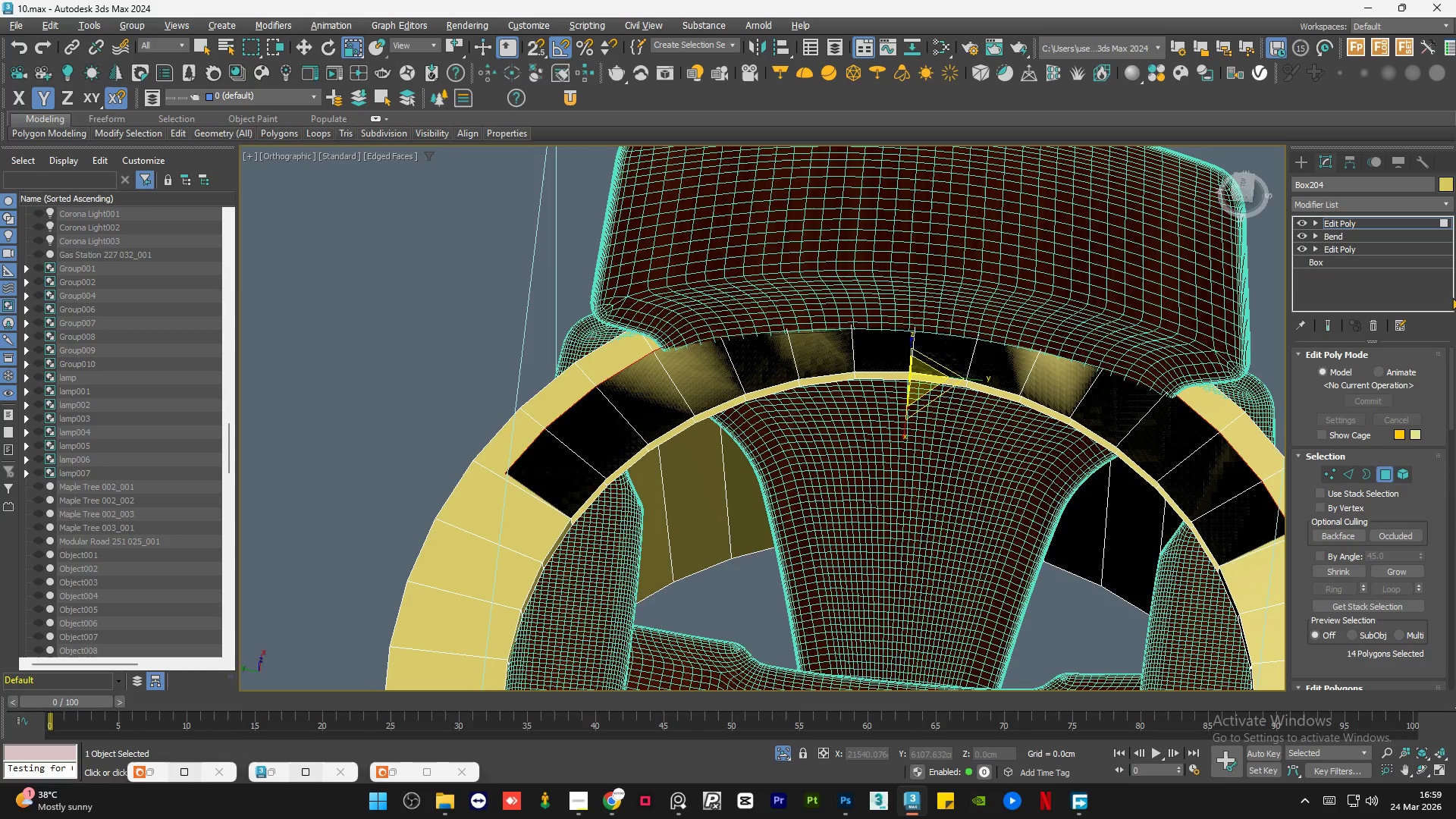 
wait(39.98)
 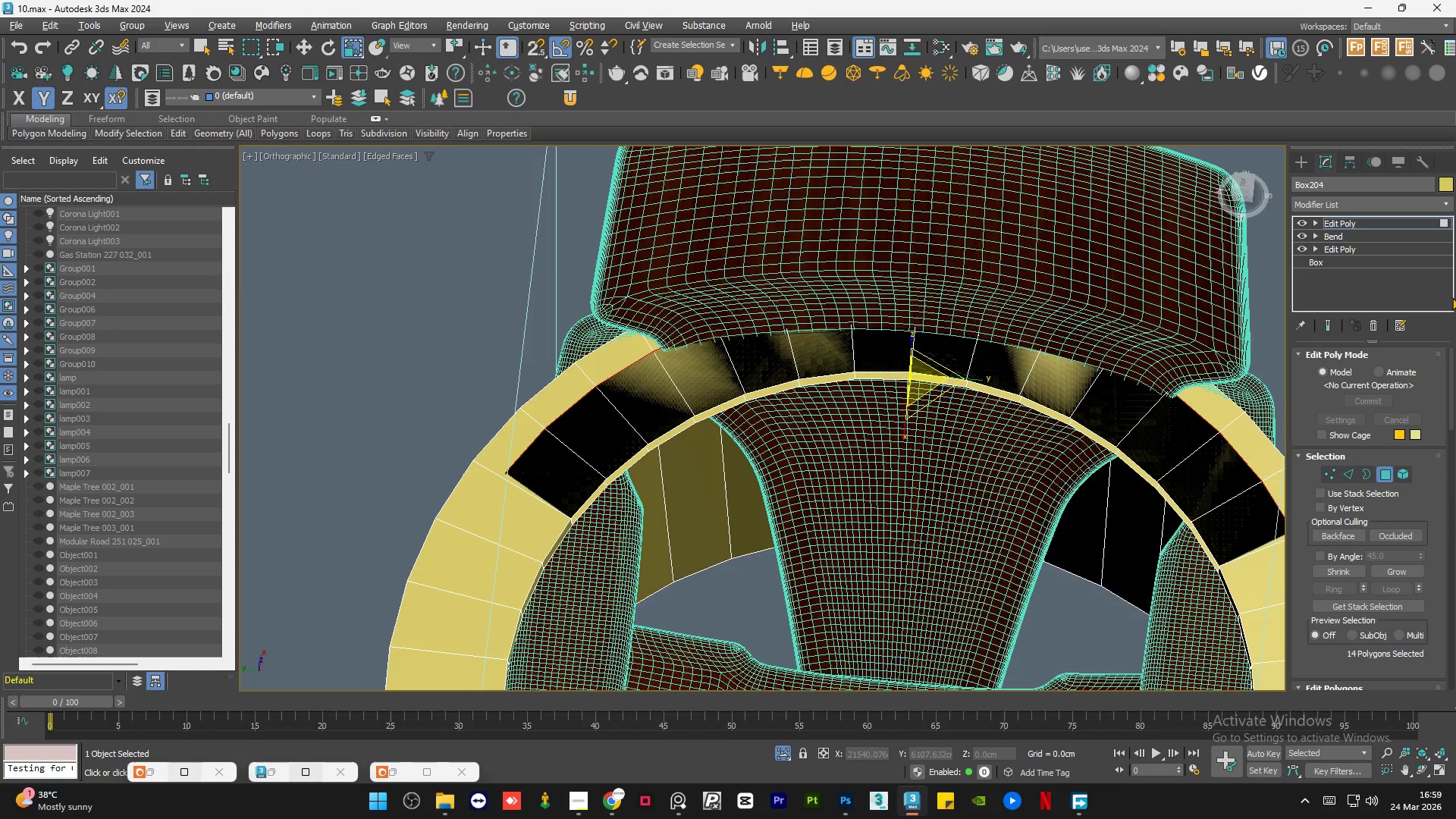 
left_click([1351, 475])
 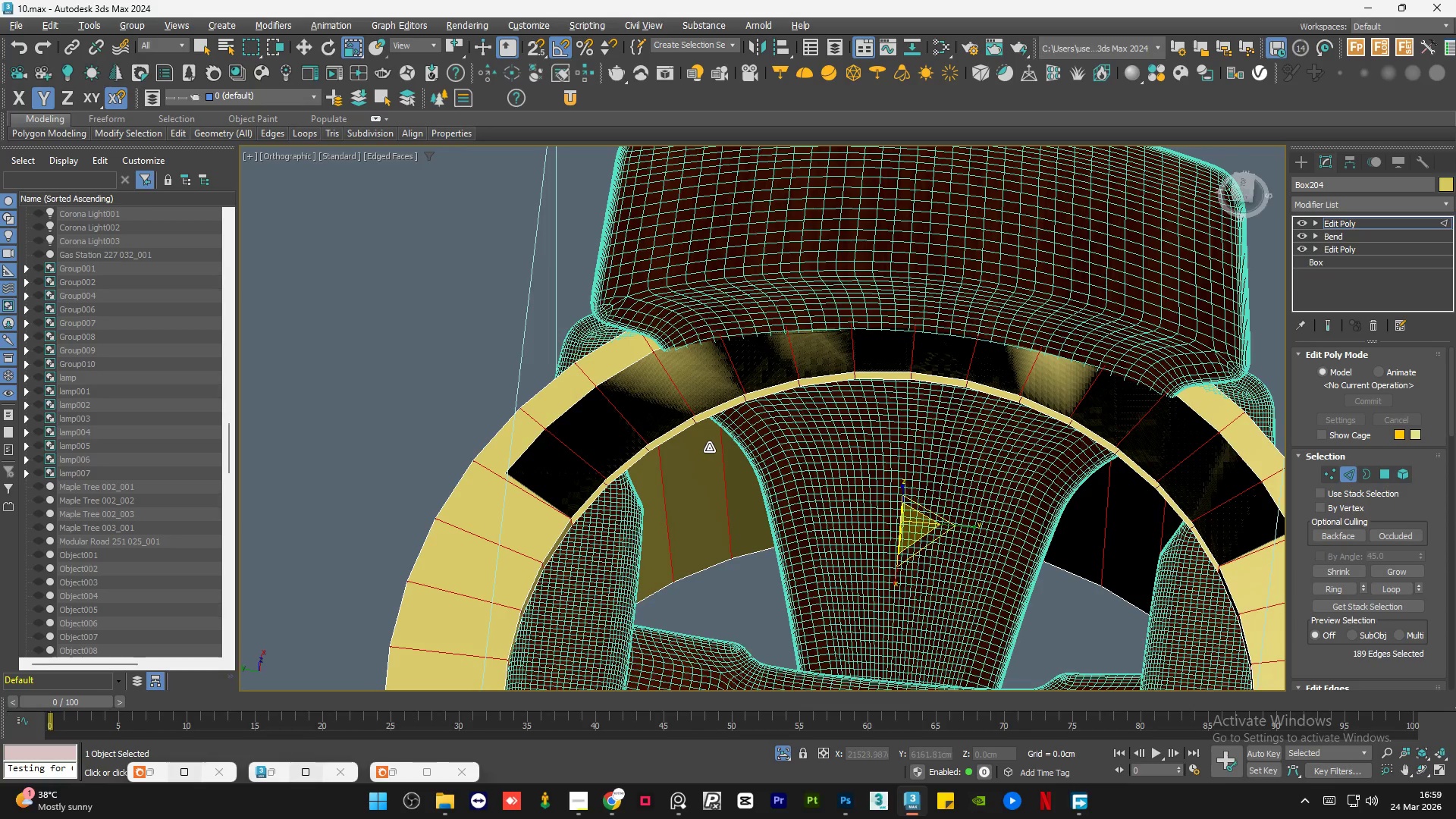 
hold_key(key=AltLeft, duration=0.72)
 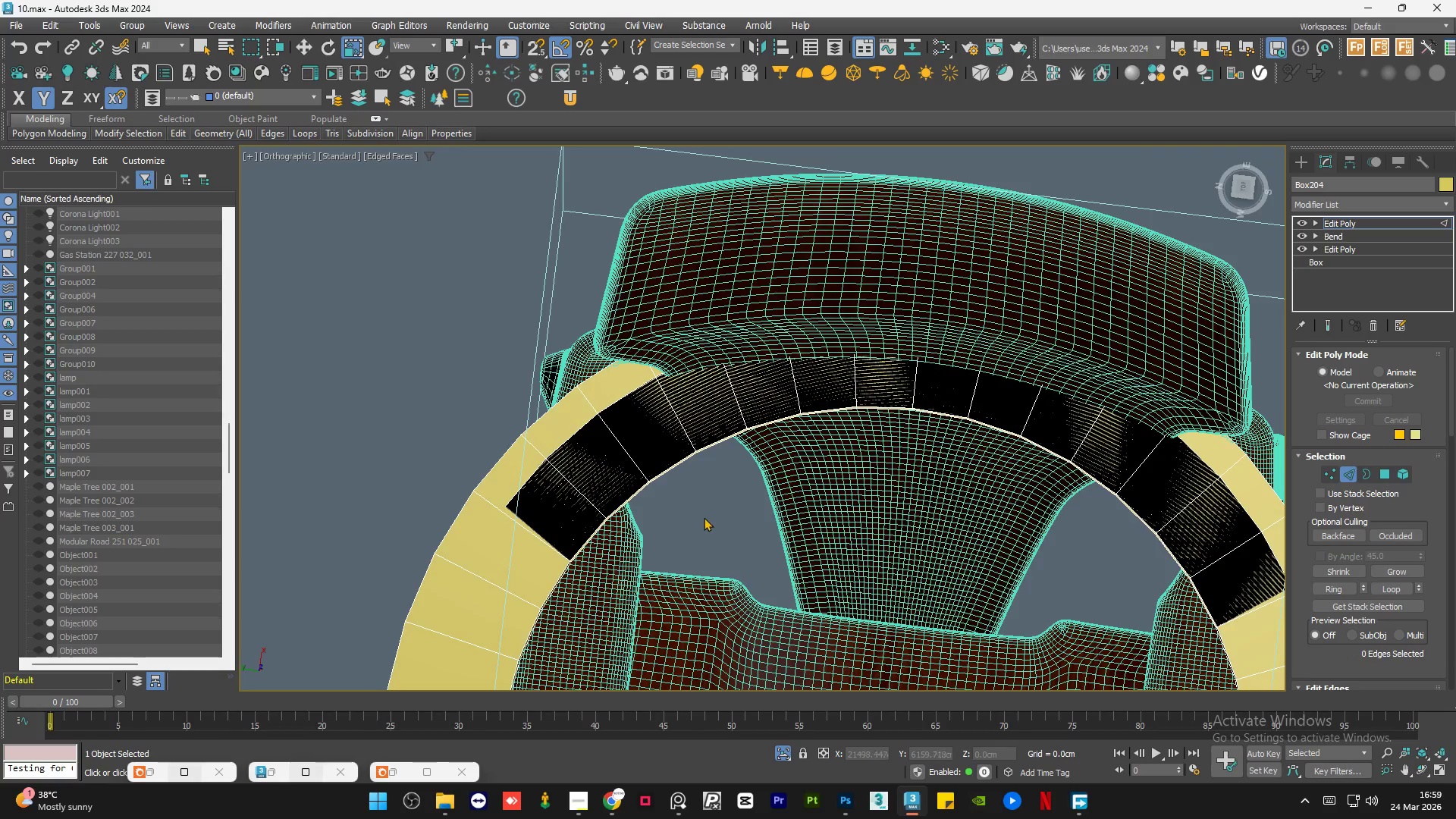 
hold_key(key=AltLeft, duration=3.39)
left_click([711, 553])
 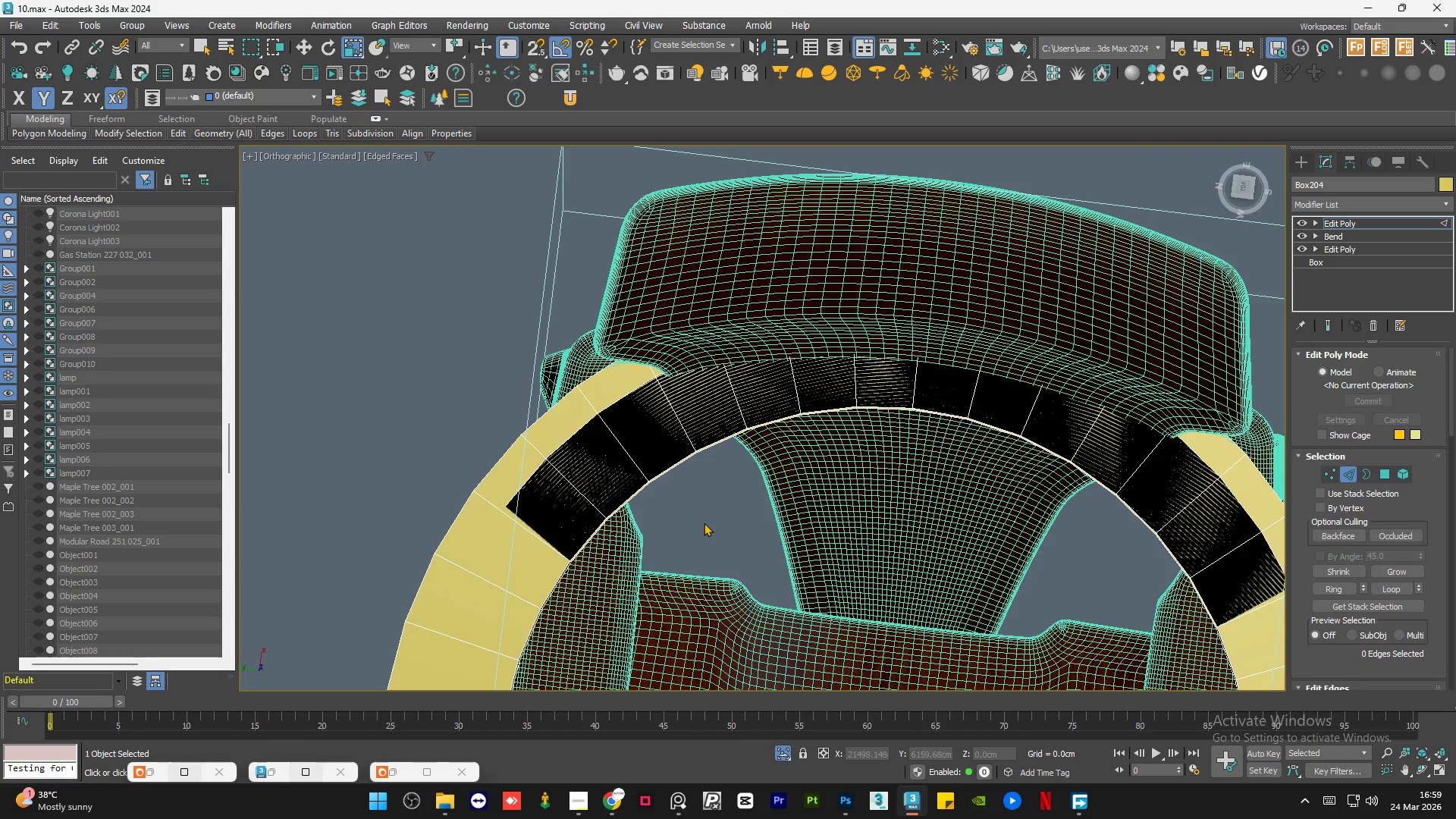 
left_click_drag(start_coordinate=[703, 514], to_coordinate=[675, 453])
 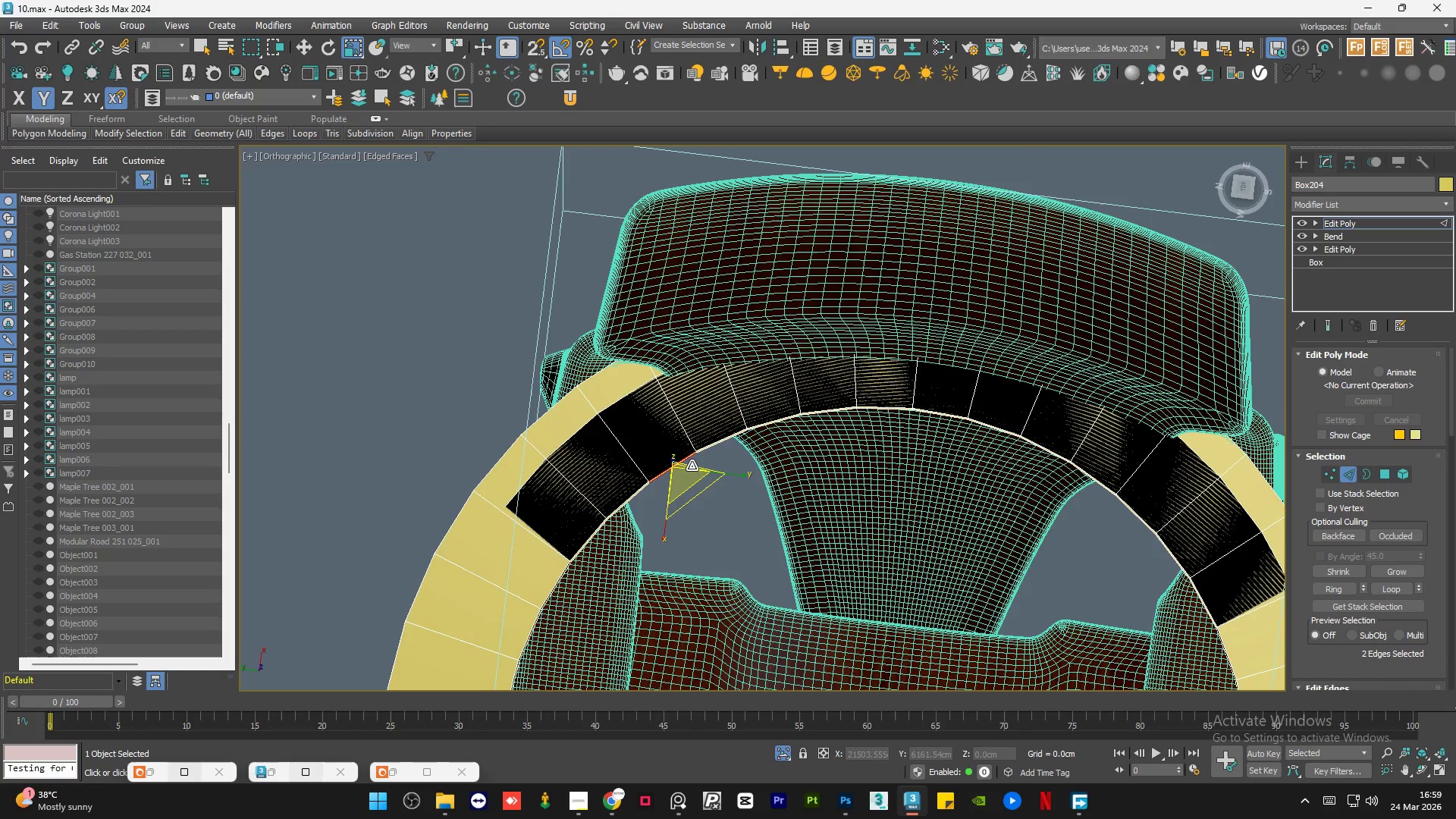 
key(Delete)
 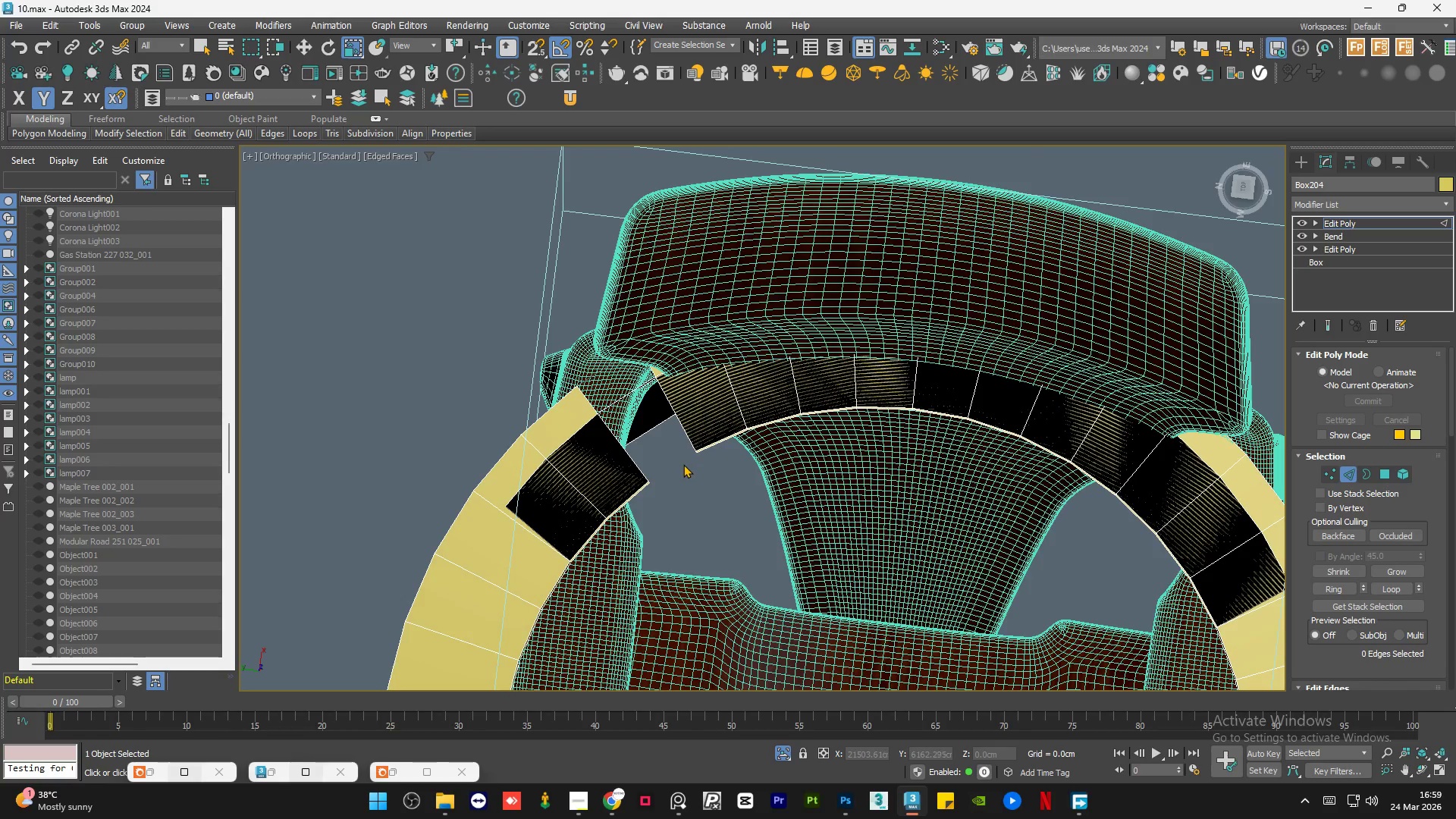 
hold_key(key=AltLeft, duration=1.5)
 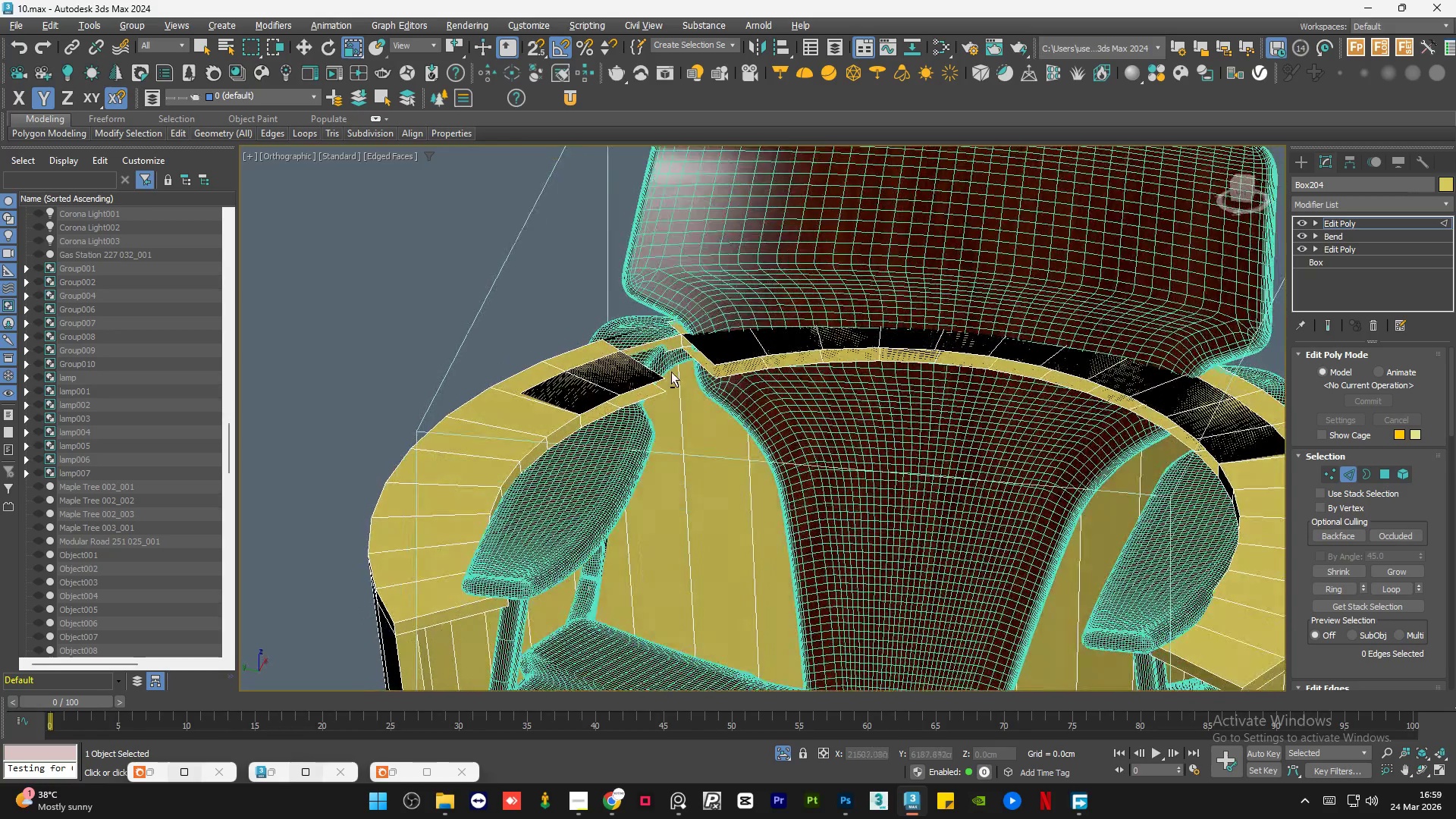 
key(Alt+AltLeft)
 